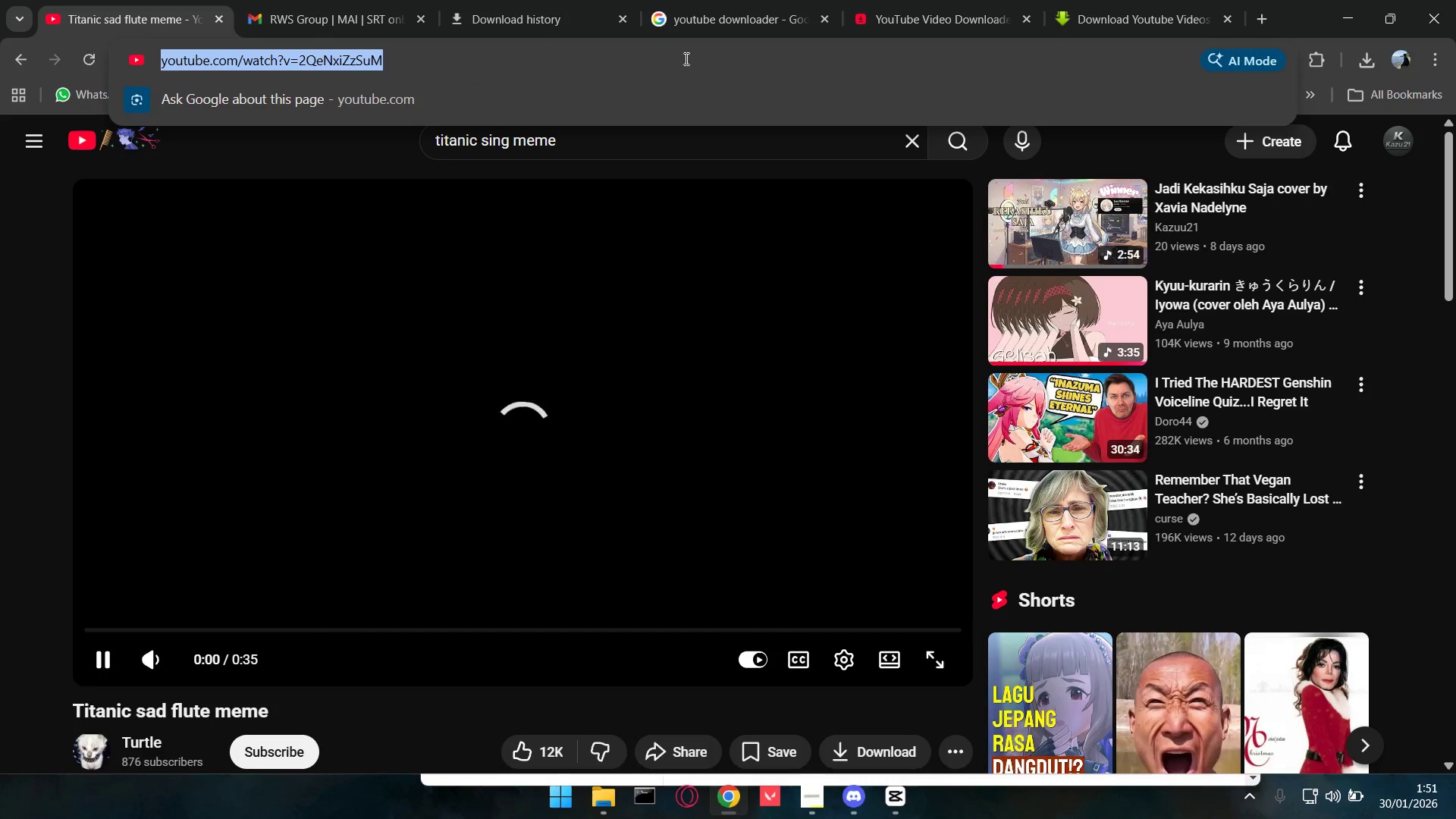 
key(Control+C)
 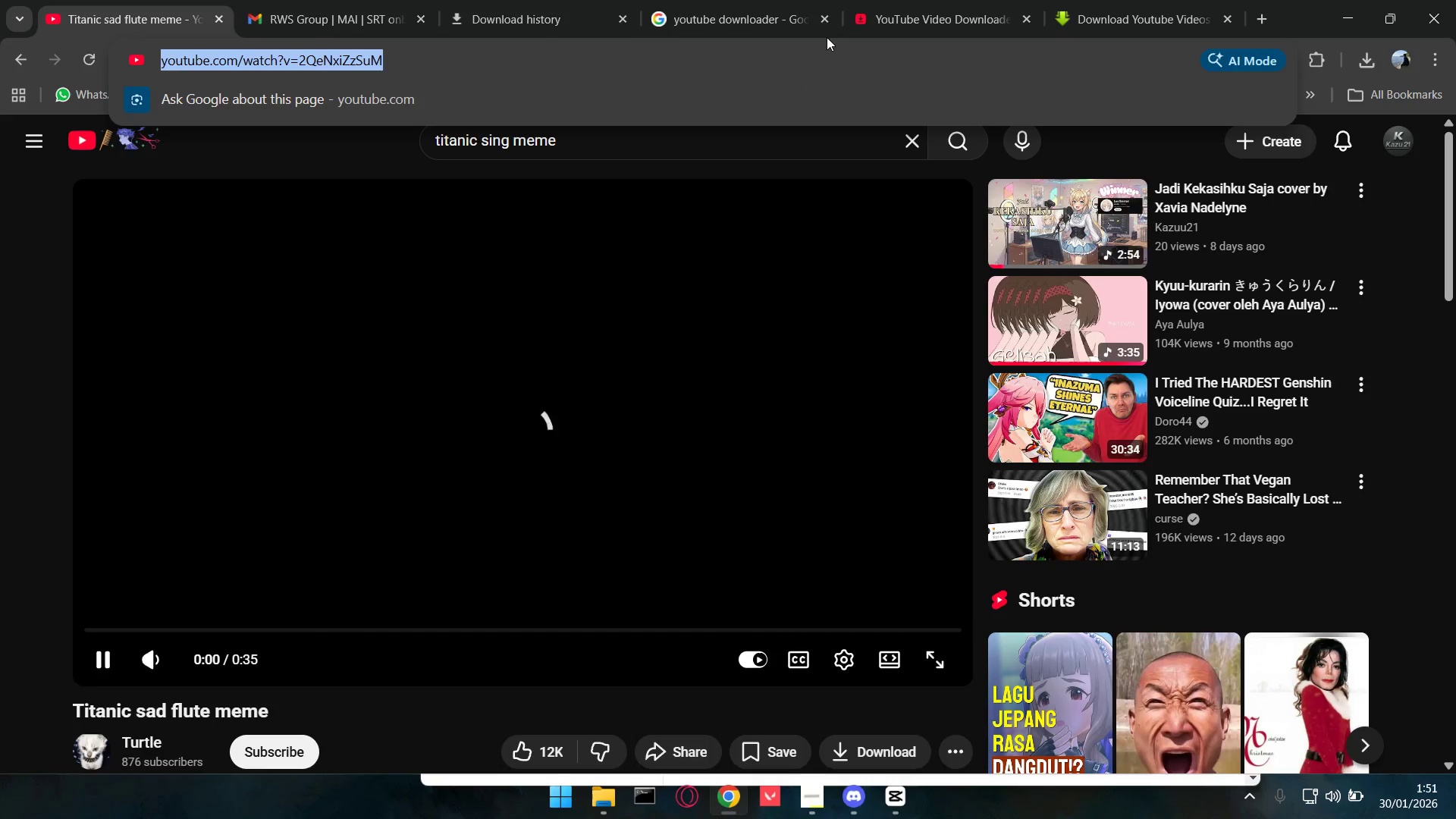 
key(Control+C)
 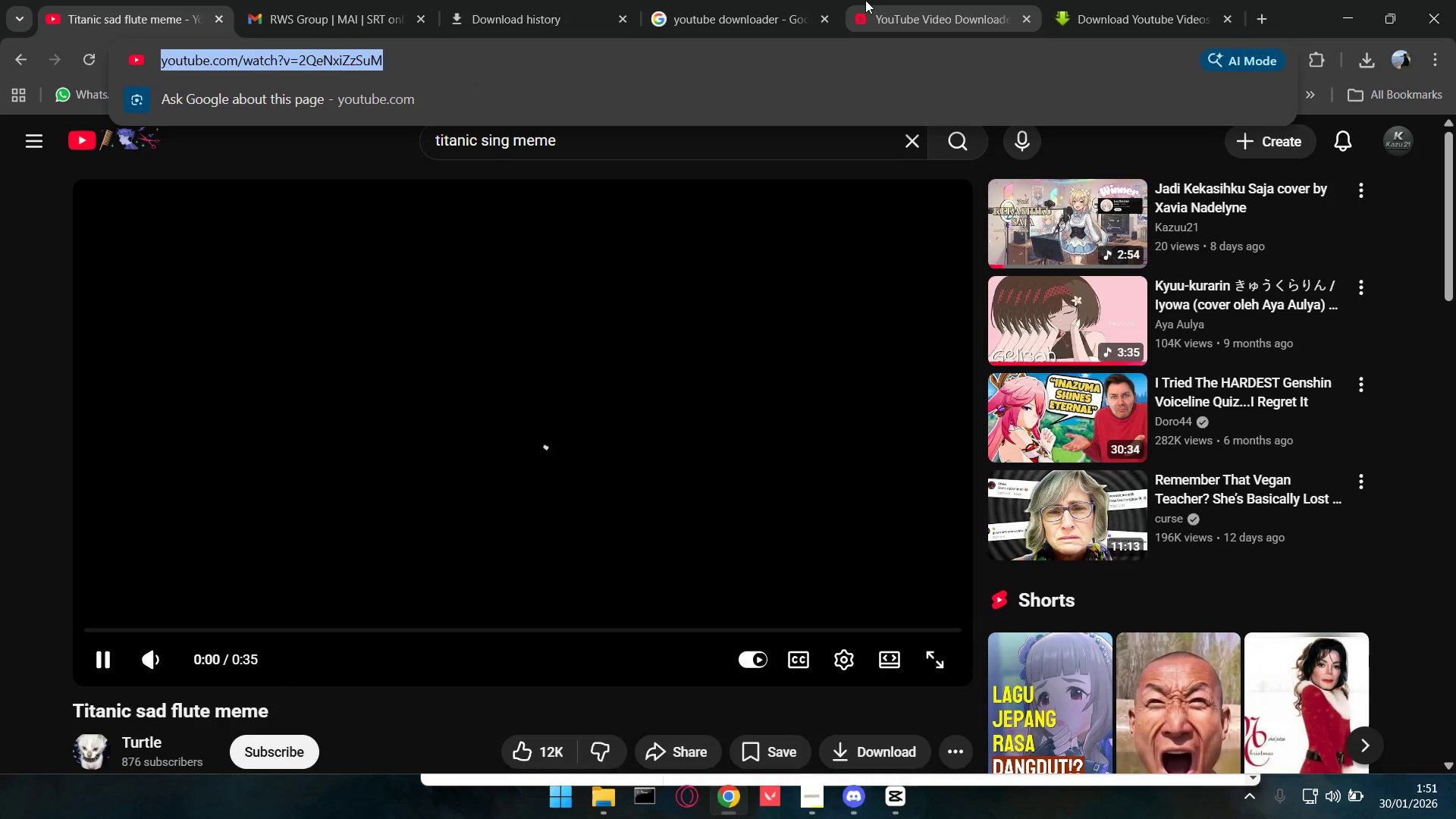 
left_click([865, 0])
 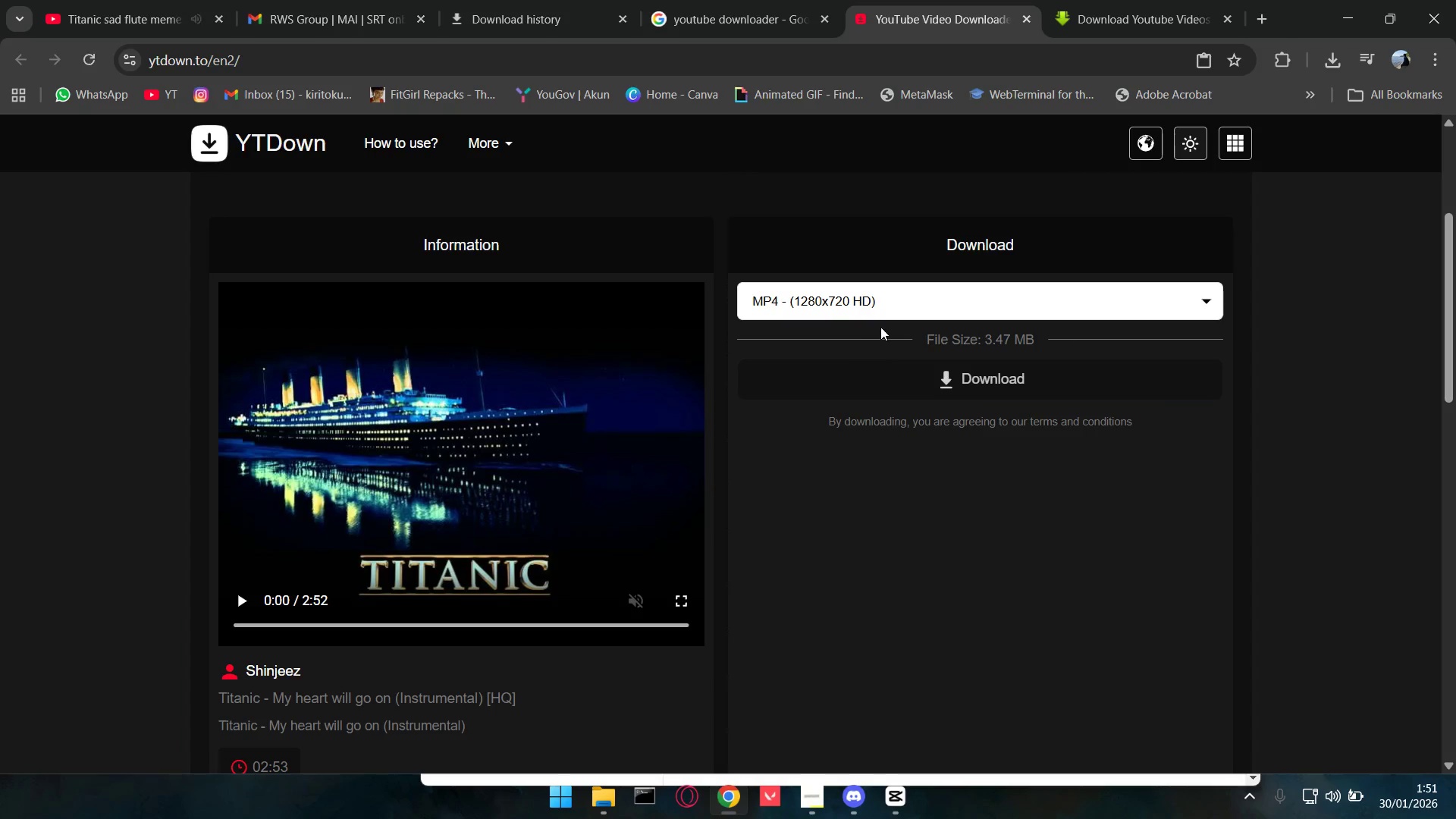 
double_click([895, 296])
 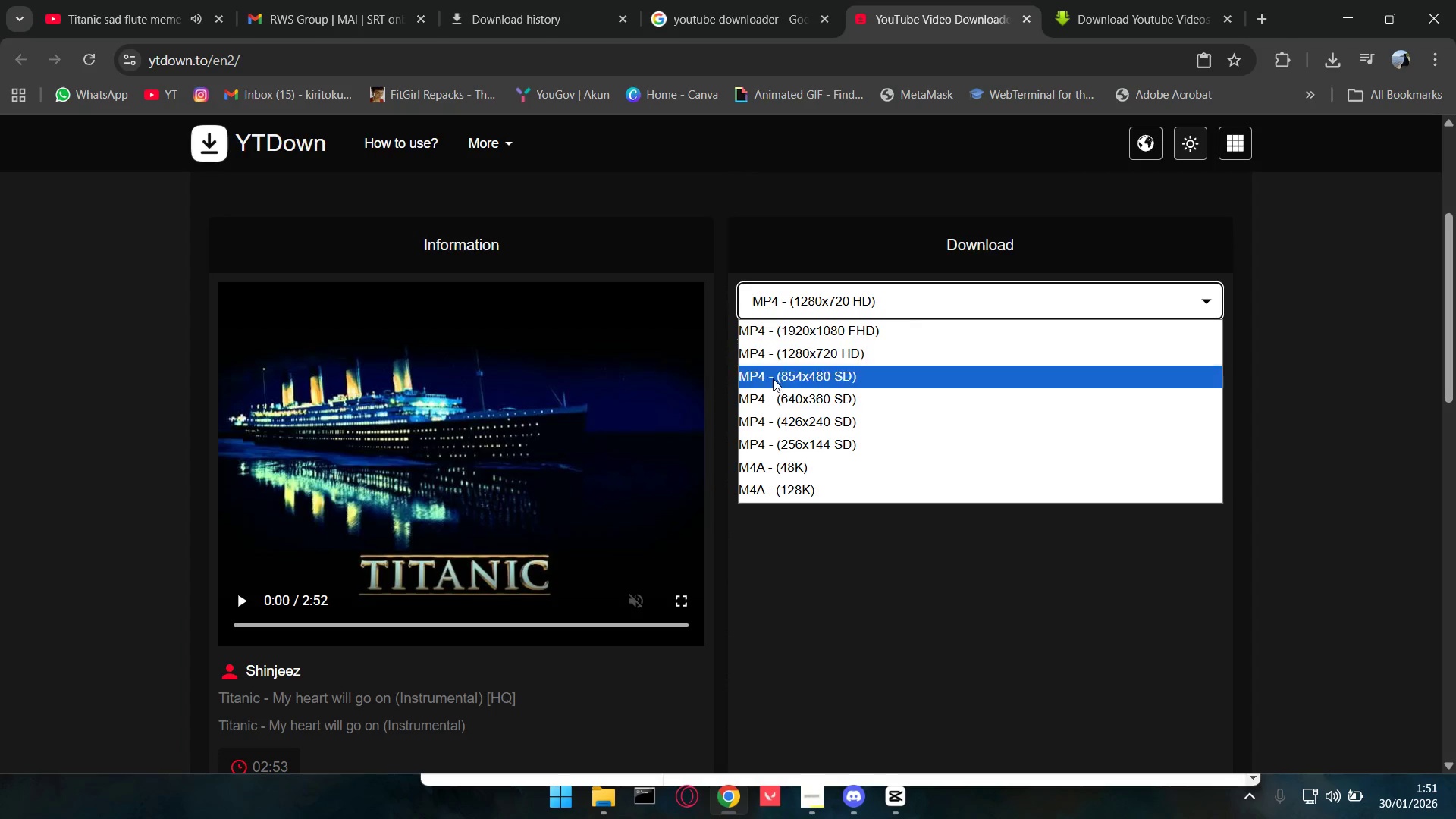 
scroll: coordinate [672, 428], scroll_direction: up, amount: 3.0
 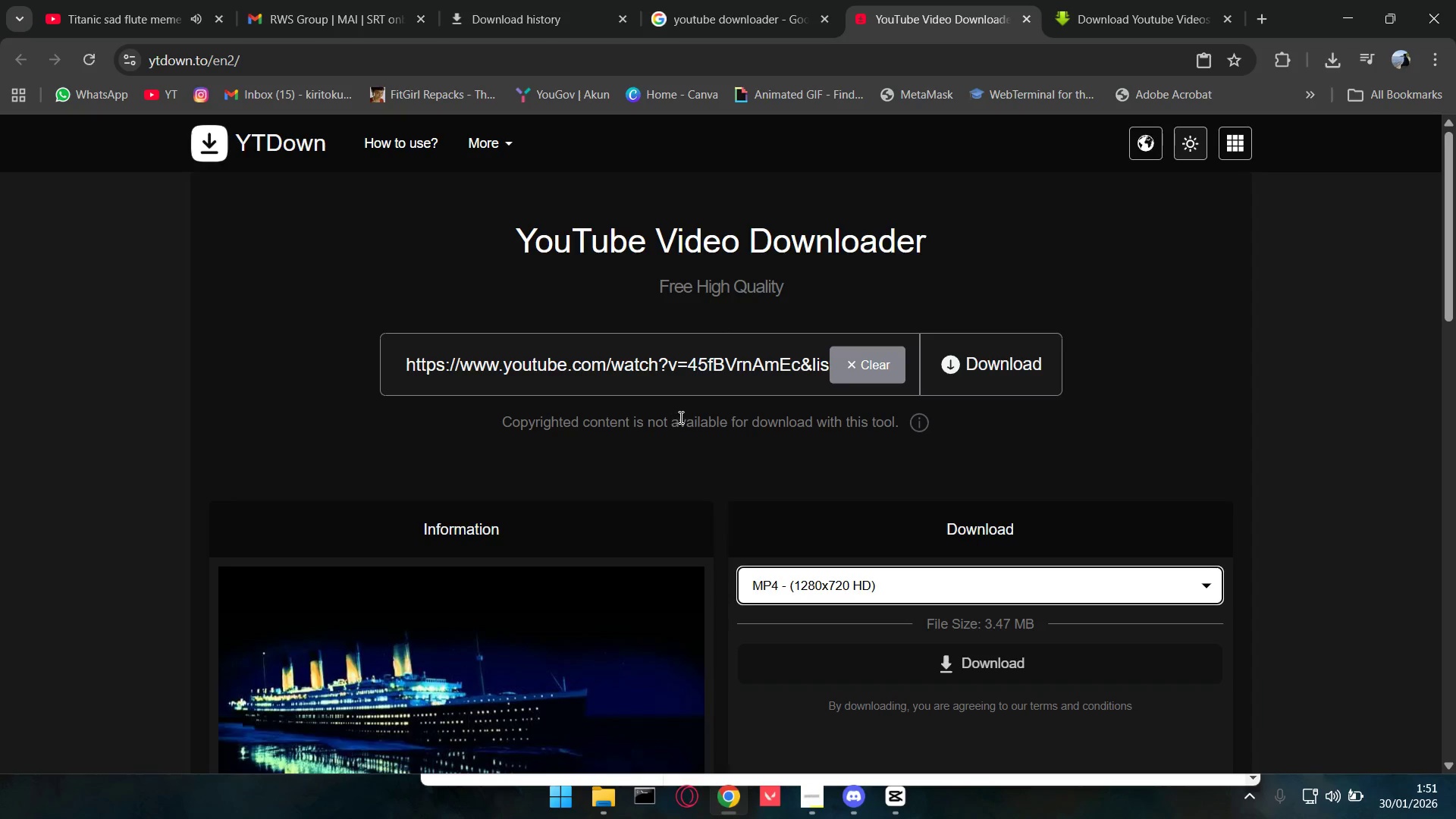 
left_click([874, 378])
 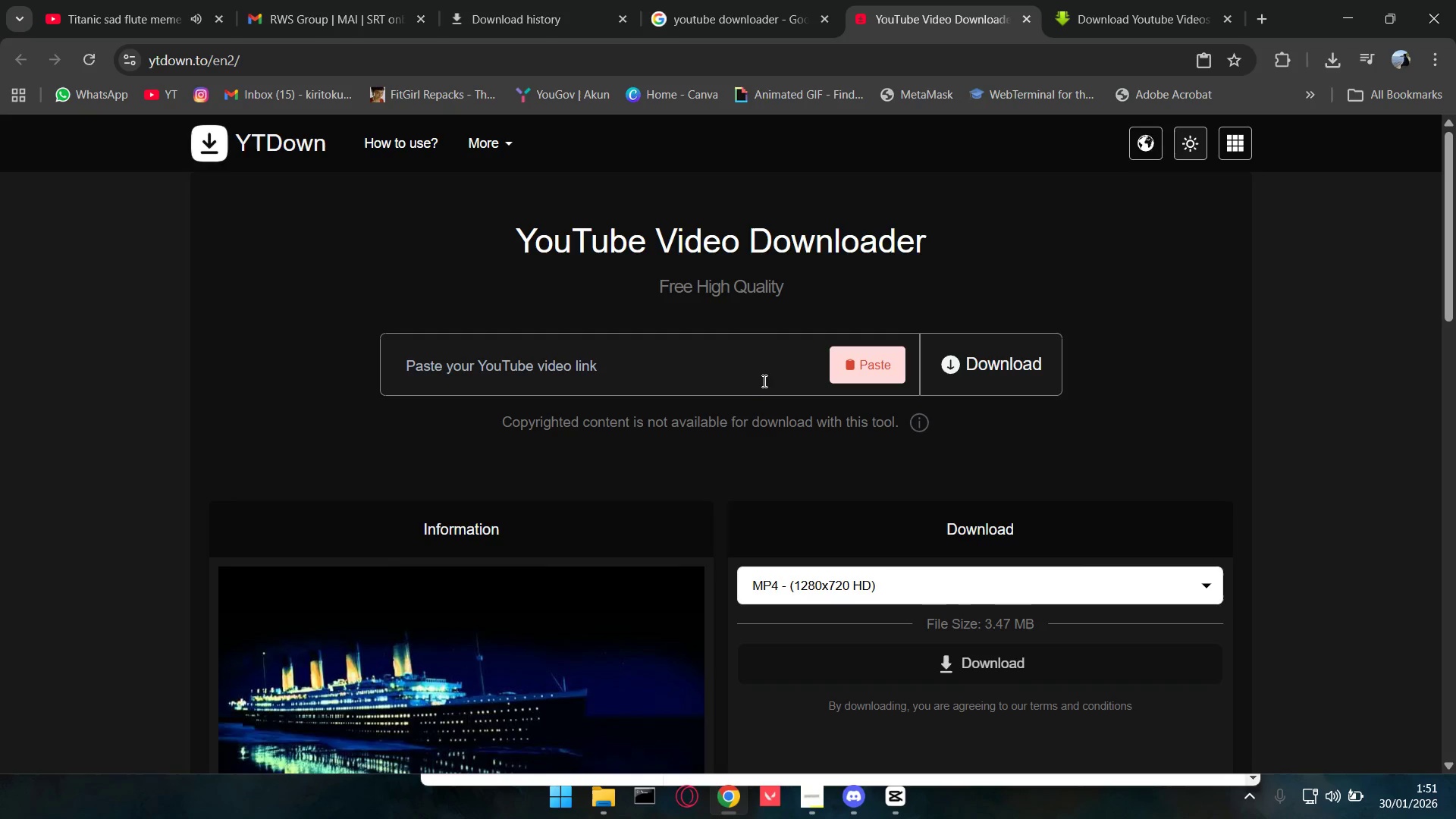 
scroll: coordinate [690, 416], scroll_direction: up, amount: 1.0
 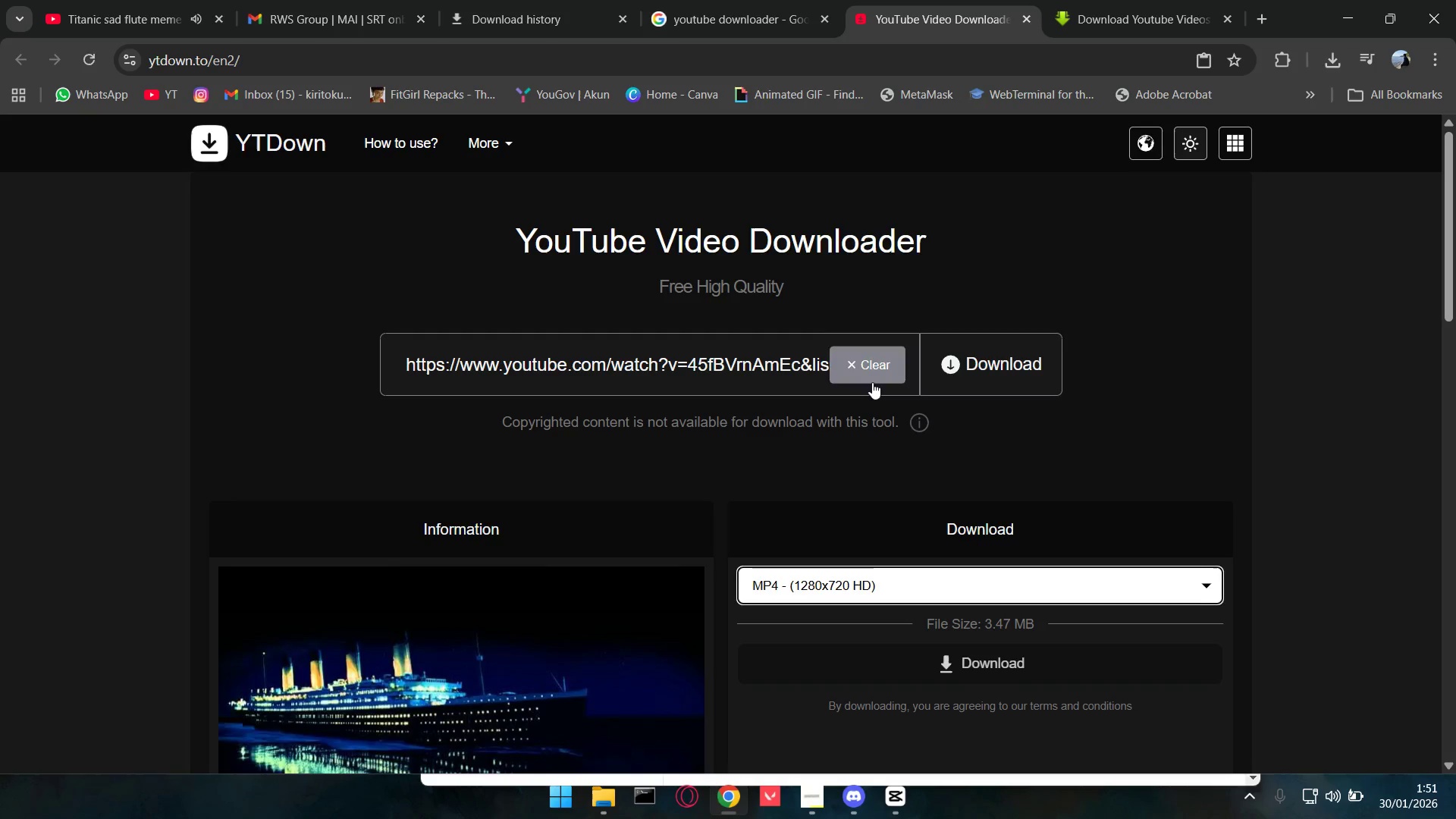 
double_click([756, 378])
 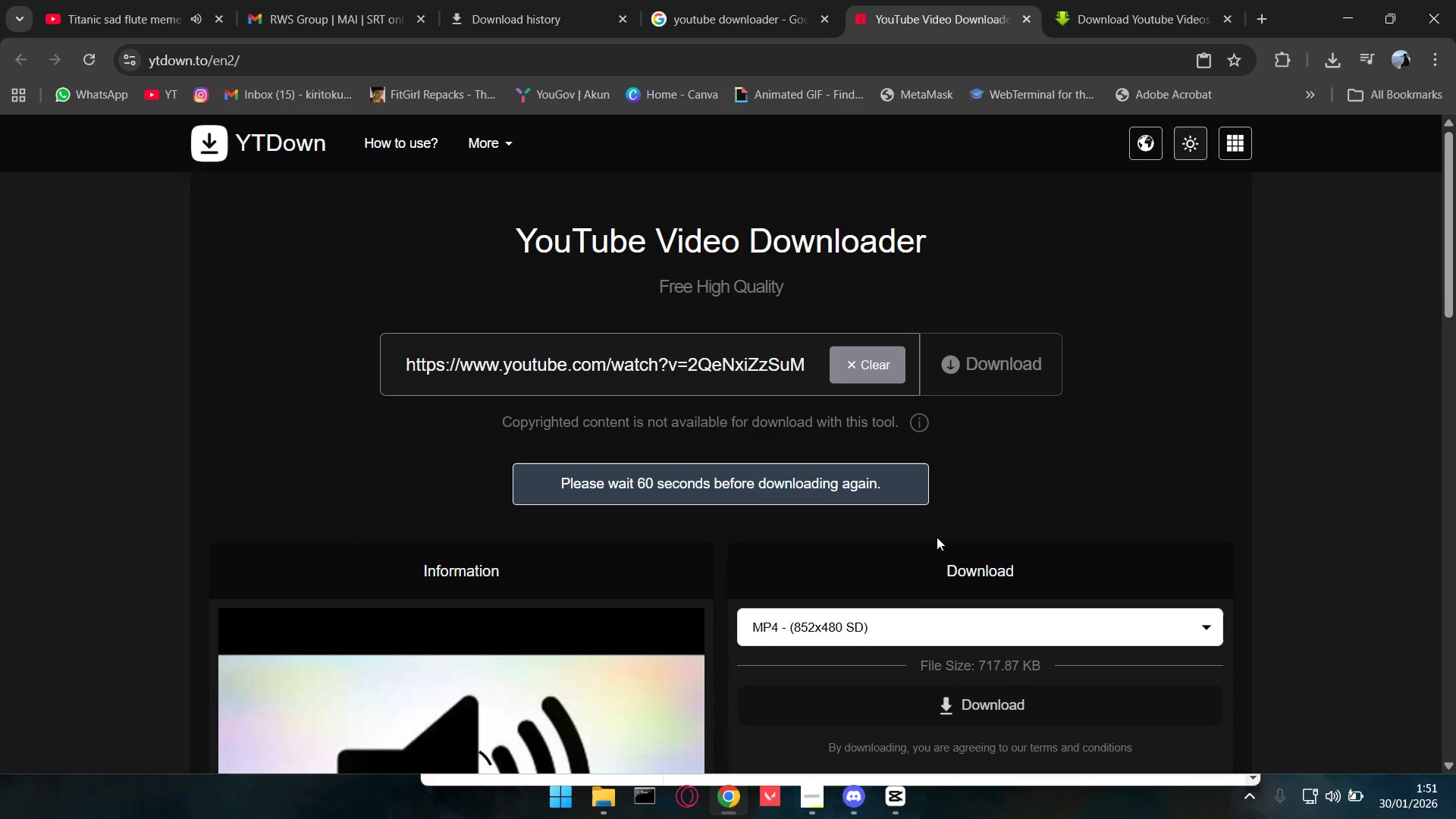 
scroll: coordinate [920, 522], scroll_direction: down, amount: 3.0
 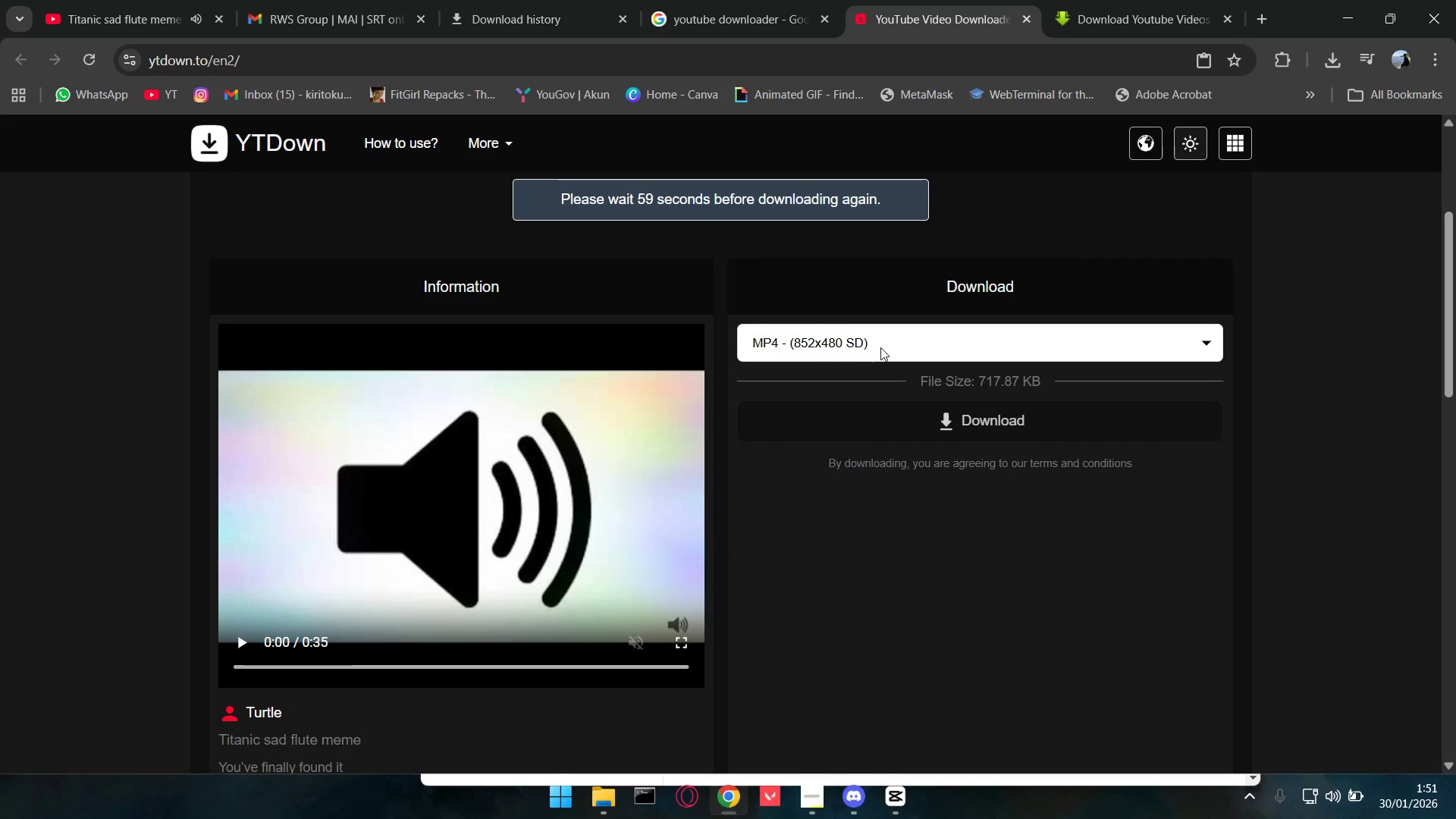 
left_click([890, 424])
 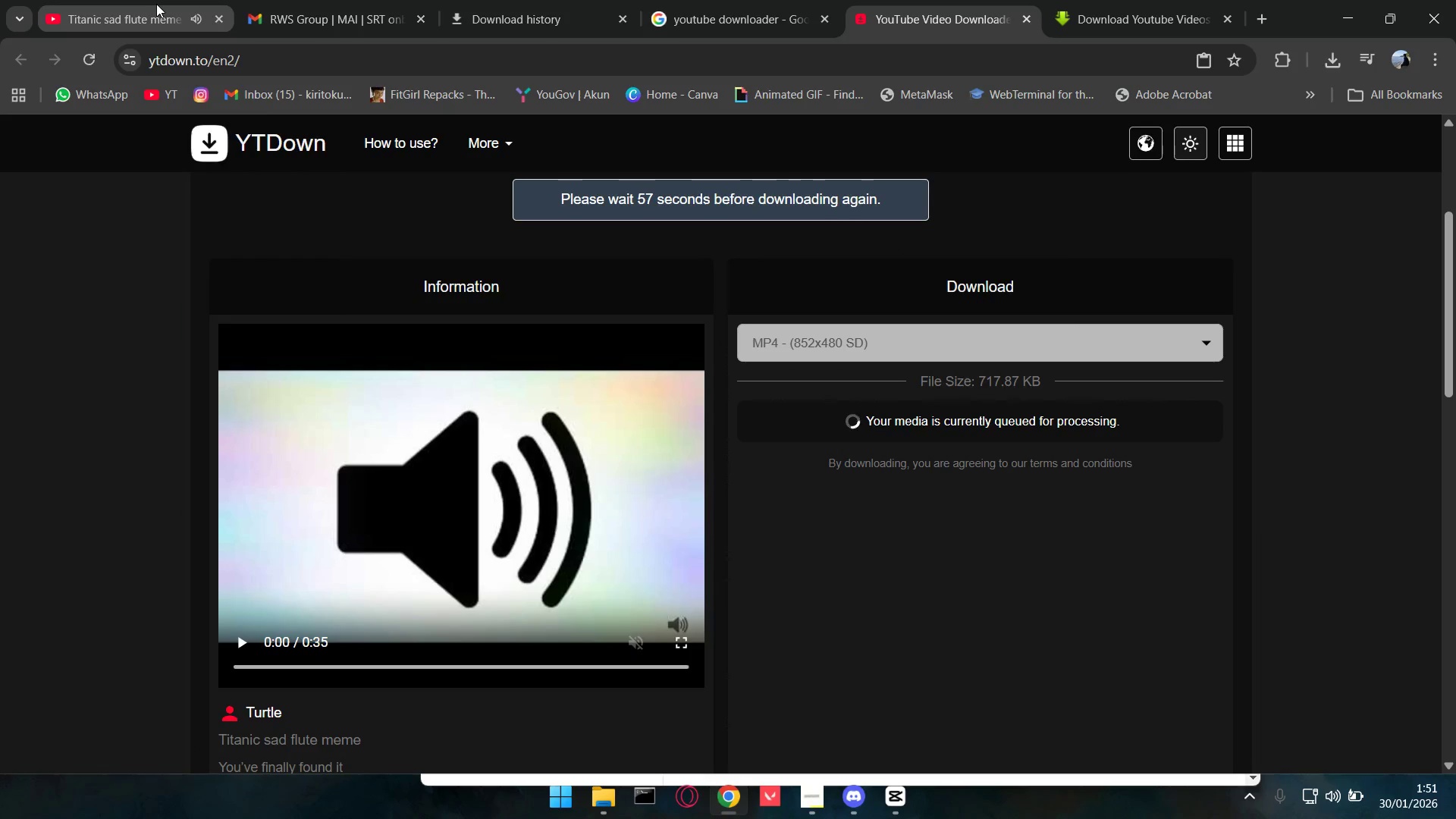 
left_click([156, 4])
 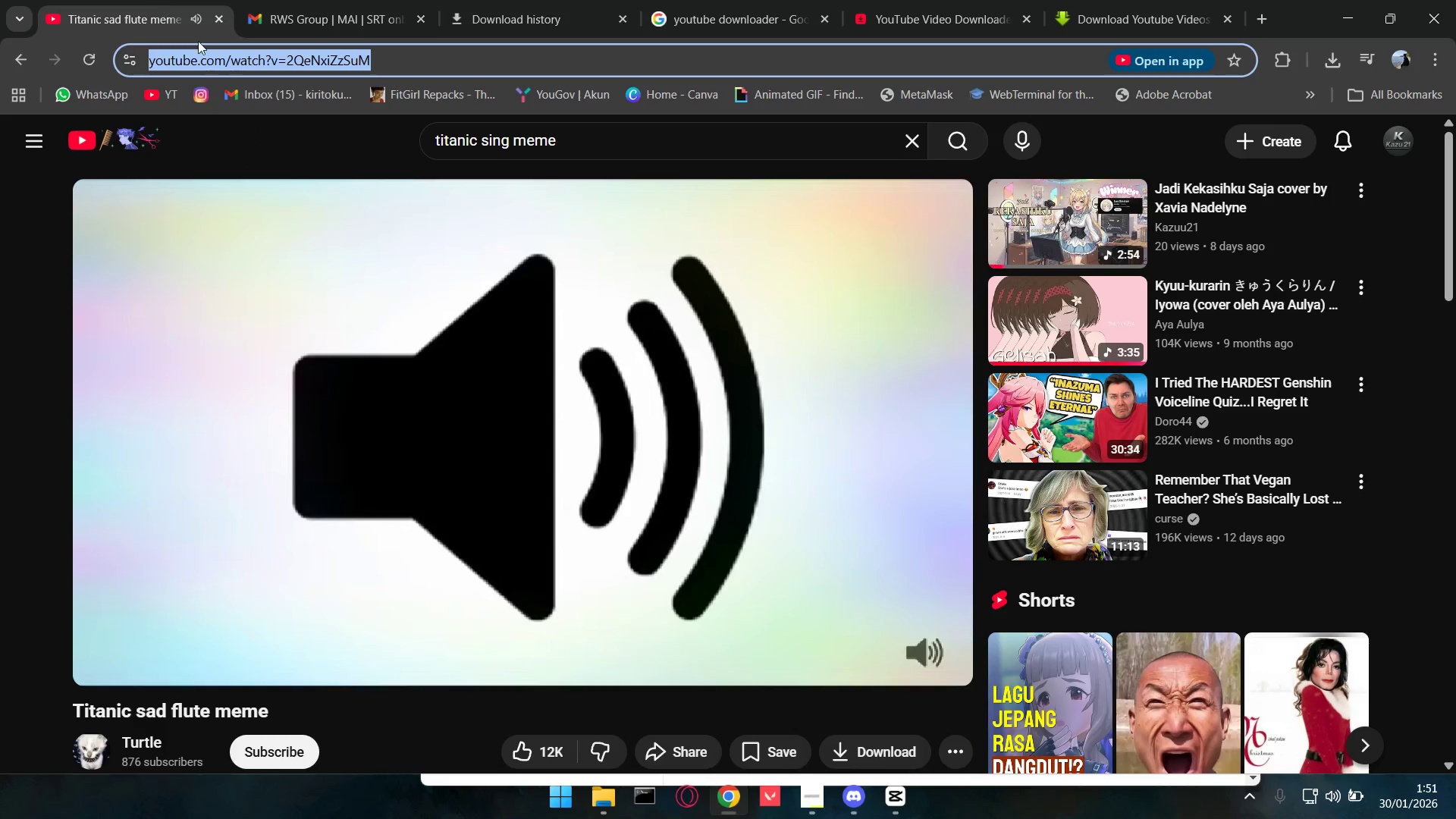 
double_click([460, 388])
 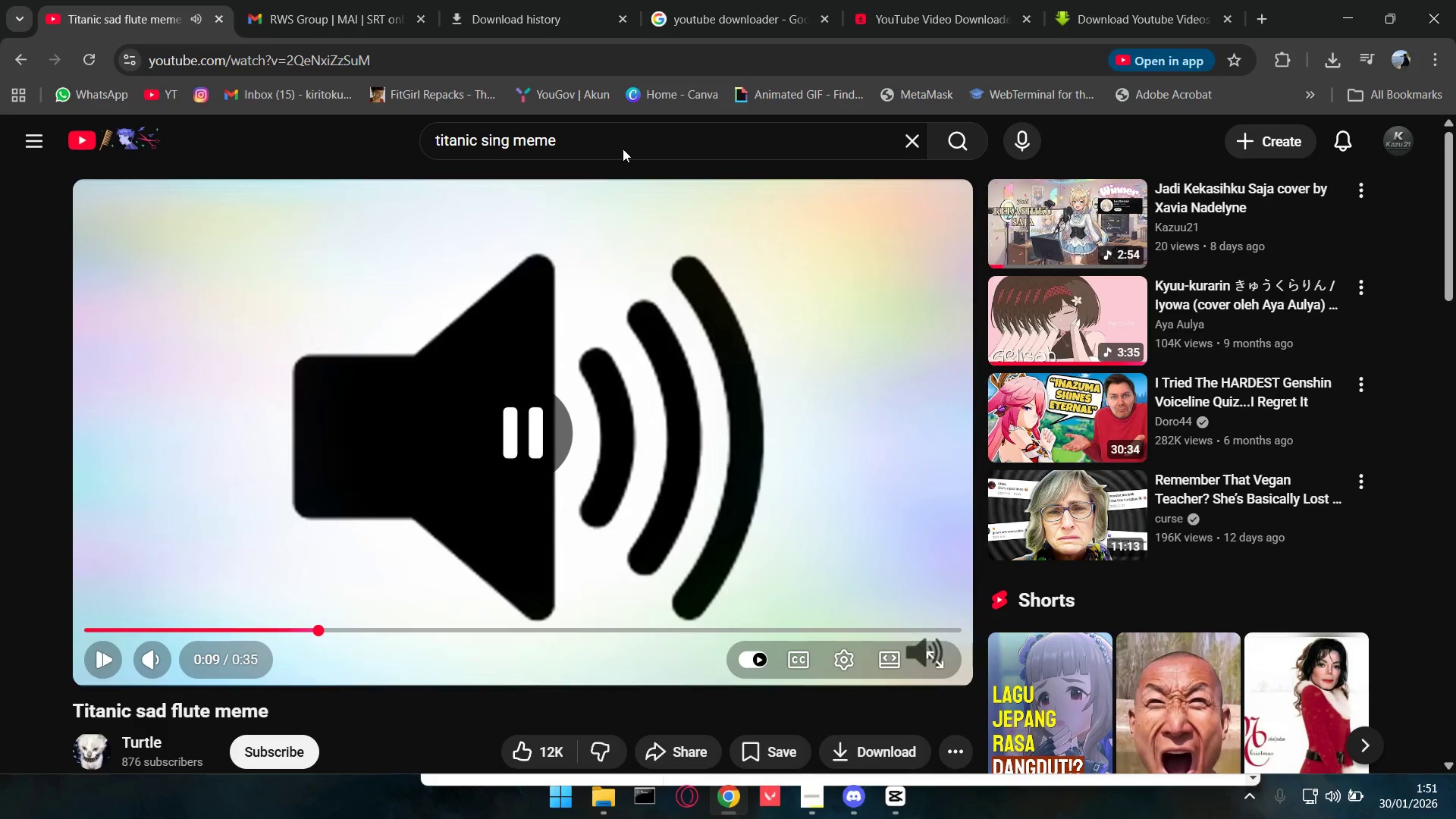 
triple_click([720, 0])
 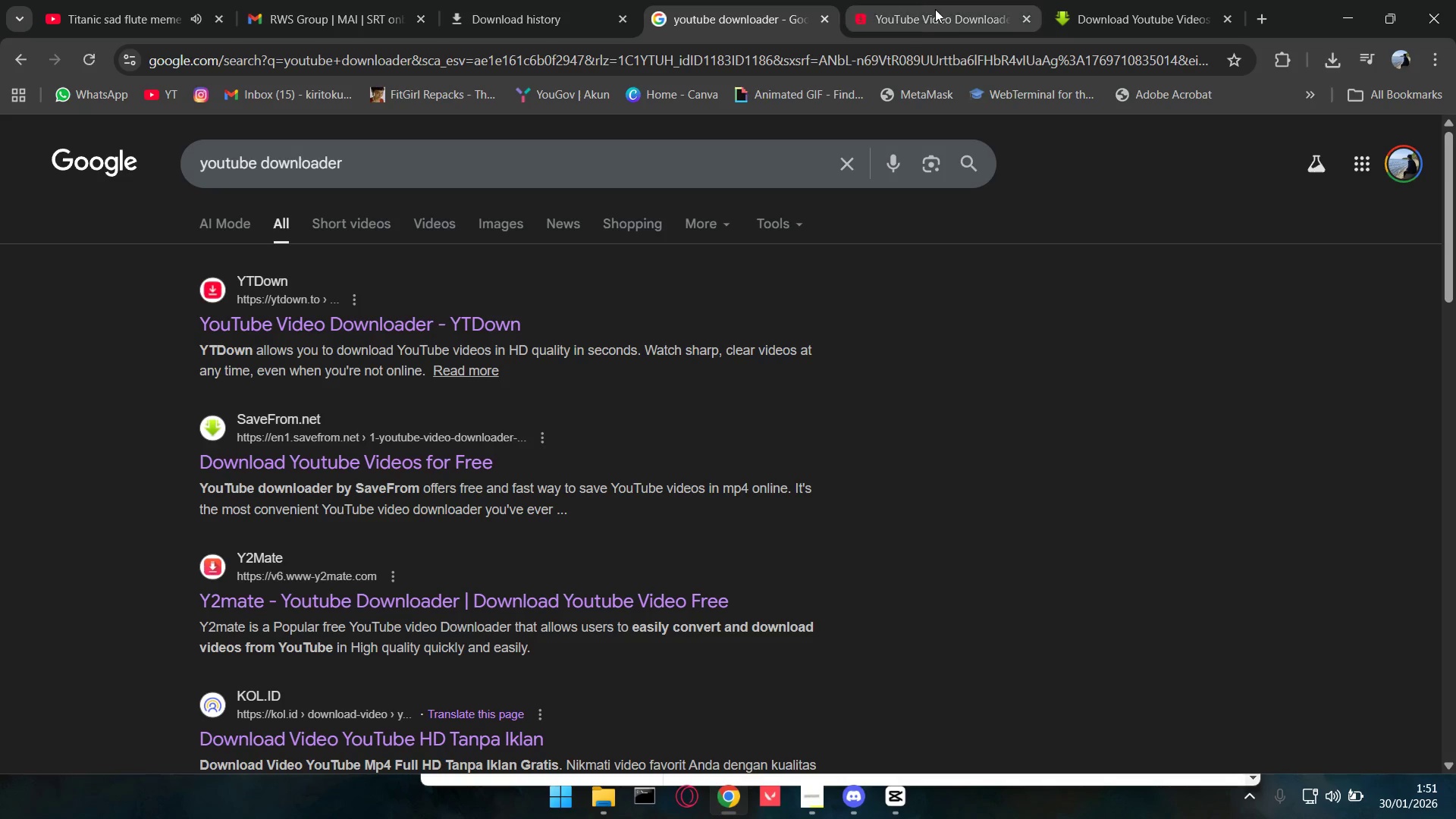 
triple_click([937, 6])
 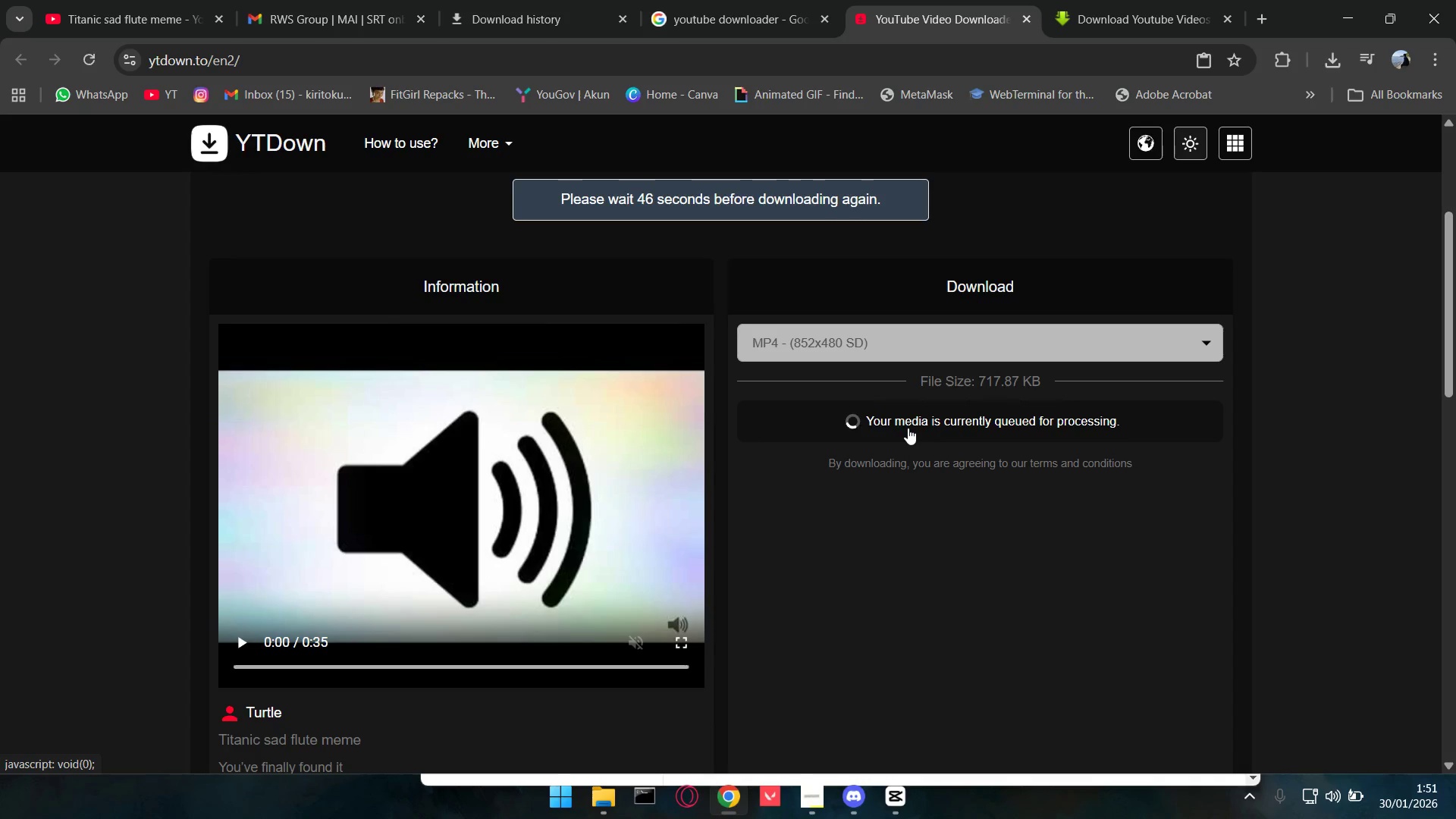 
wait(13.02)
 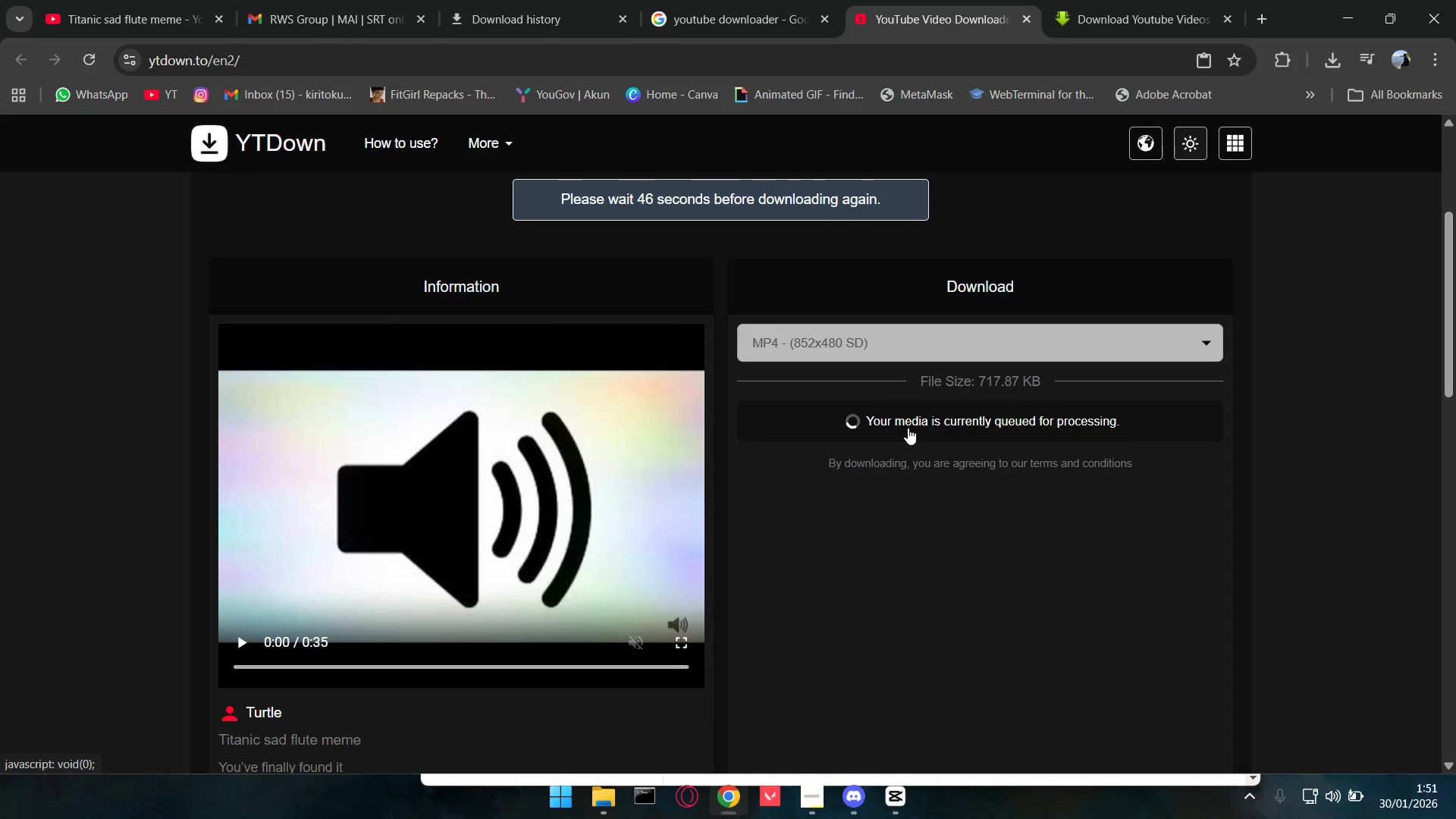 
key(Control+ControlLeft)
 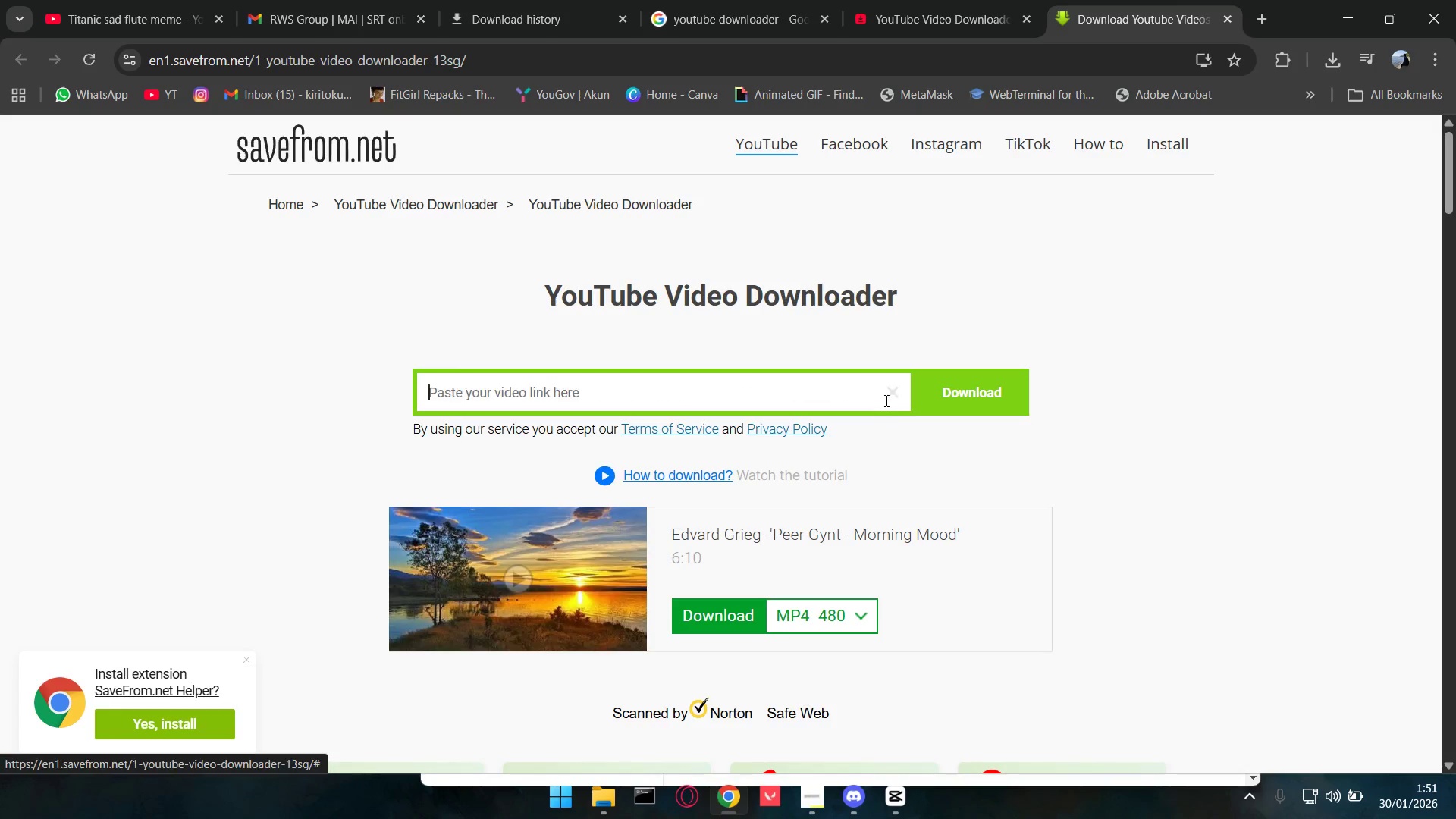 
key(Control+V)
 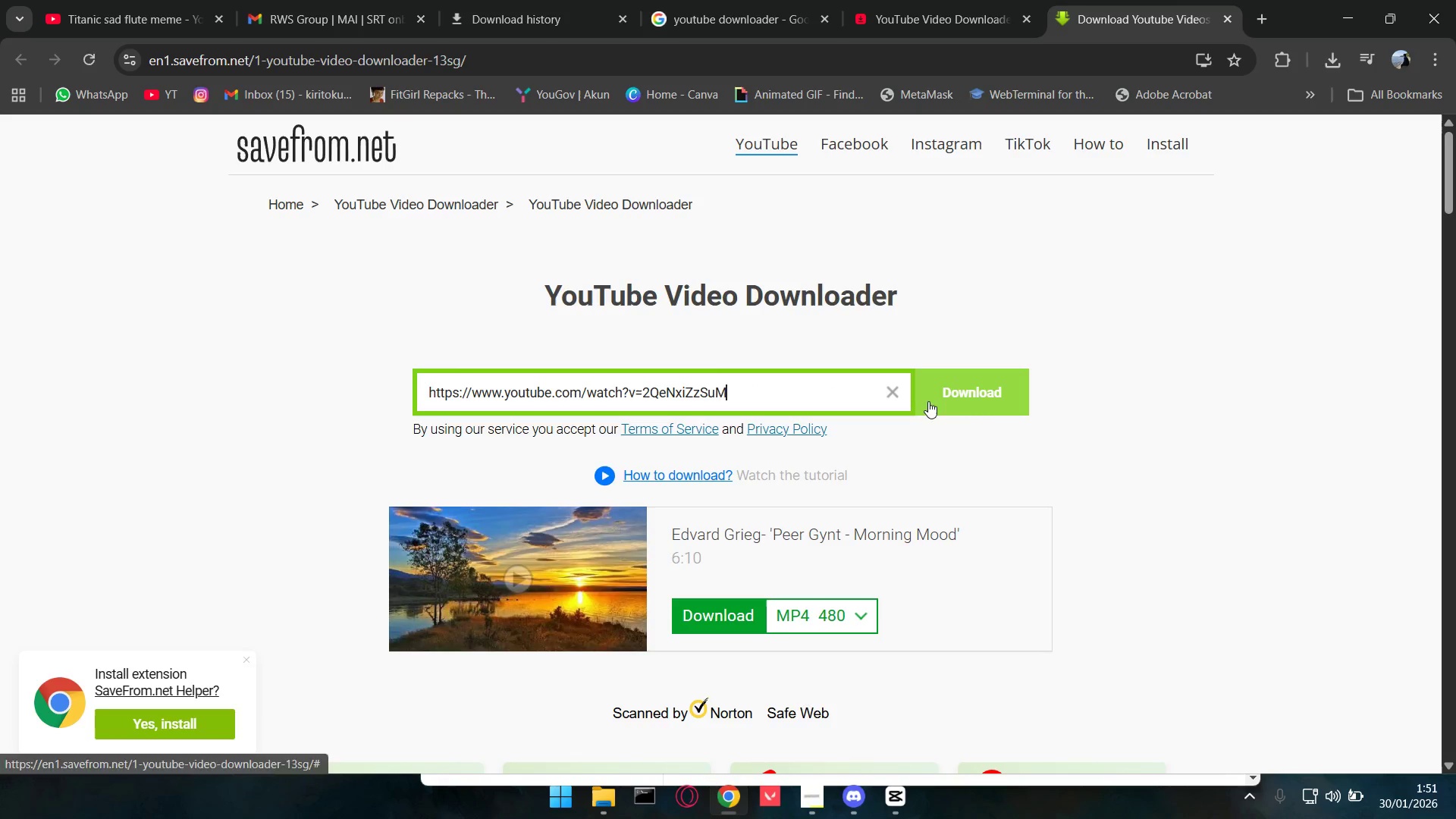 
triple_click([984, 391])
 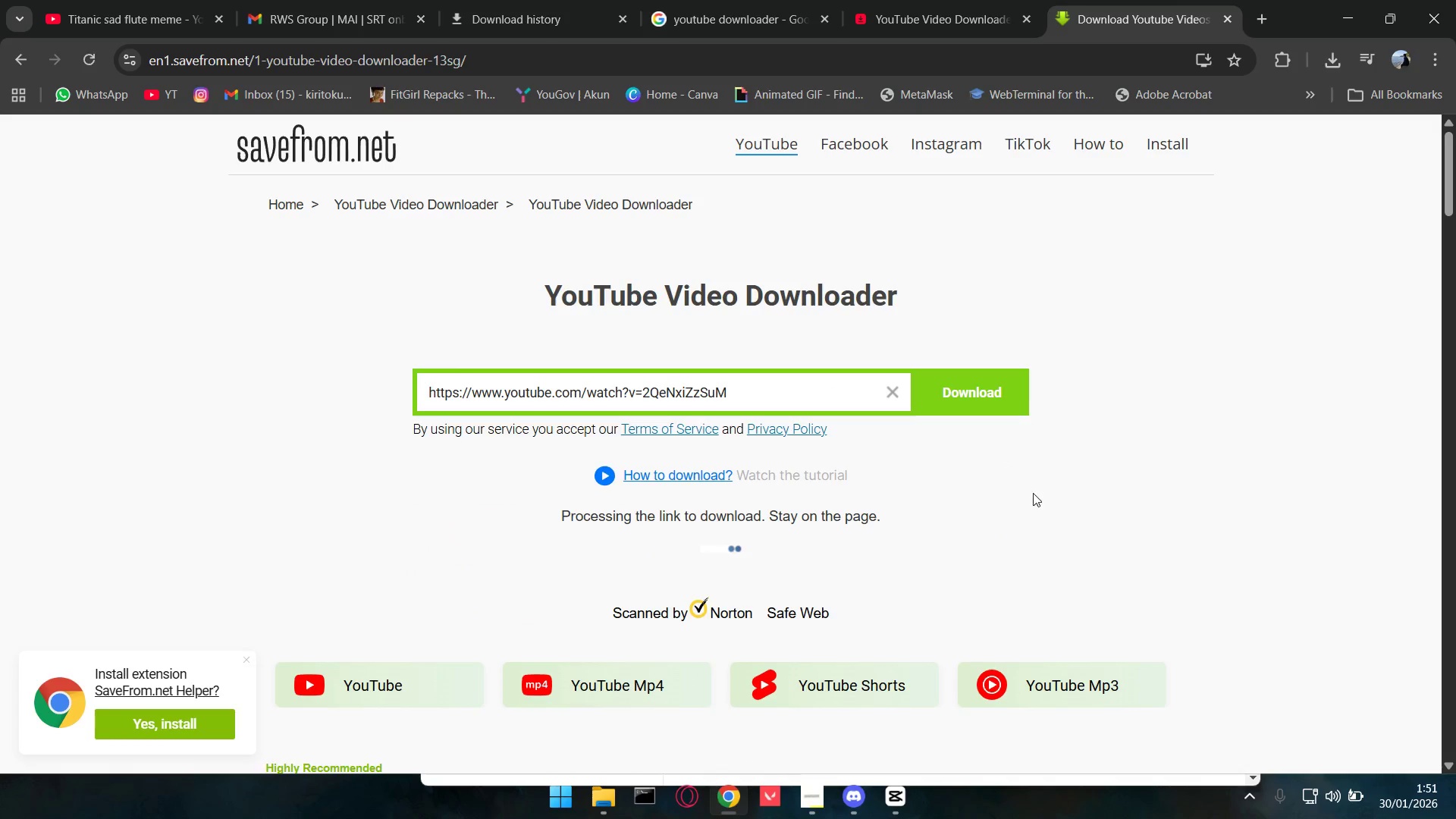 
left_click([918, 24])
 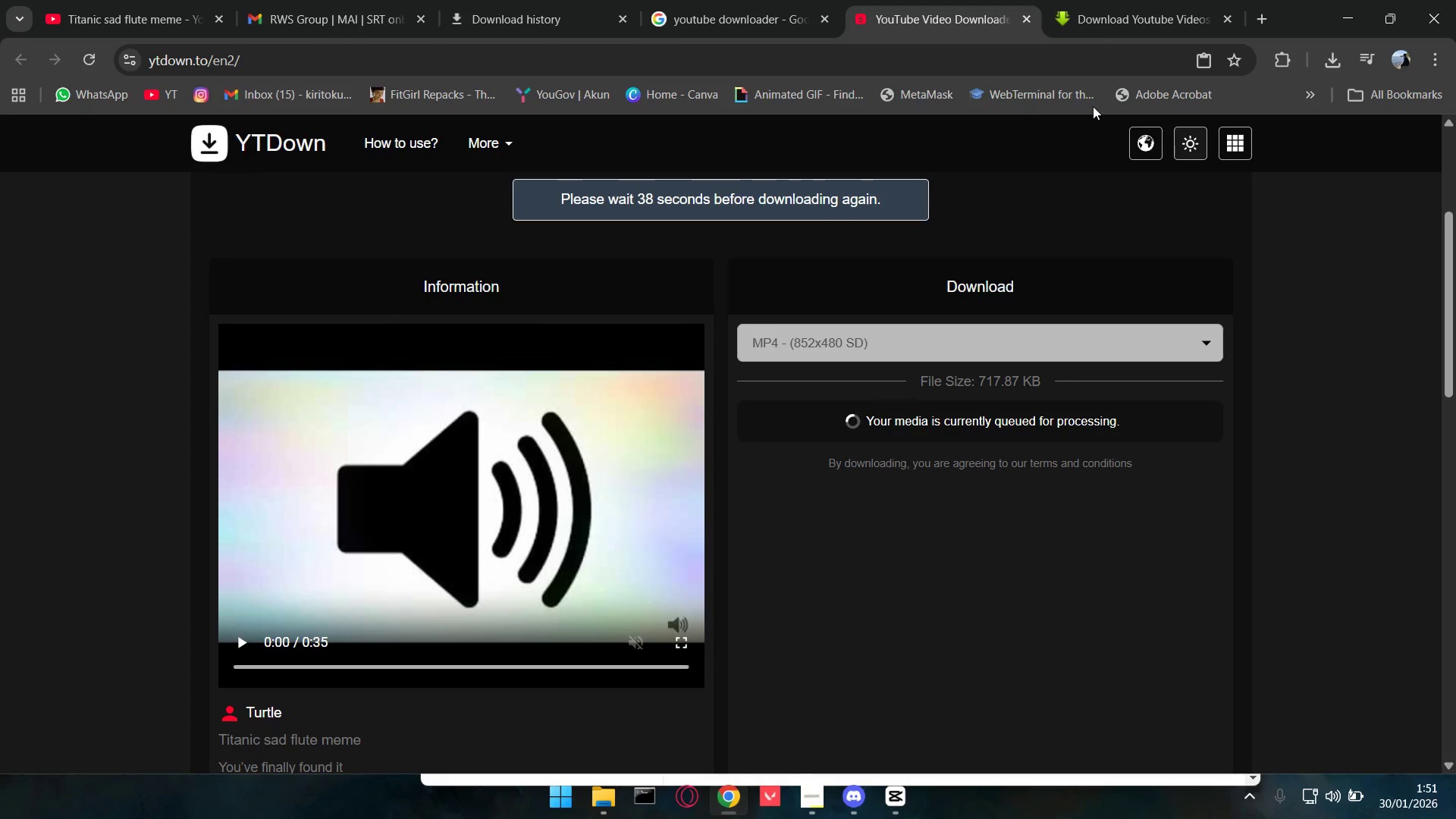 
left_click([1116, 9])
 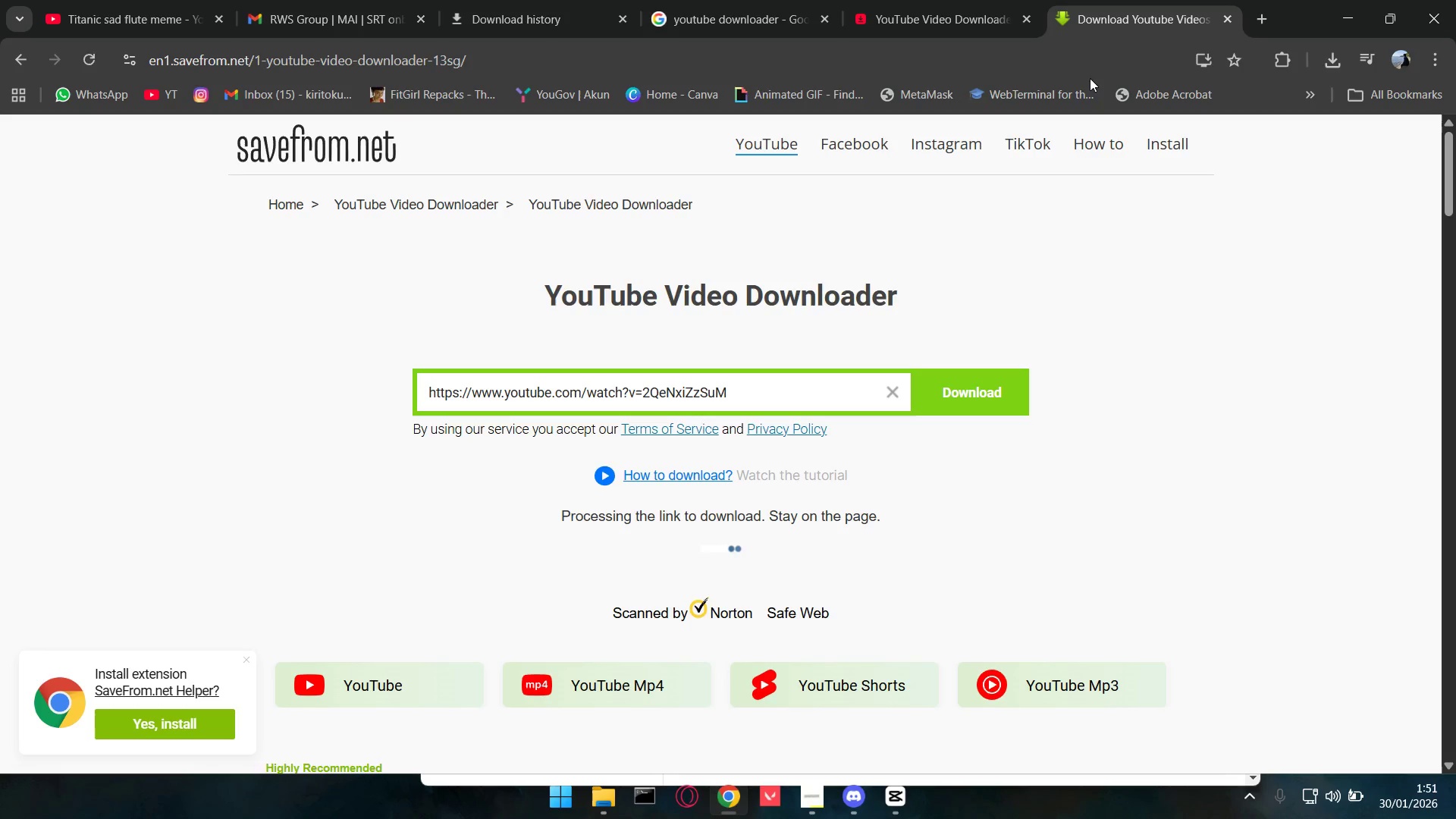 
mouse_move([1075, 107])
 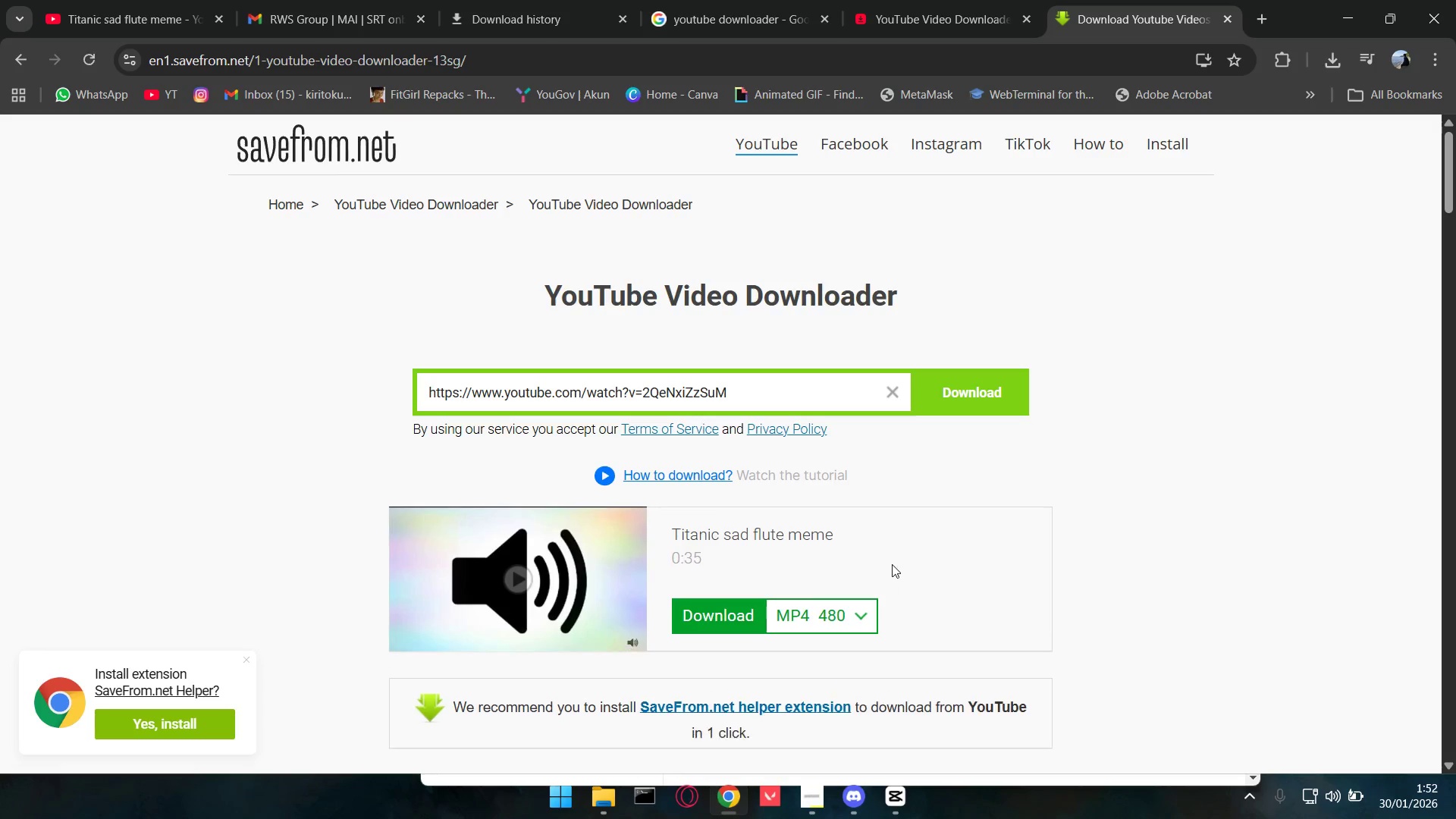 
left_click([832, 437])
 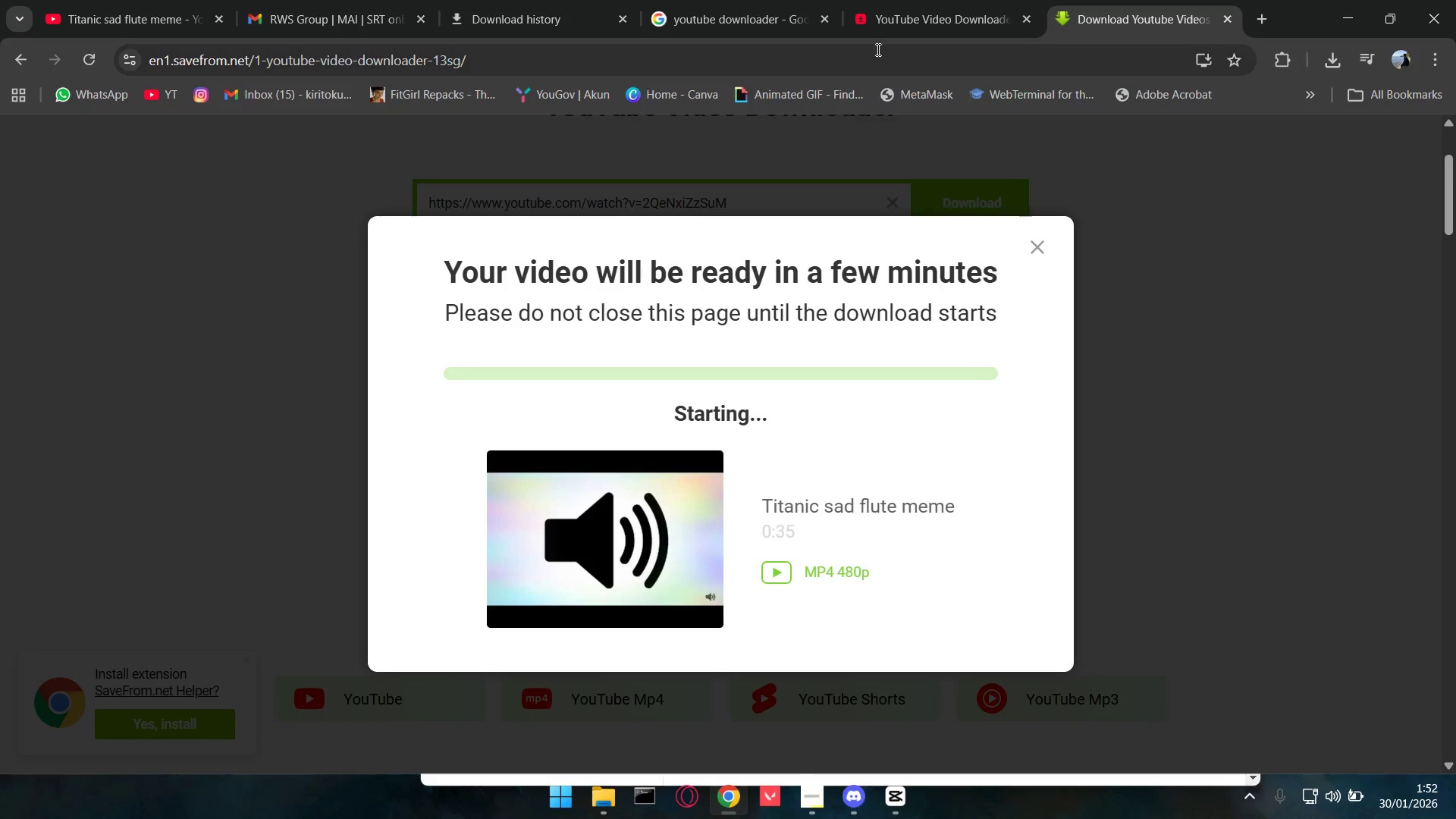 
scroll: coordinate [880, 570], scroll_direction: down, amount: 2.0
 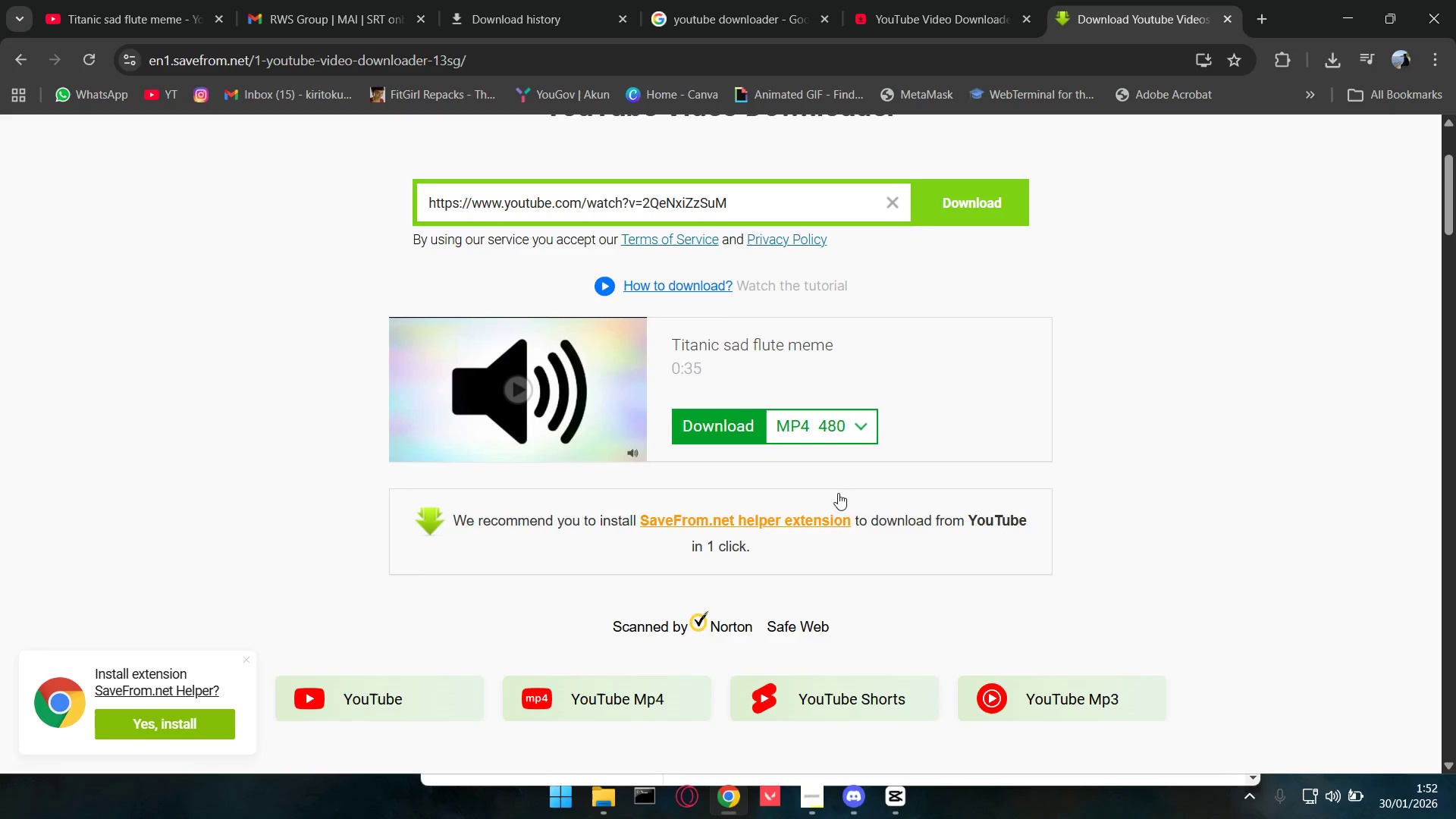 
left_click([1095, 2])
 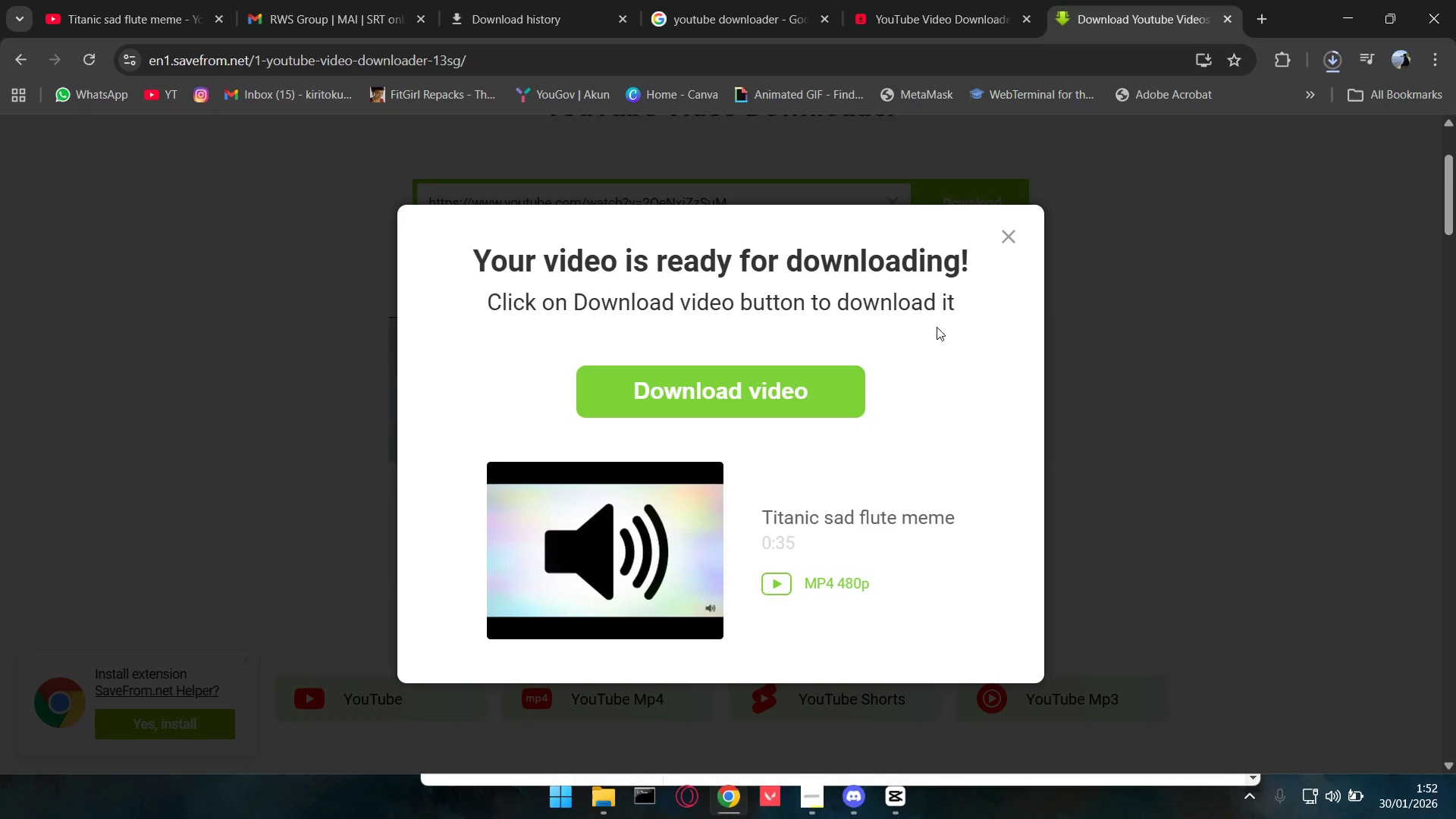 
left_click([1233, 16])
 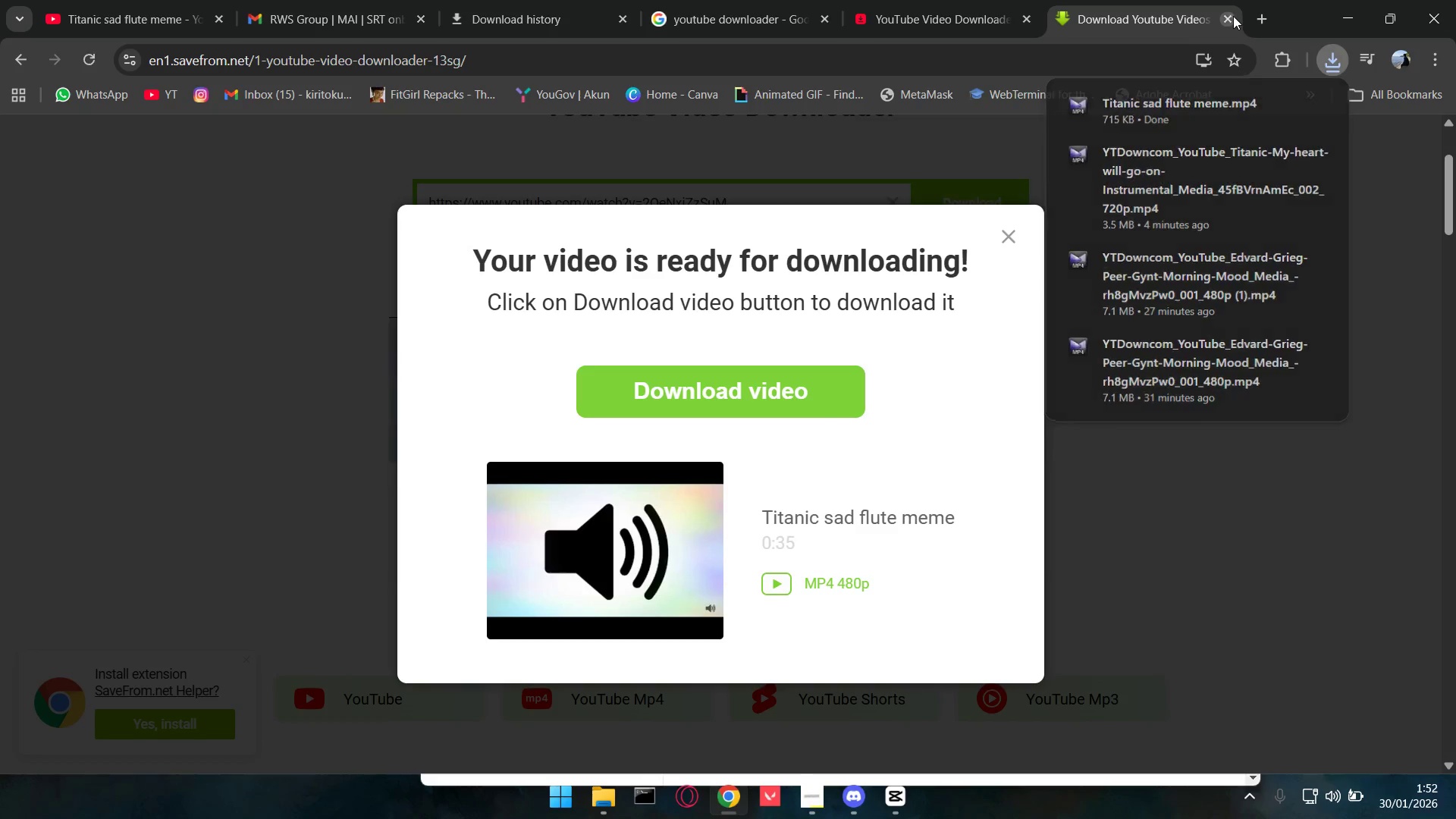 
key(Alt+Tab)
 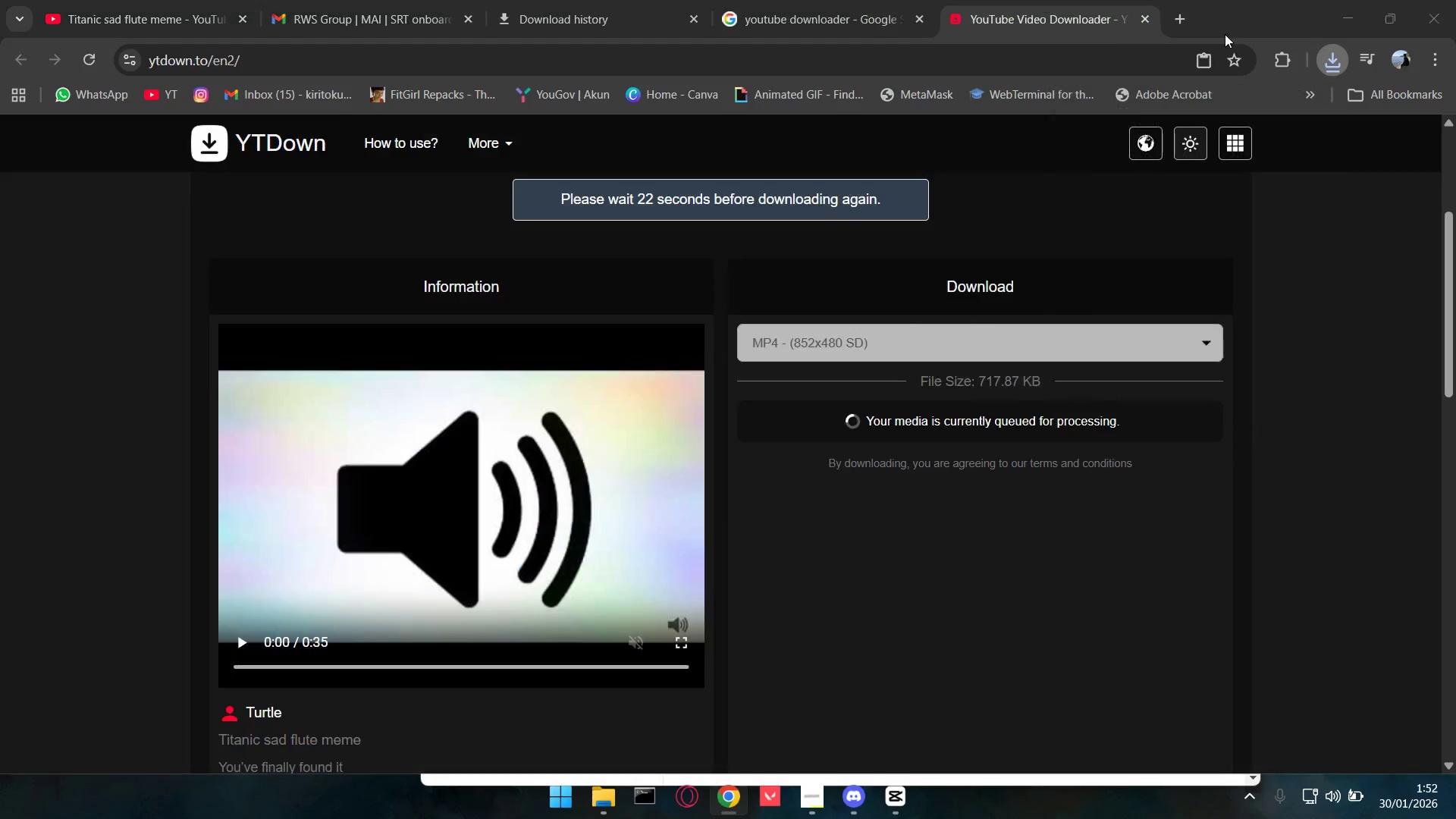 
key(Alt+Tab)
 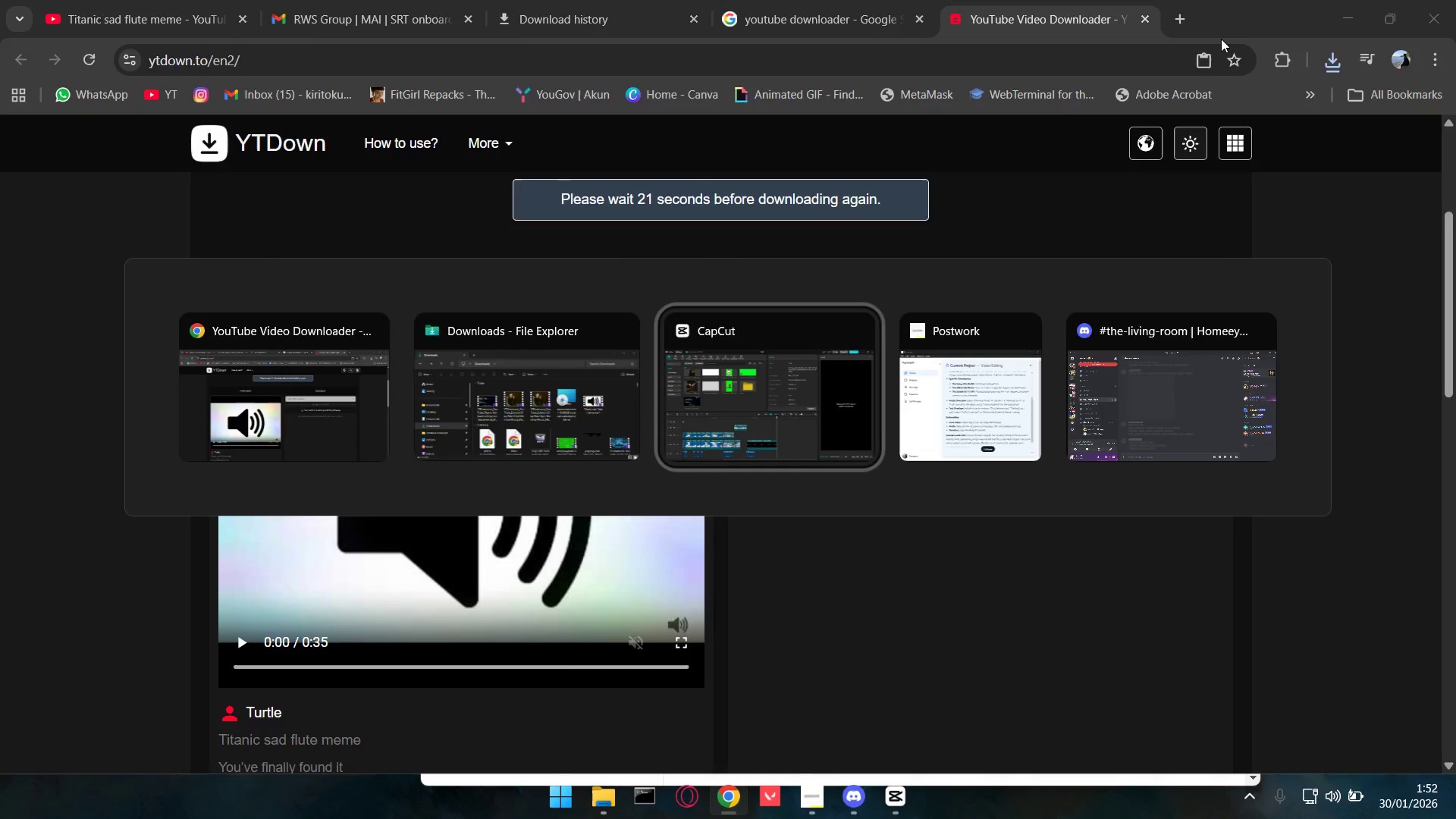 
key(Alt+Tab)
 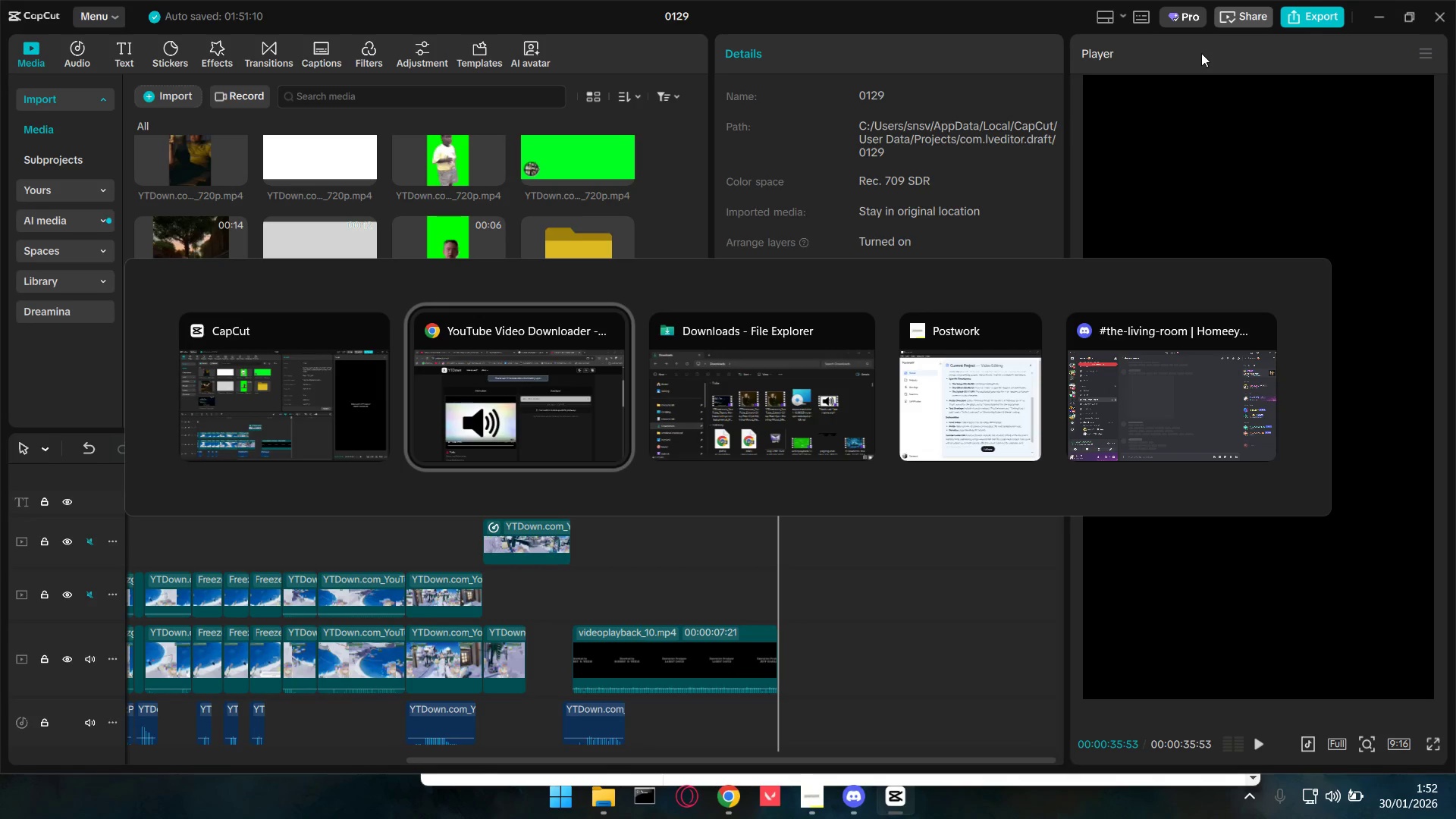 
key(Alt+Tab)
 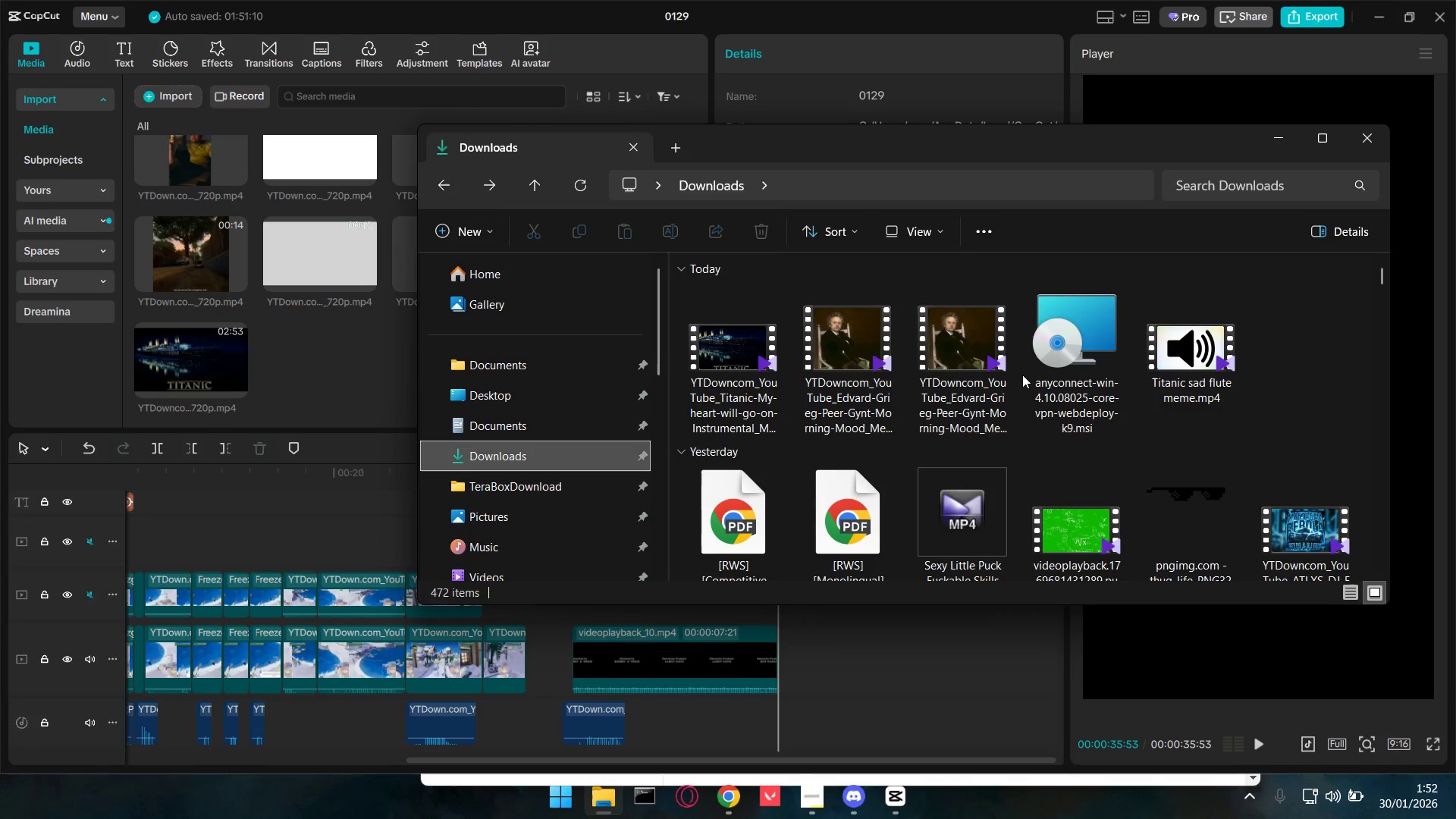 
left_click_drag(start_coordinate=[1183, 345], to_coordinate=[321, 372])
 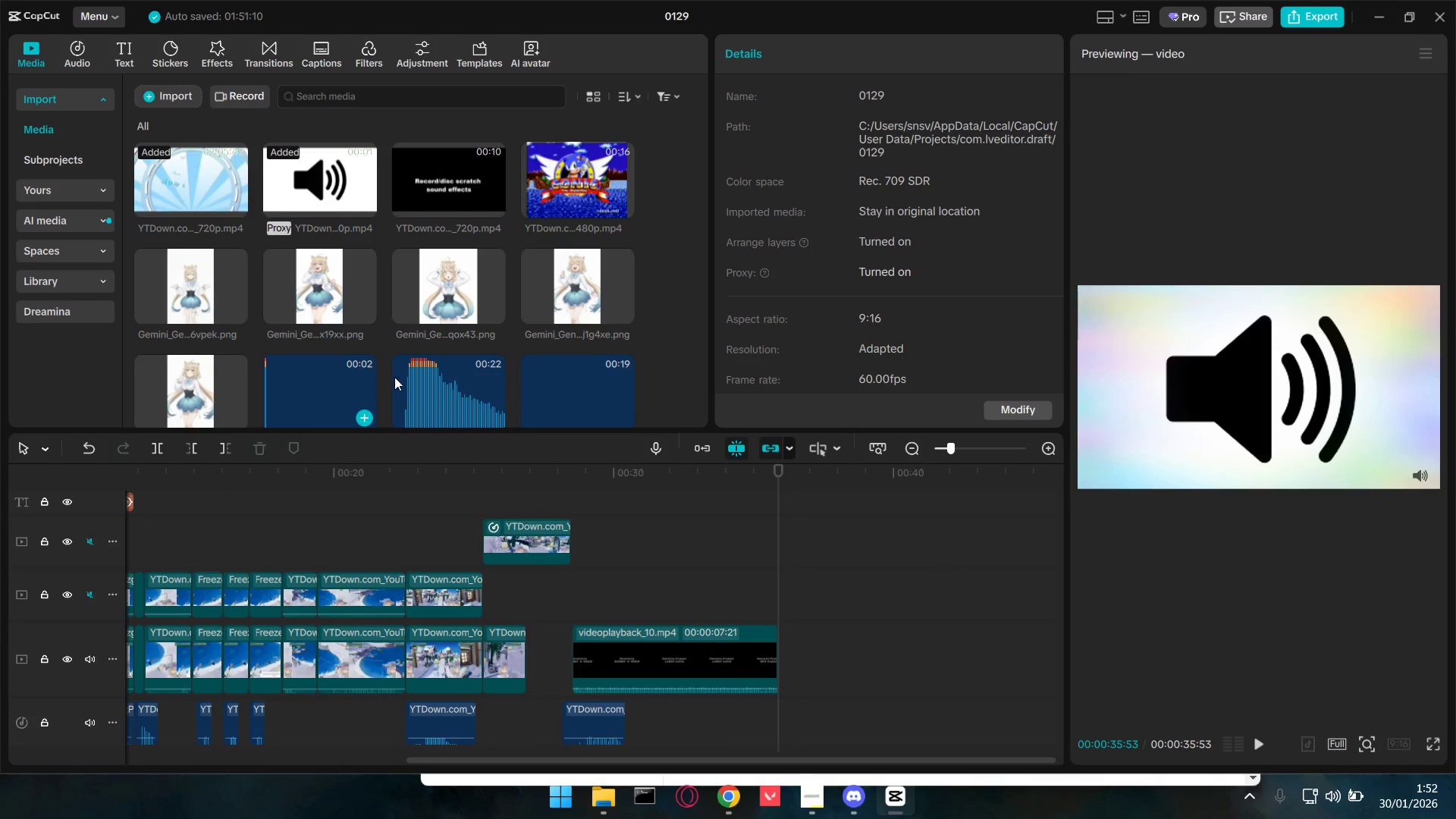 
left_click_drag(start_coordinate=[318, 362], to_coordinate=[777, 593])
 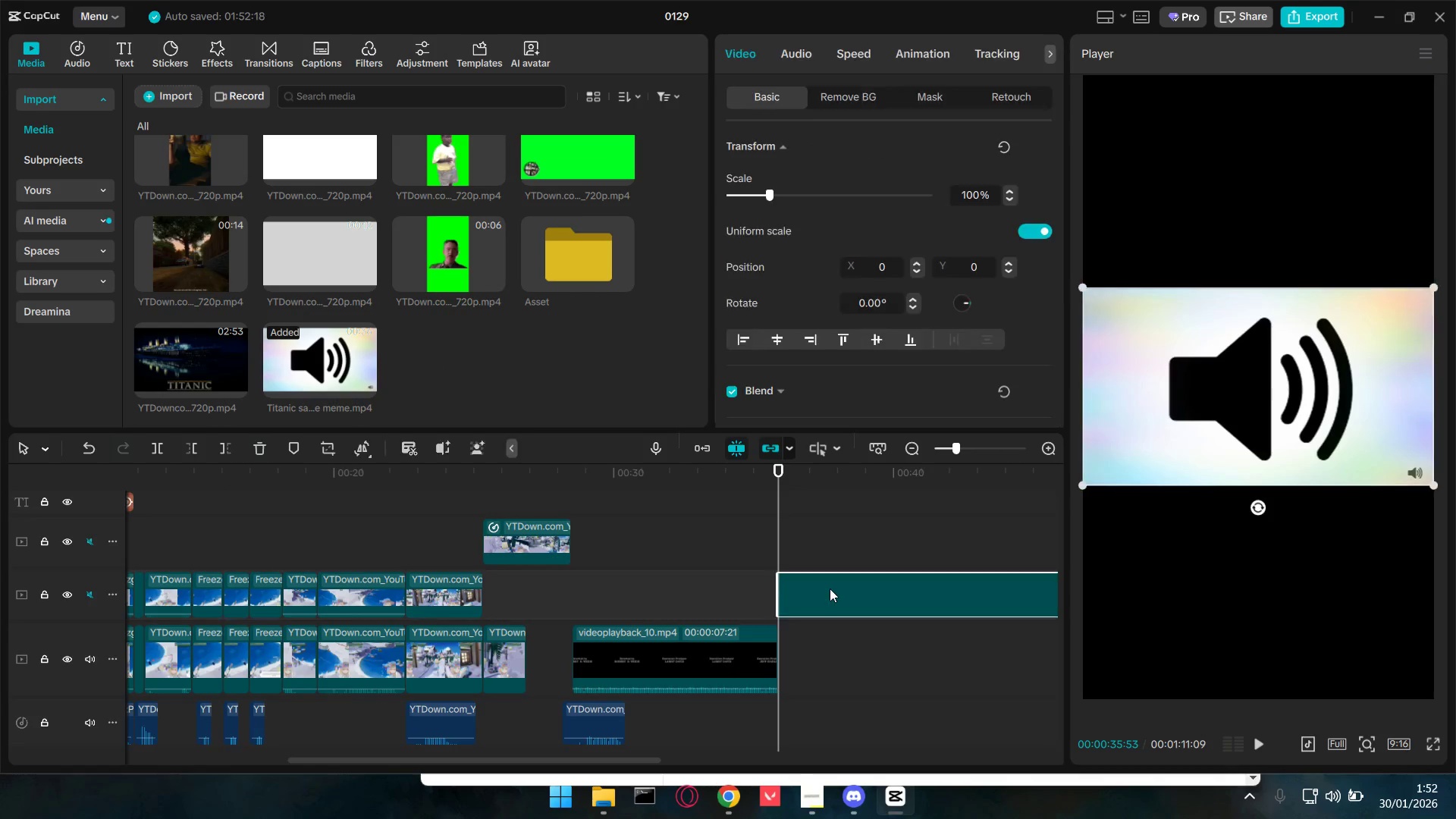 
scroll: coordinate [438, 358], scroll_direction: down, amount: 5.0
 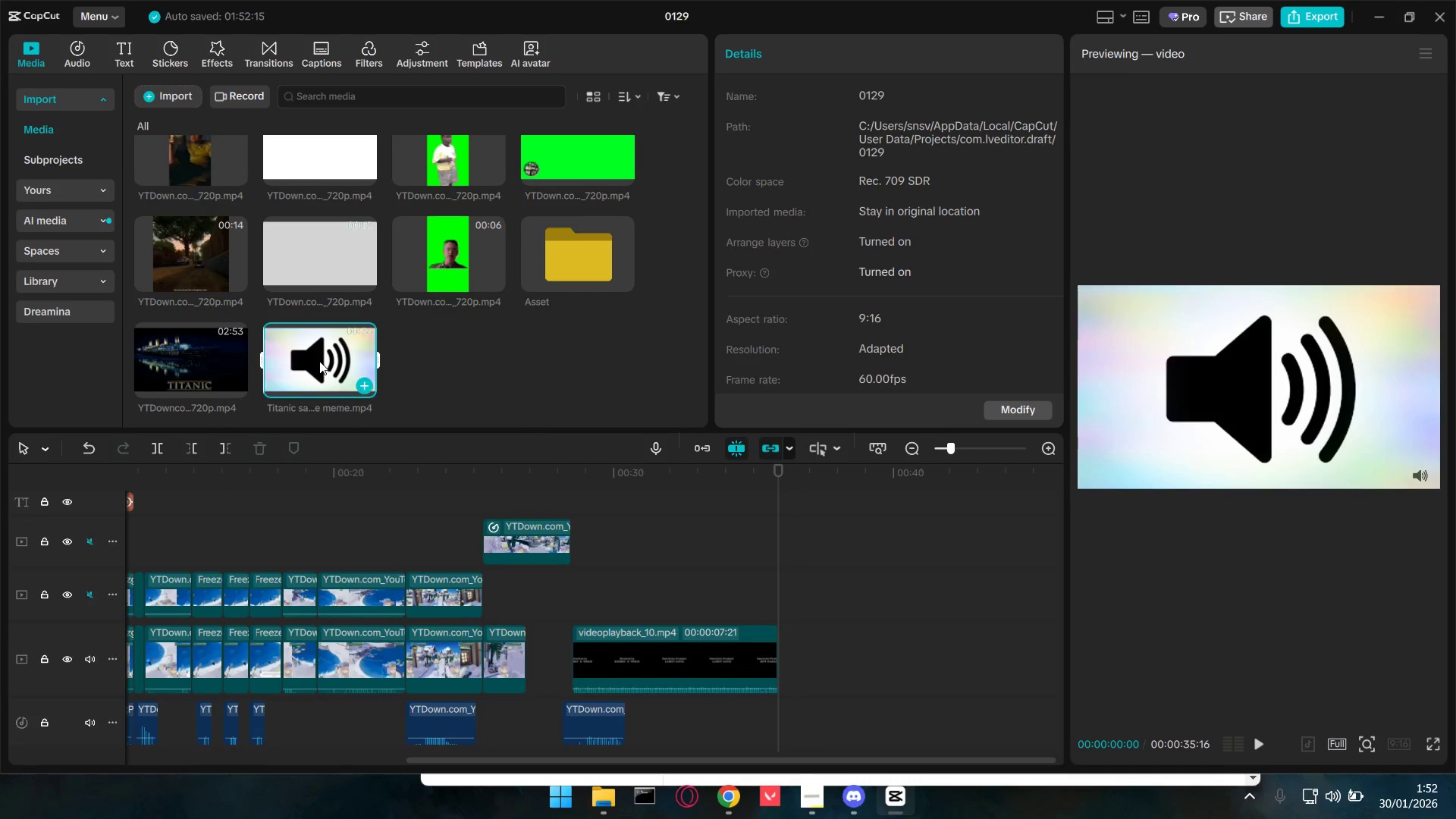 
key(E)
 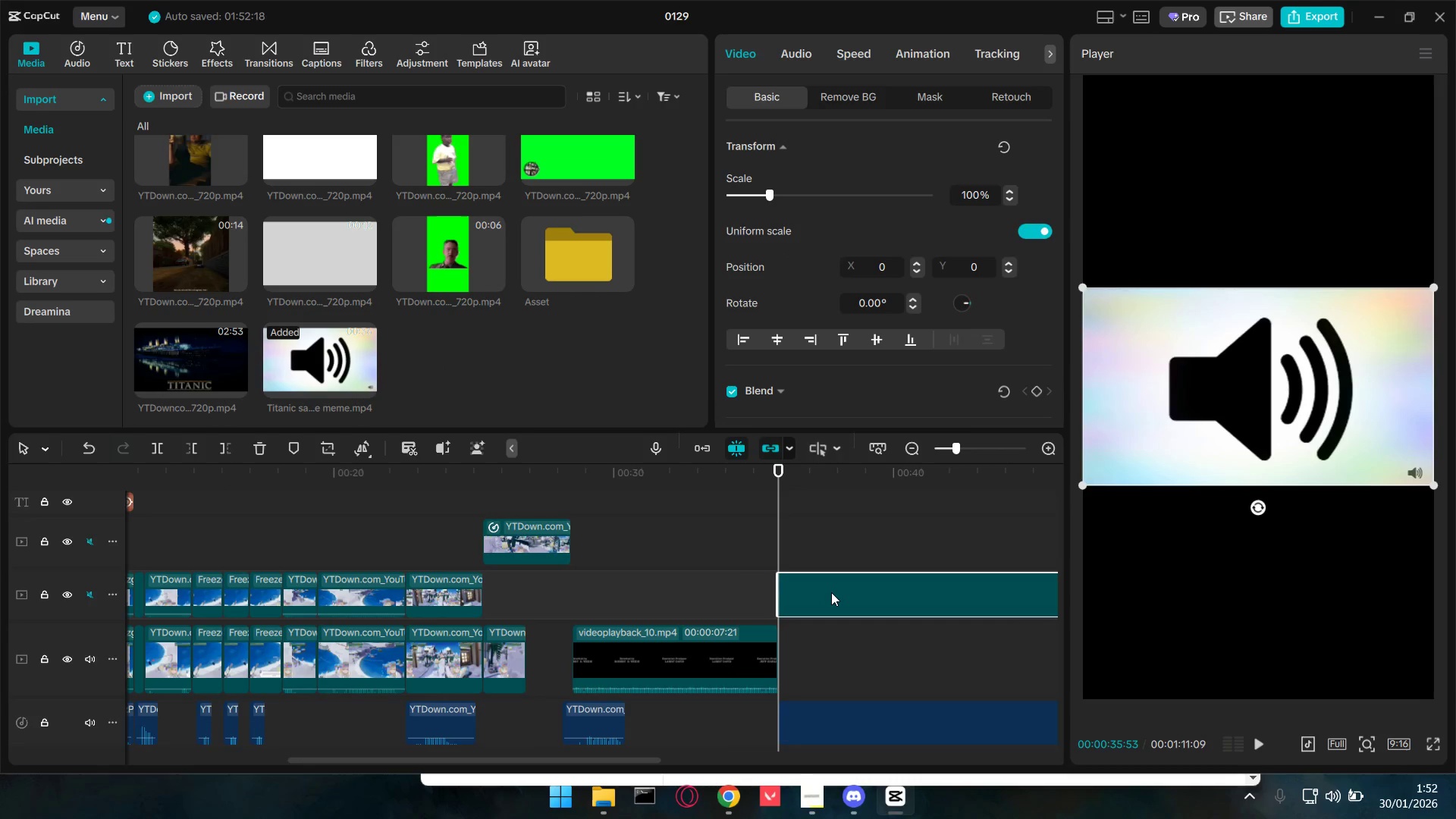 
left_click([831, 592])
 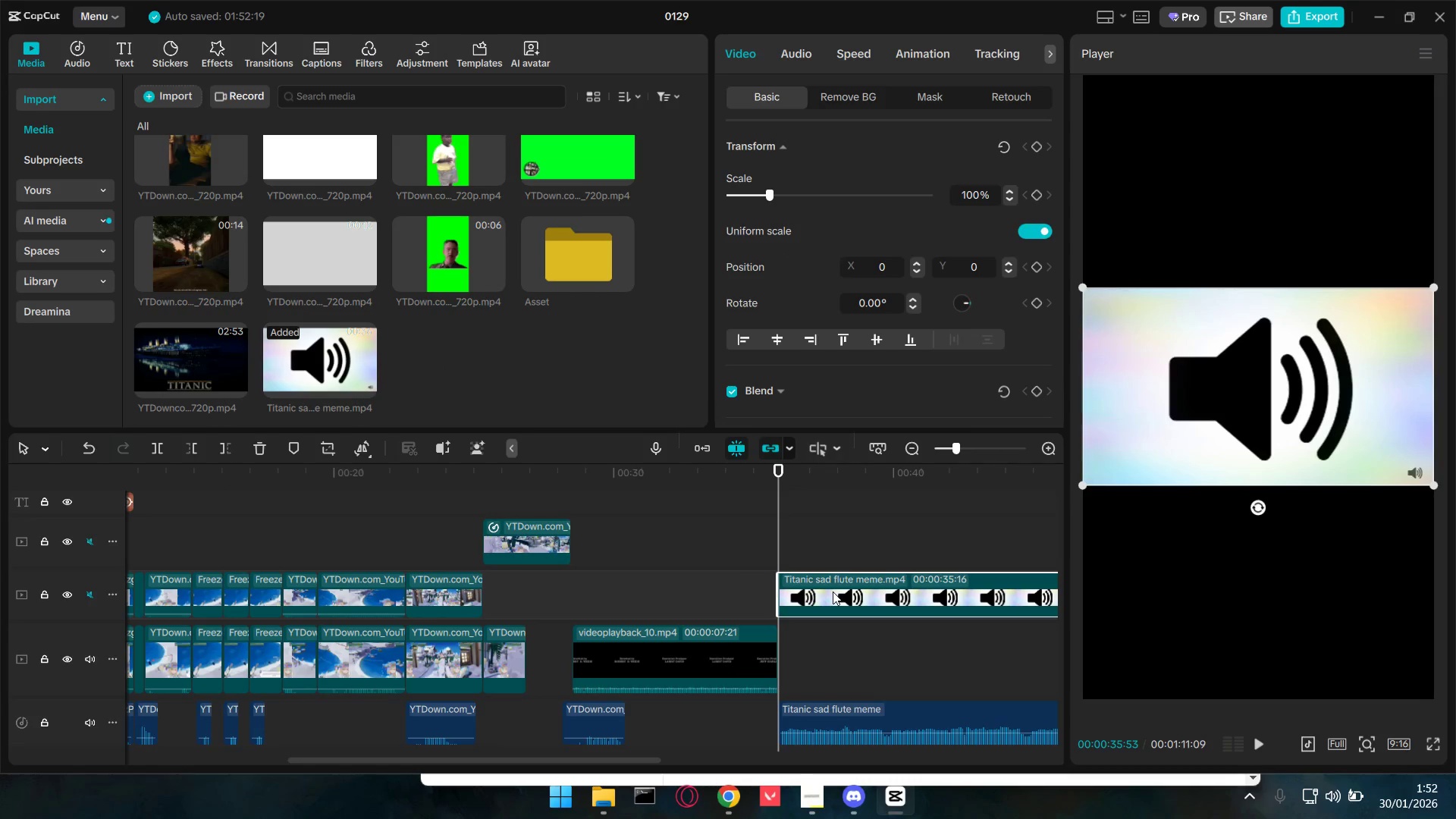 
key(Backspace)
 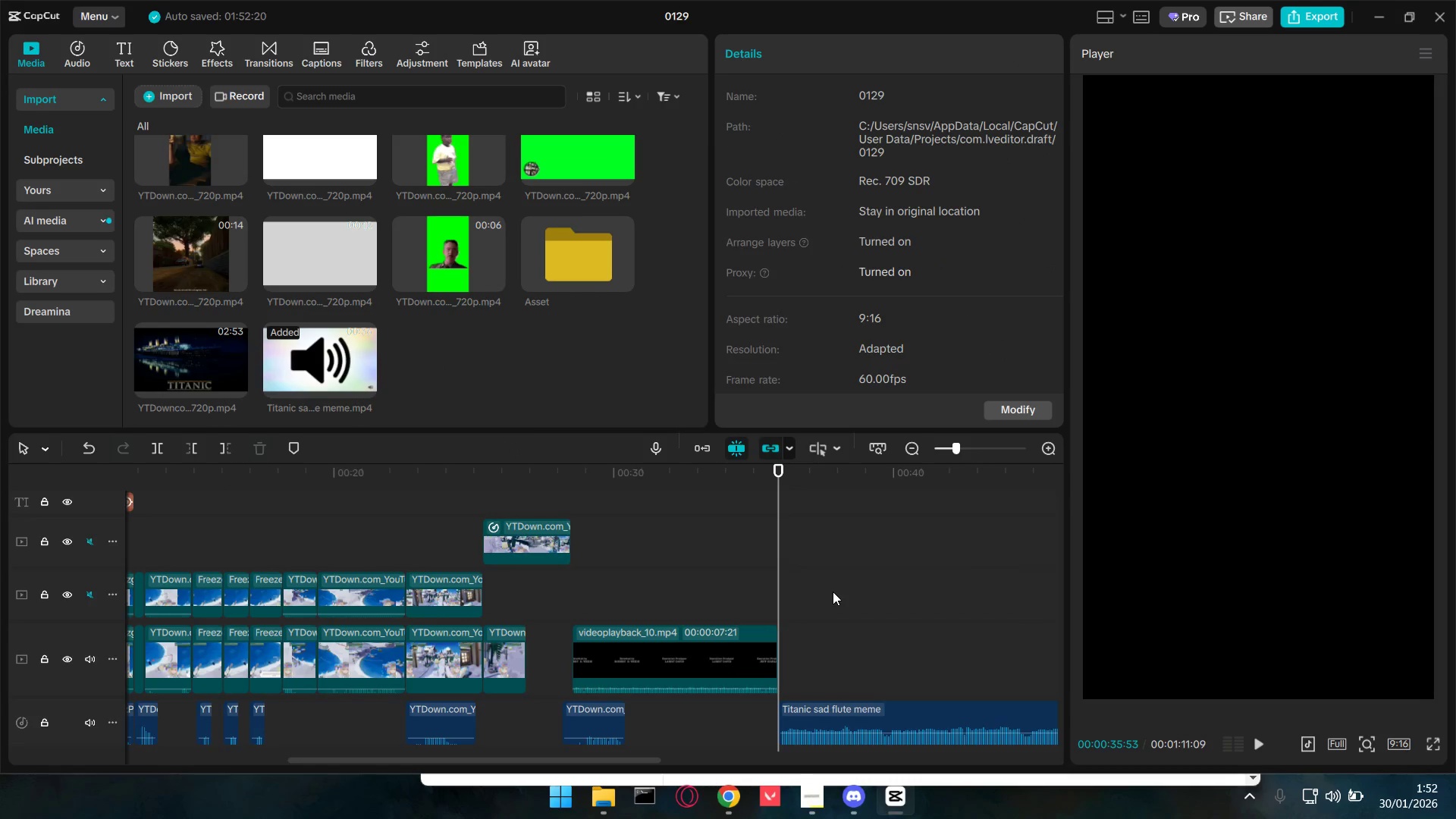 
key(Space)
 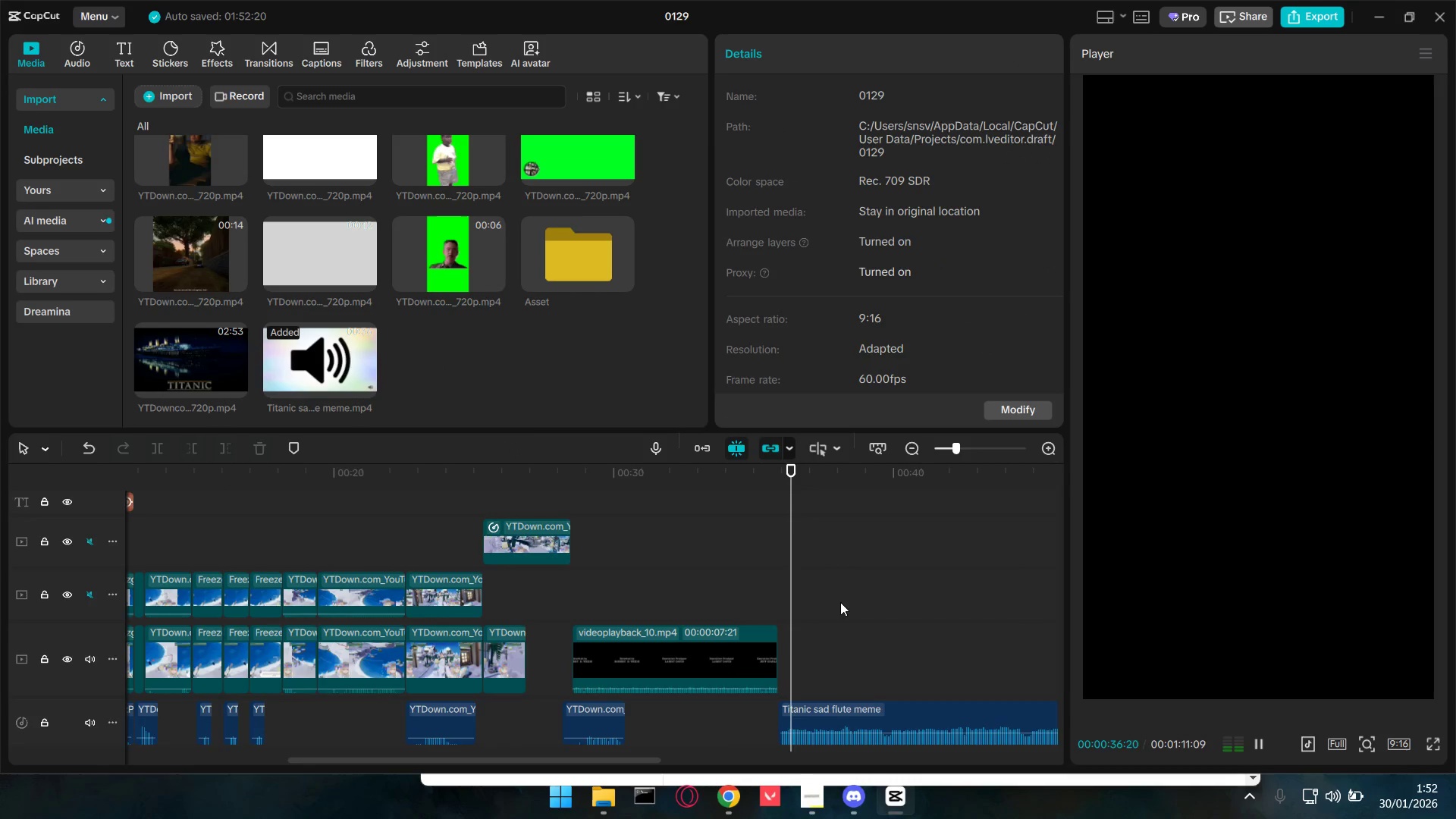 
key(Space)
 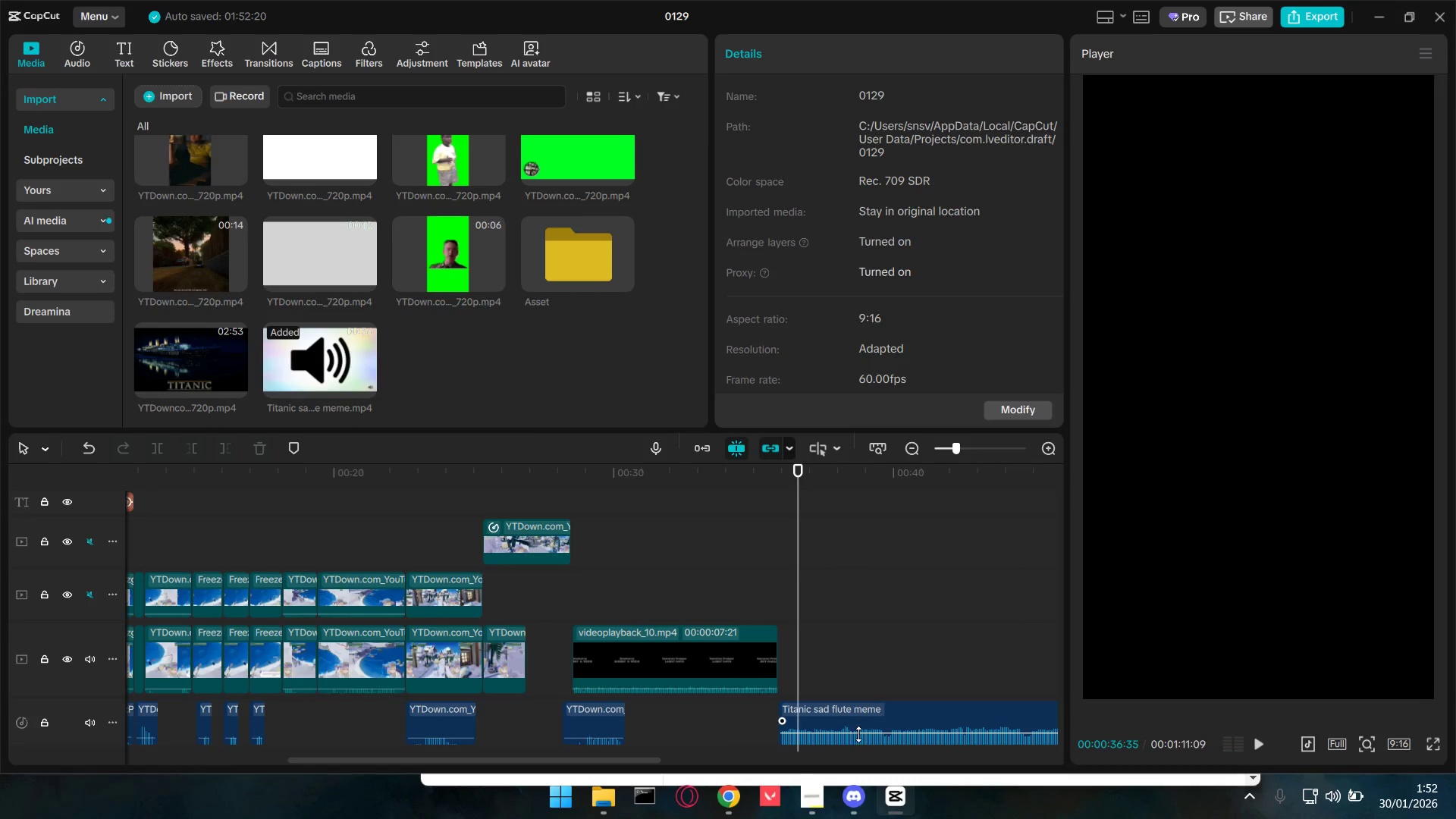 
left_click_drag(start_coordinate=[858, 734], to_coordinate=[860, 738])
 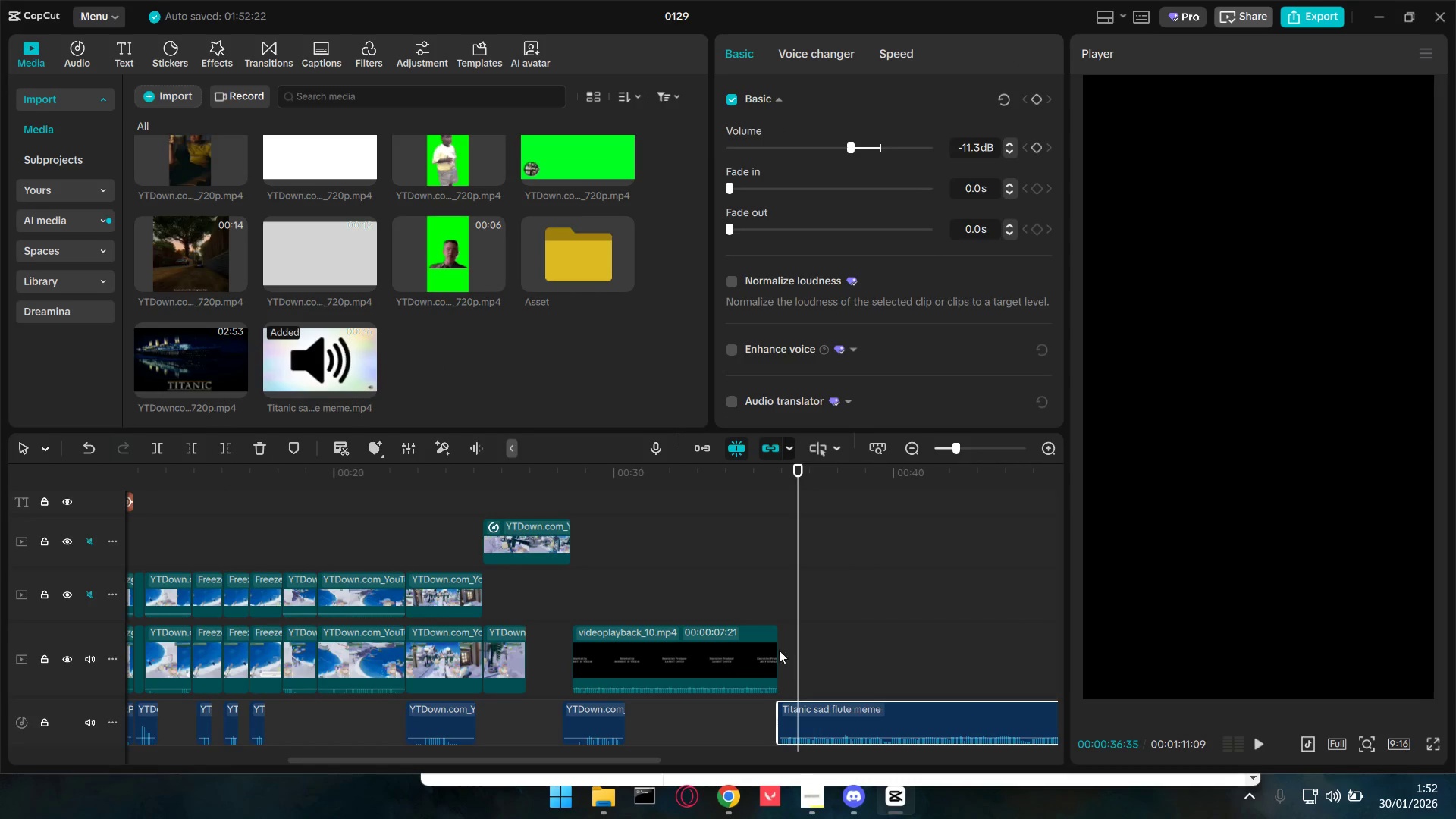 
left_click([779, 647])
 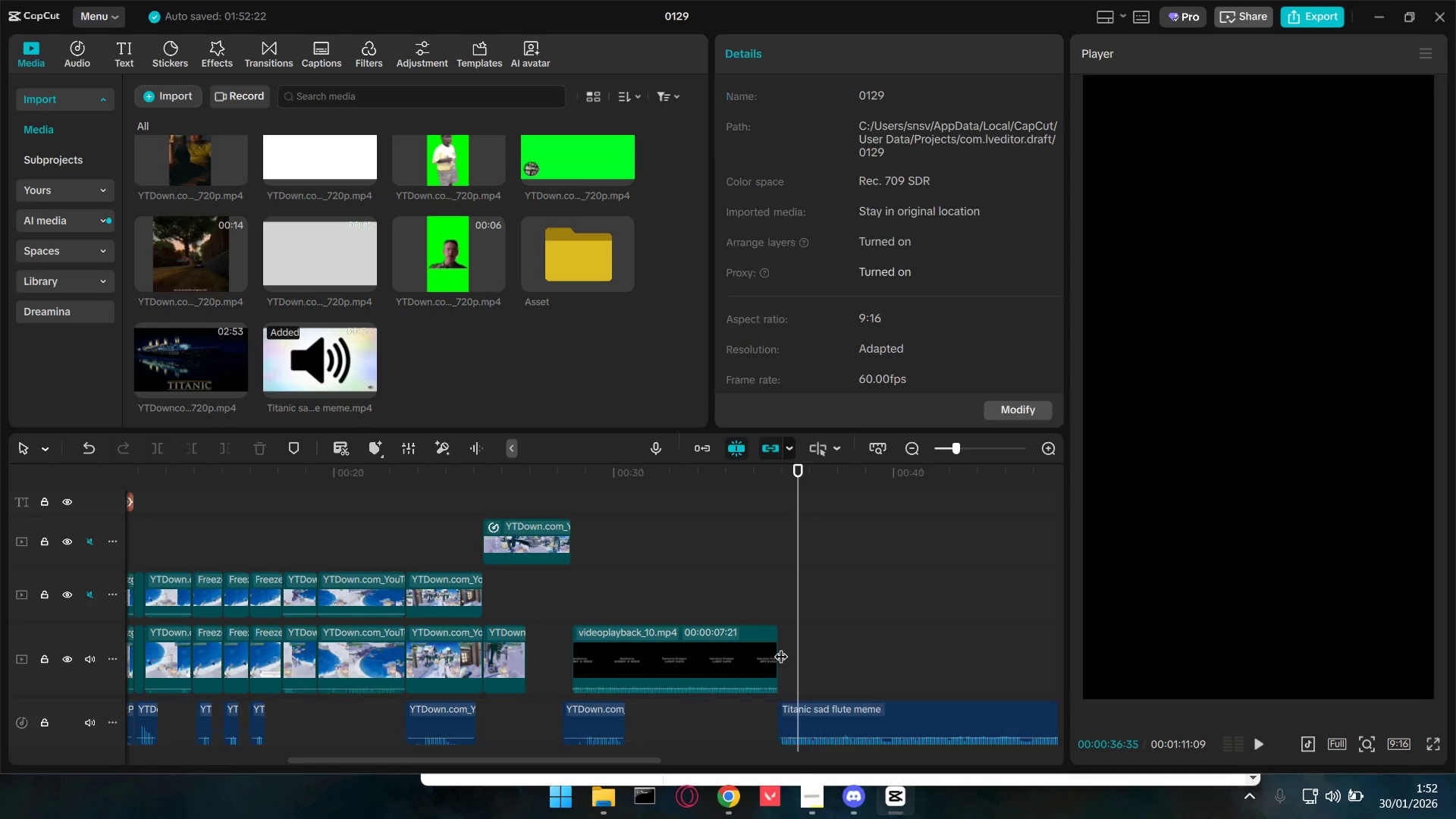 
key(Space)
 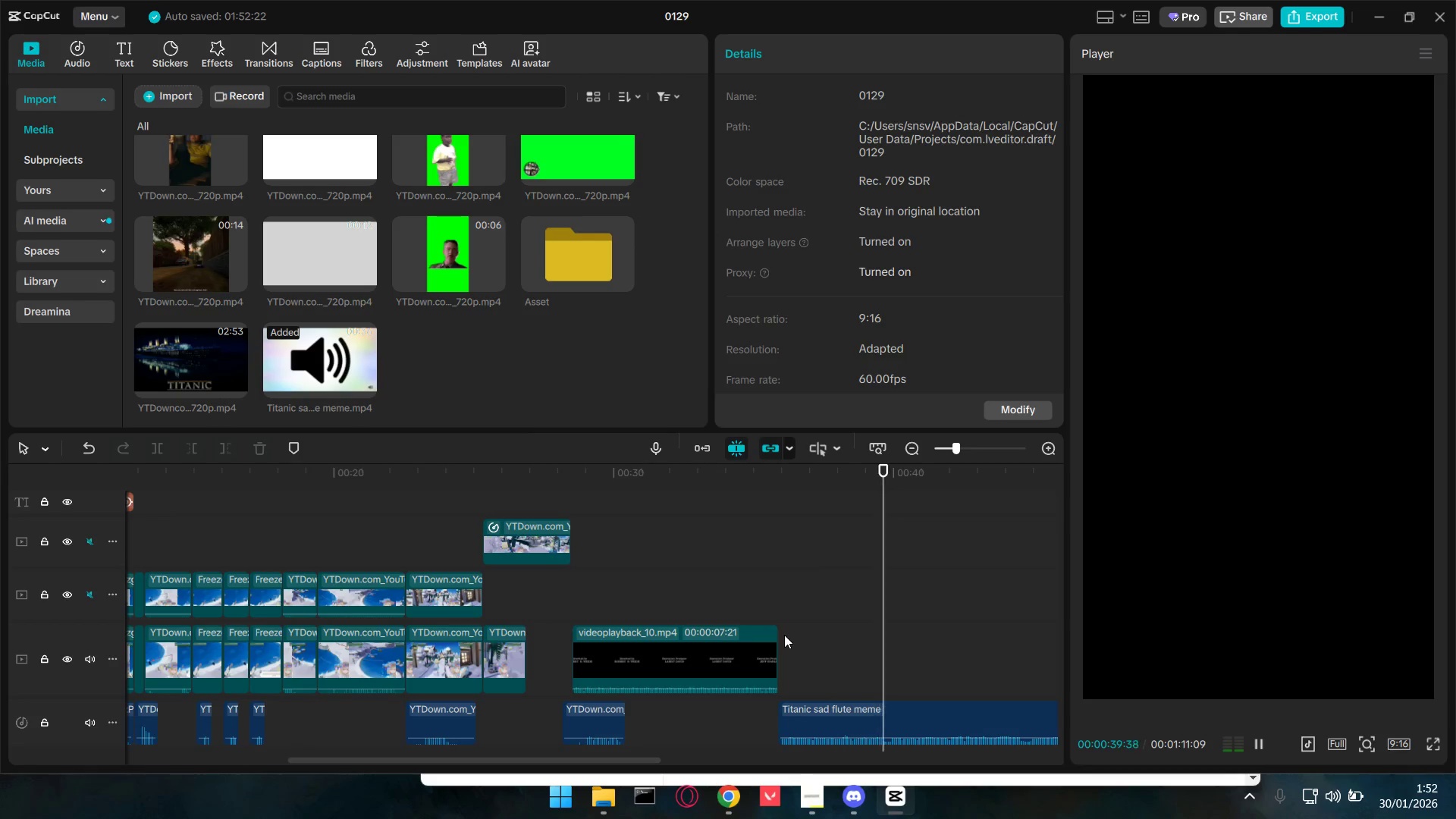 
wait(5.16)
 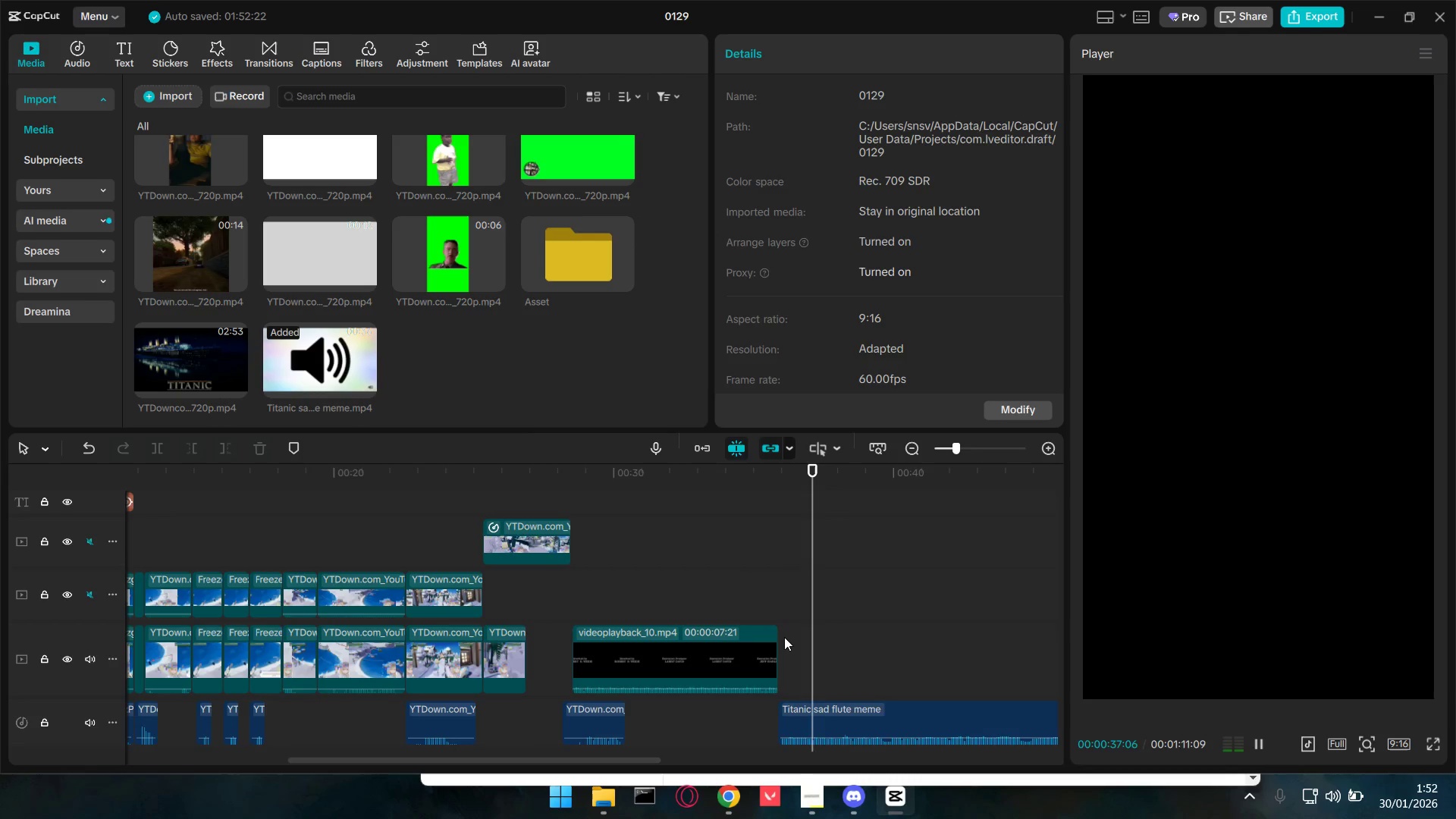 
key(Space)
 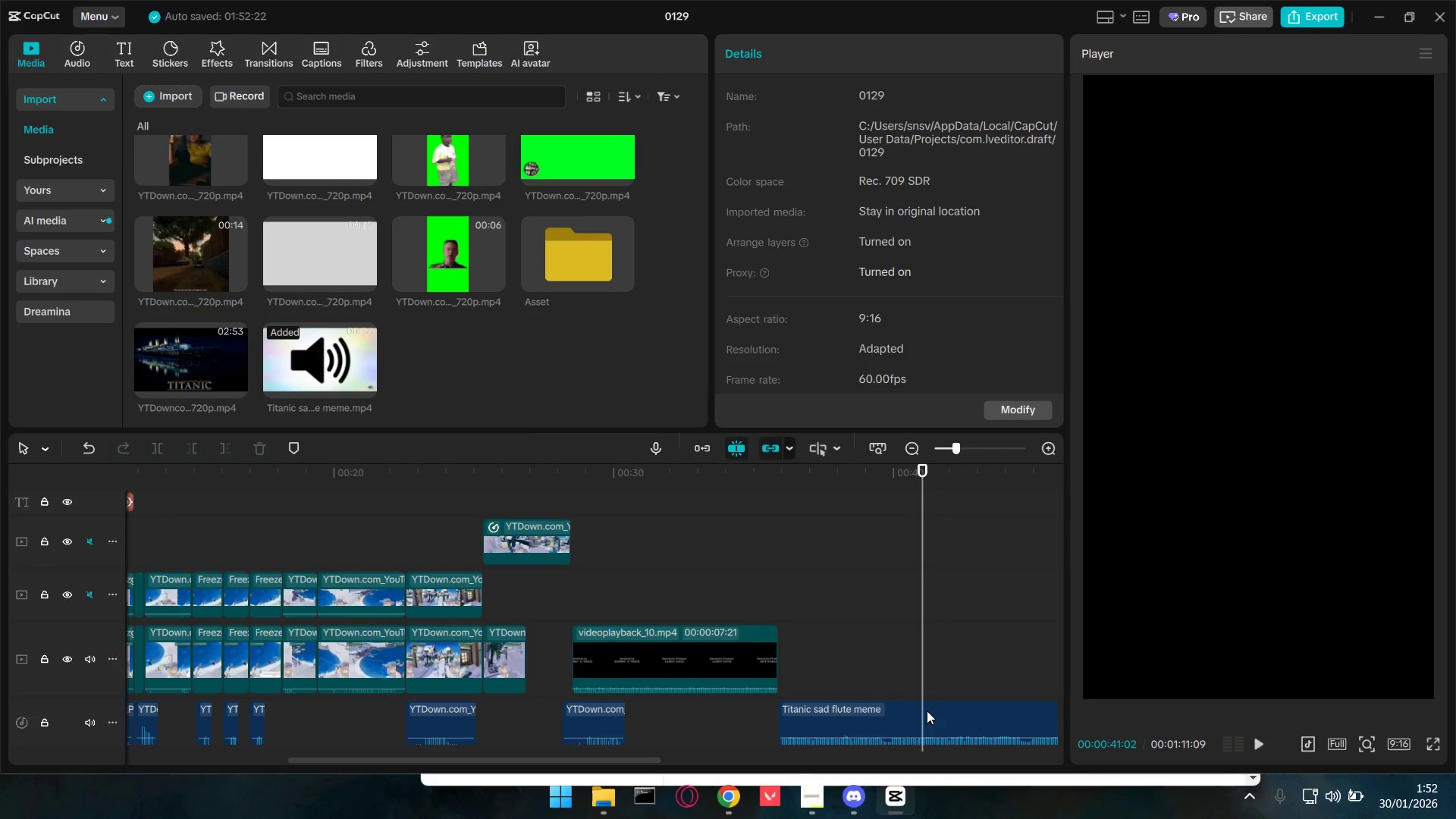 
type(Ew)
 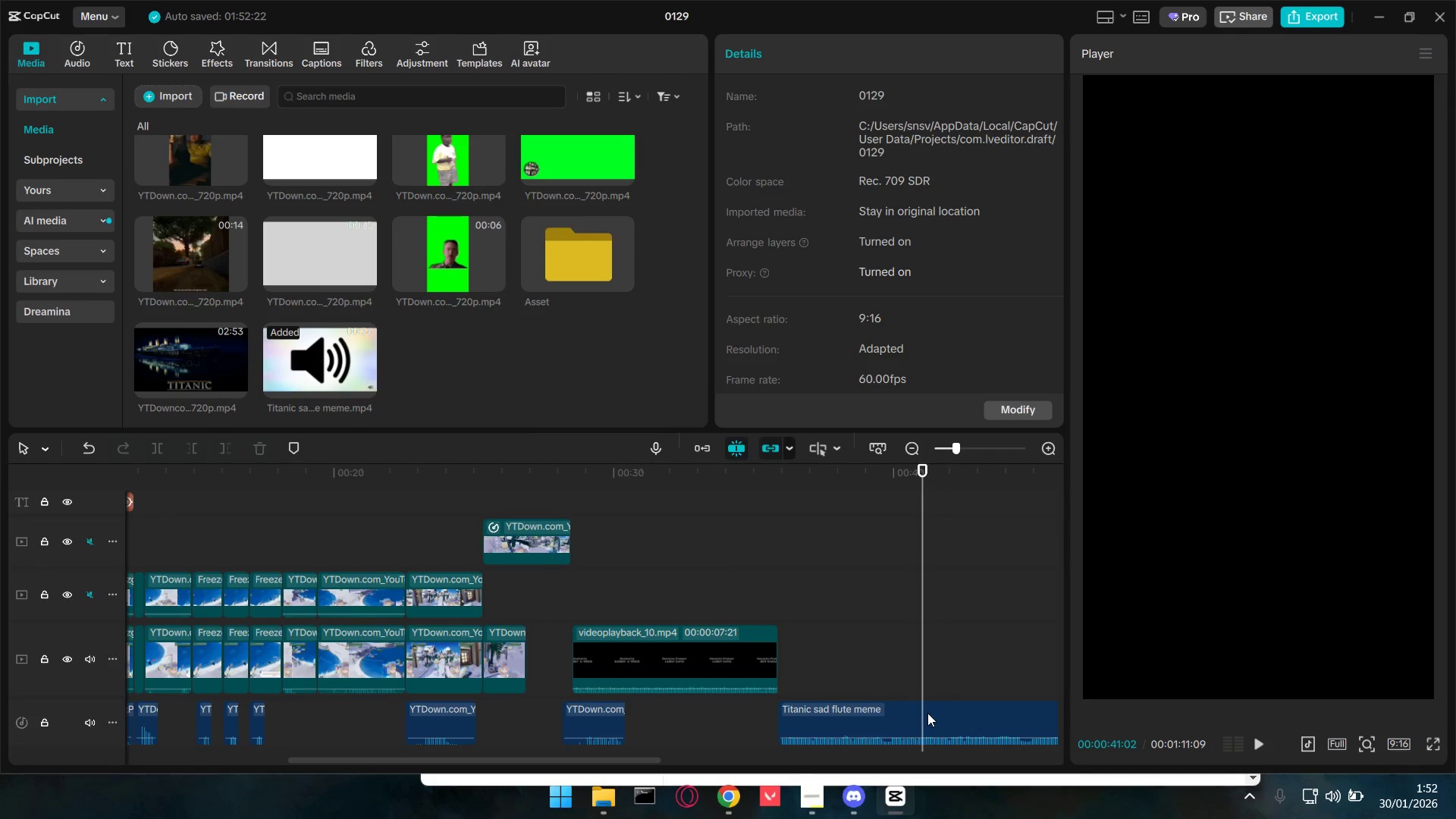 
left_click([927, 713])
 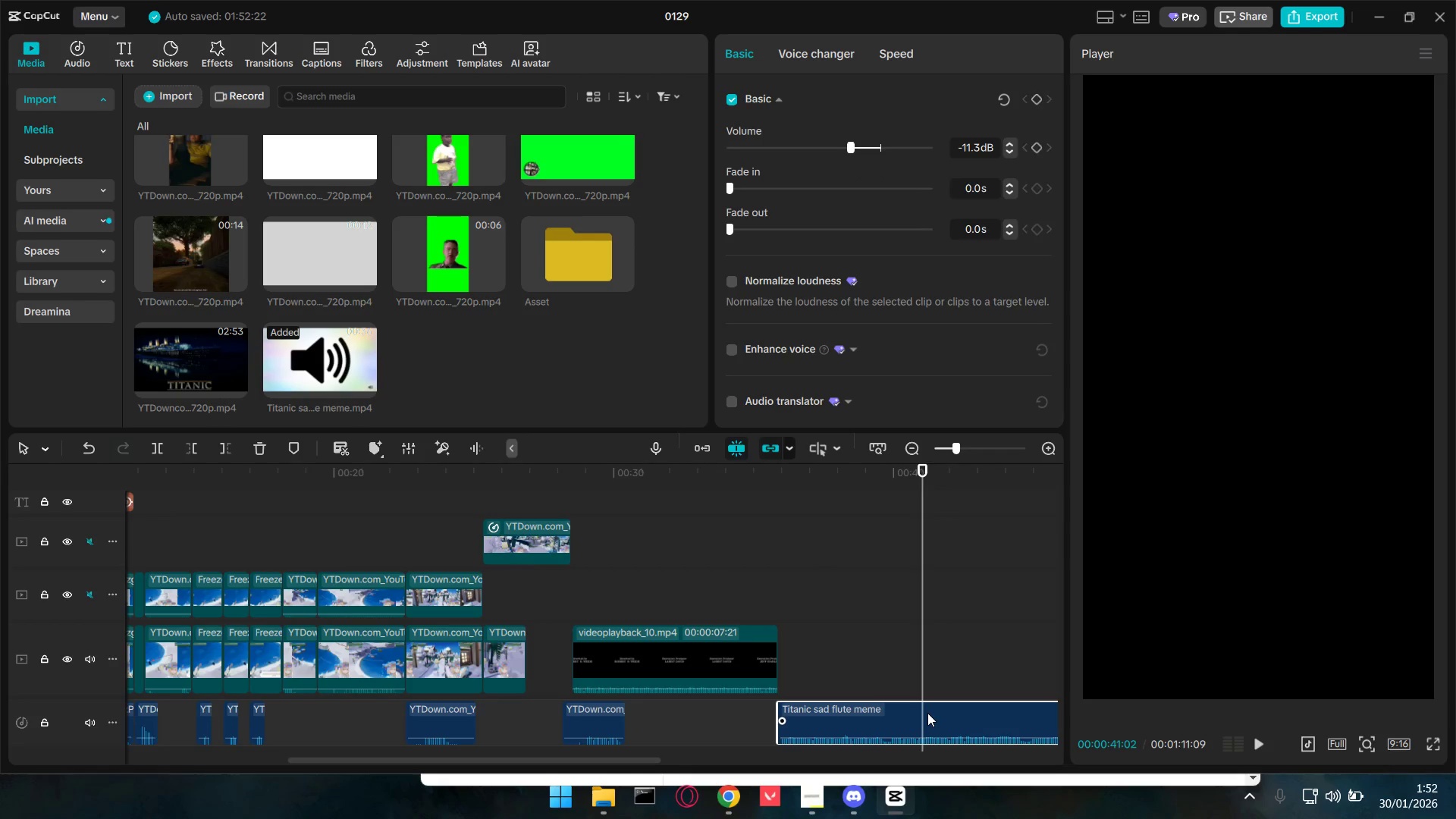 
key(W)
 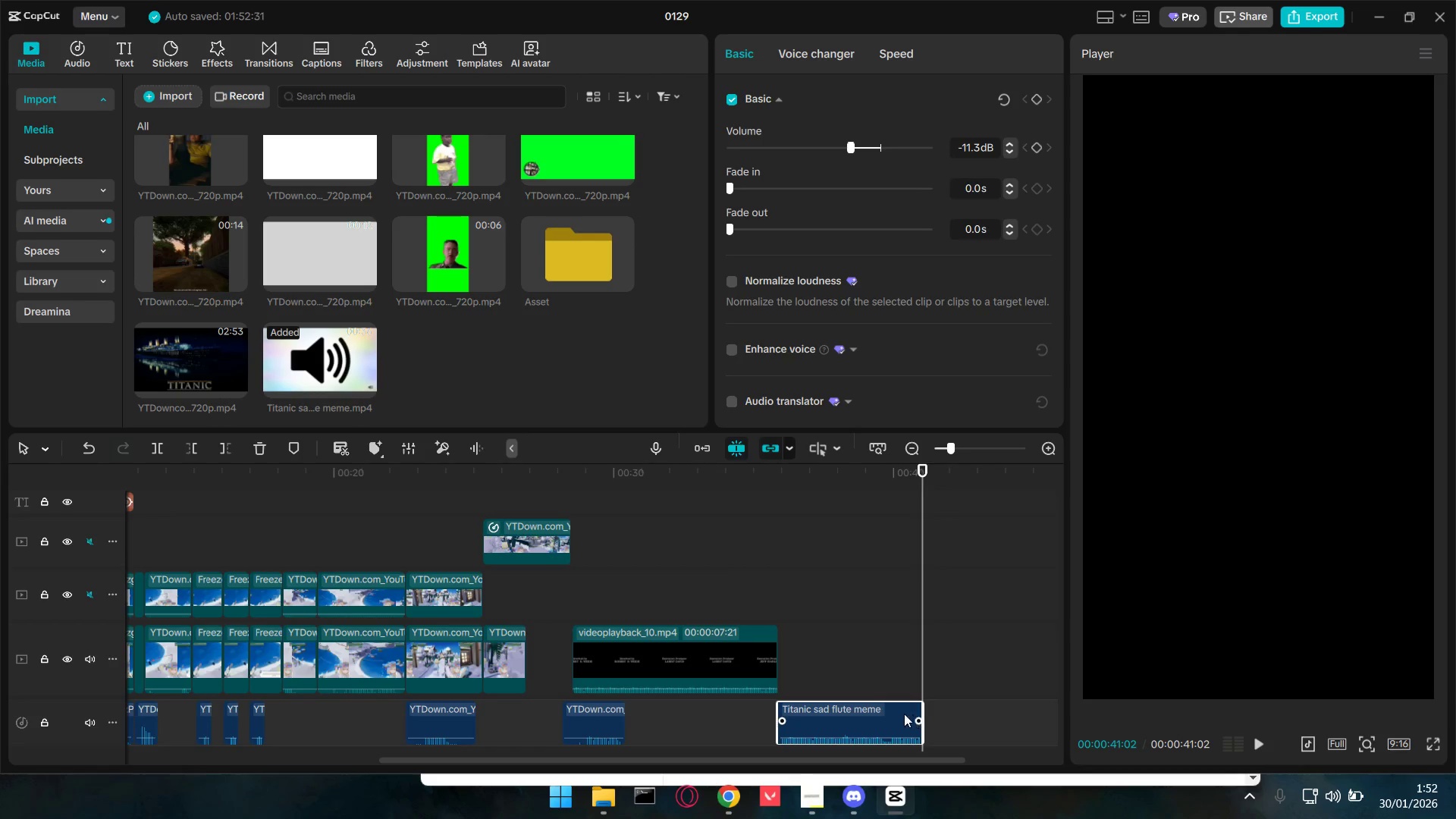 
left_click_drag(start_coordinate=[871, 721], to_coordinate=[571, 767])
 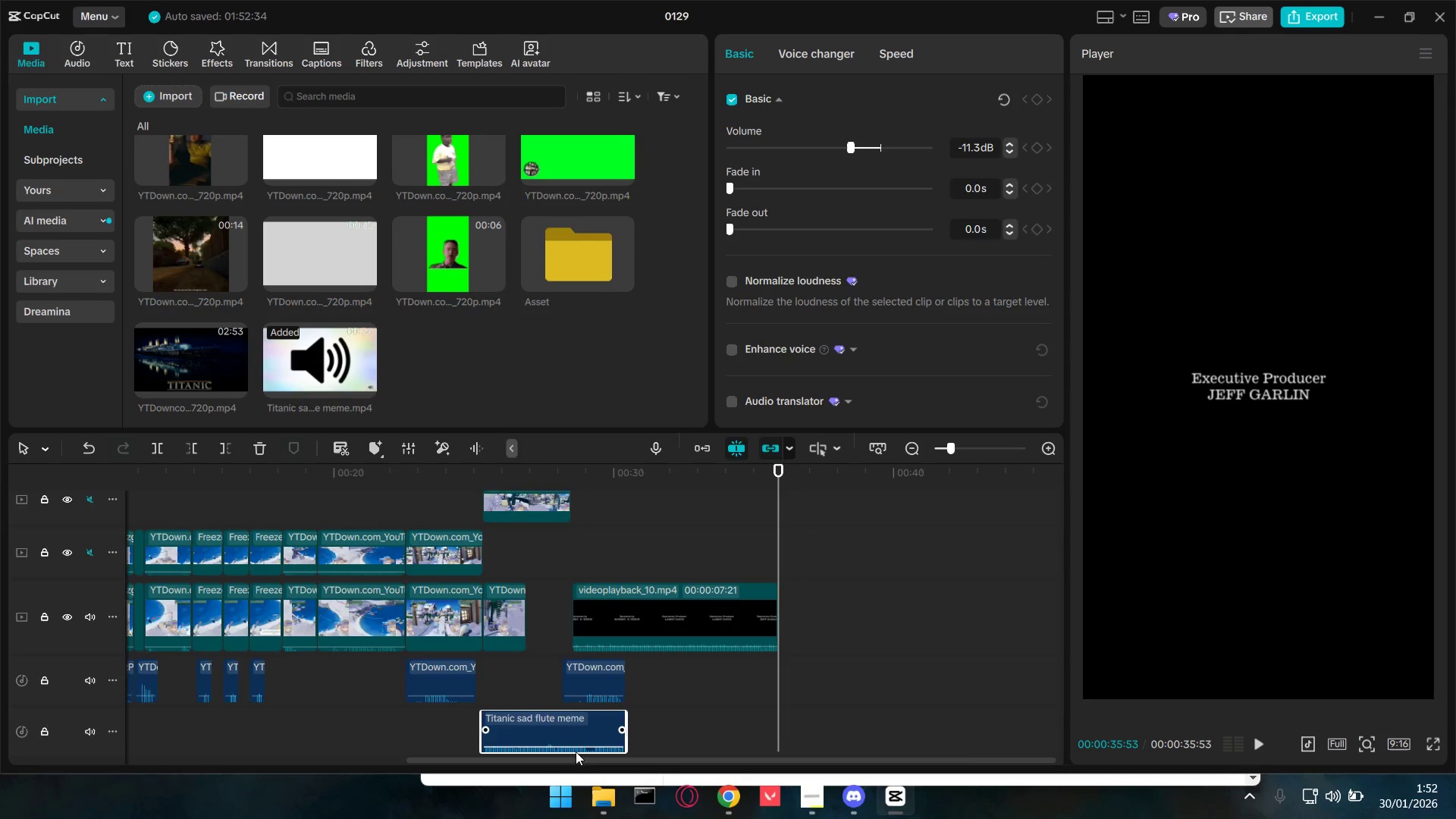 
scroll: coordinate [577, 749], scroll_direction: down, amount: 3.0
 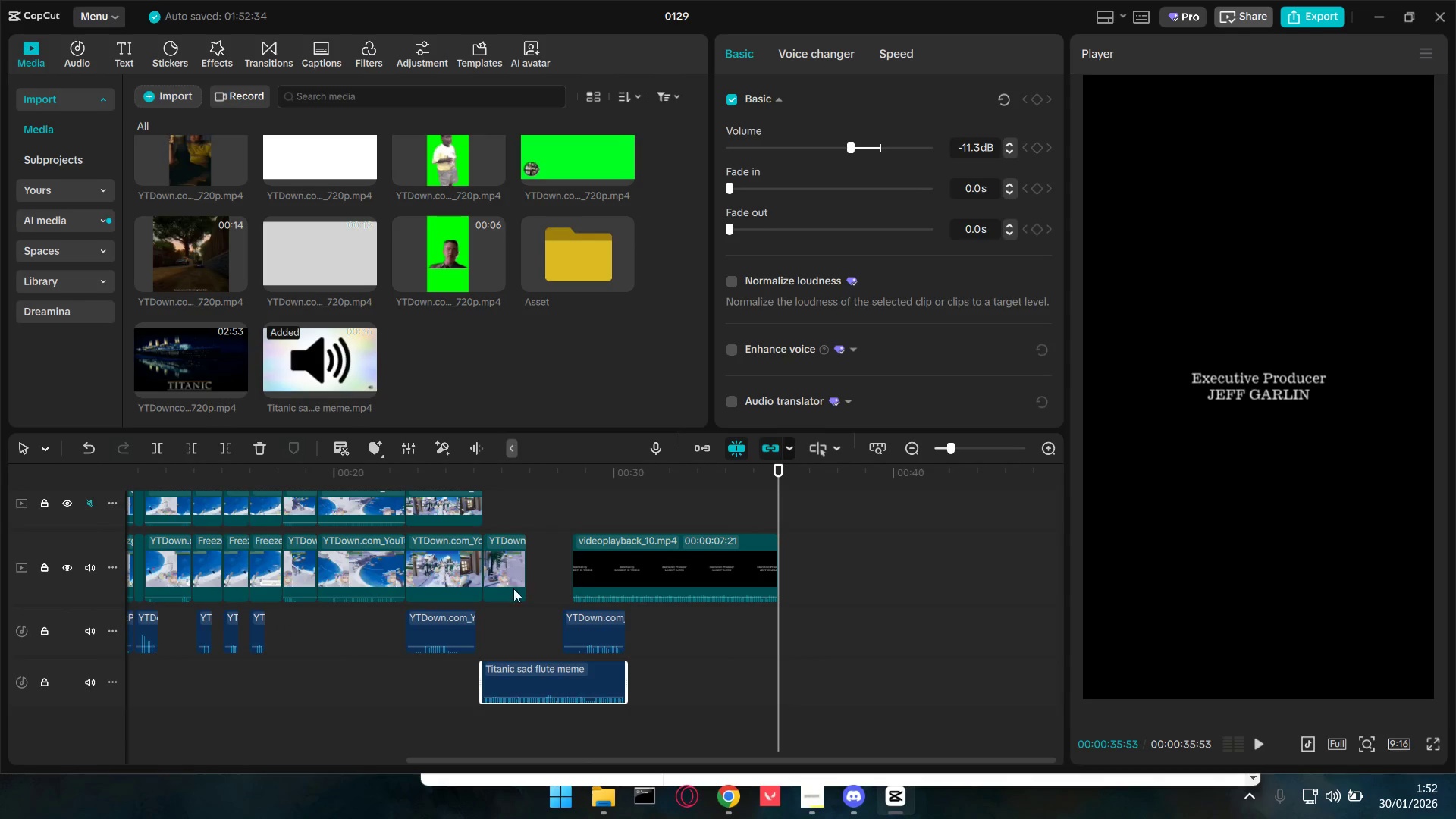 
left_click([497, 626])
 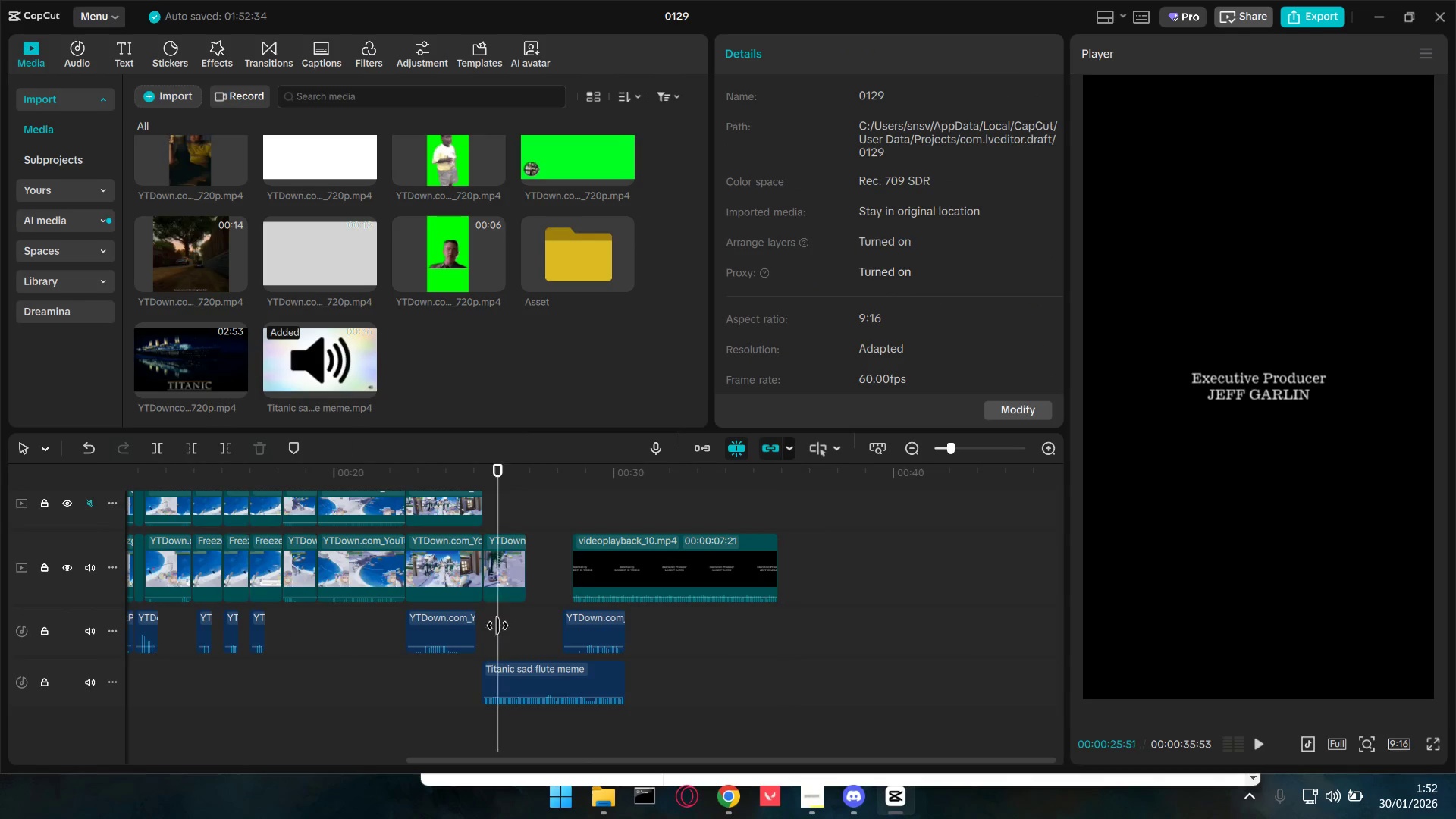 
left_click_drag(start_coordinate=[497, 626], to_coordinate=[478, 632])
 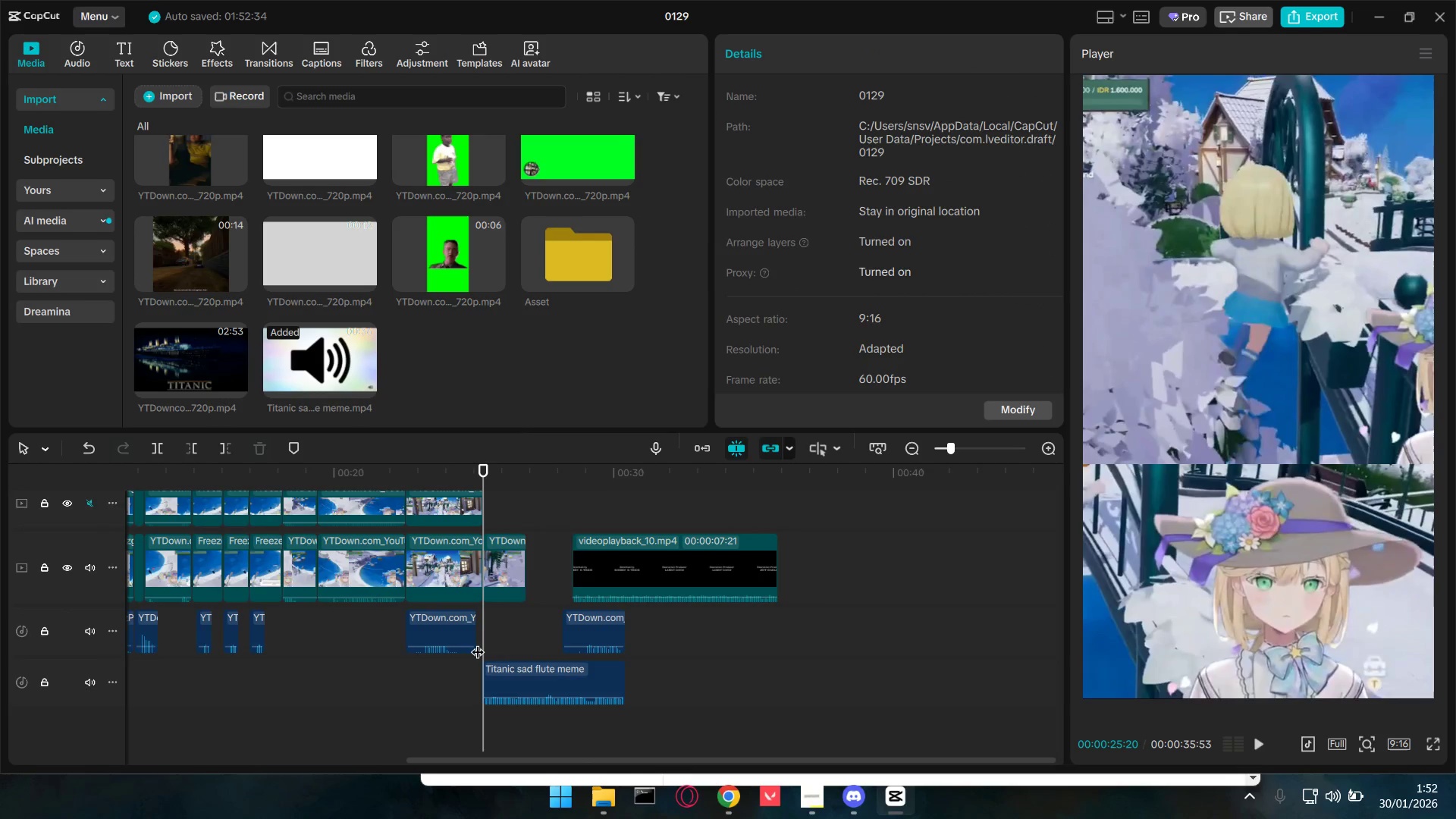 
key(Space)
 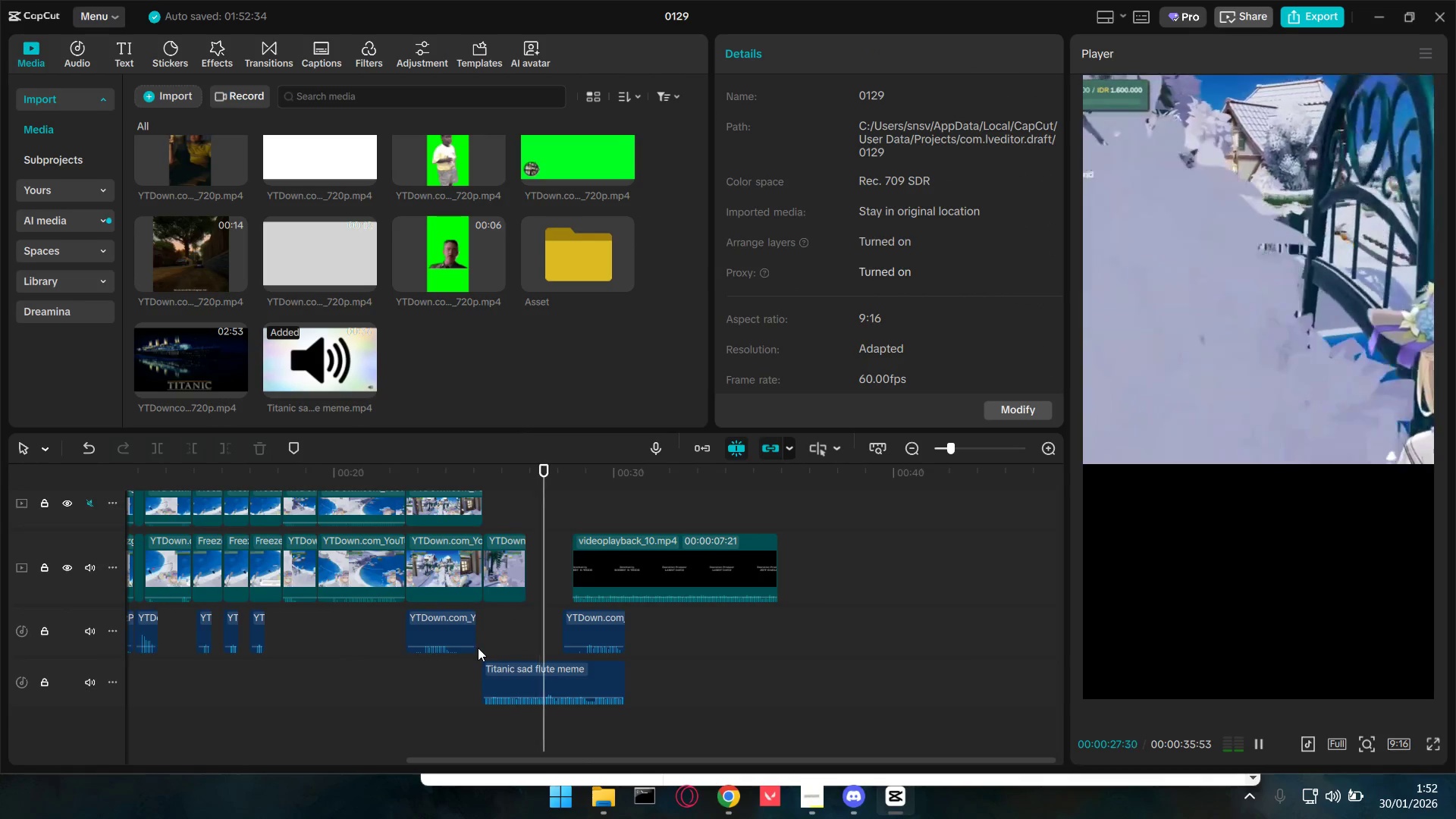 
key(Space)
 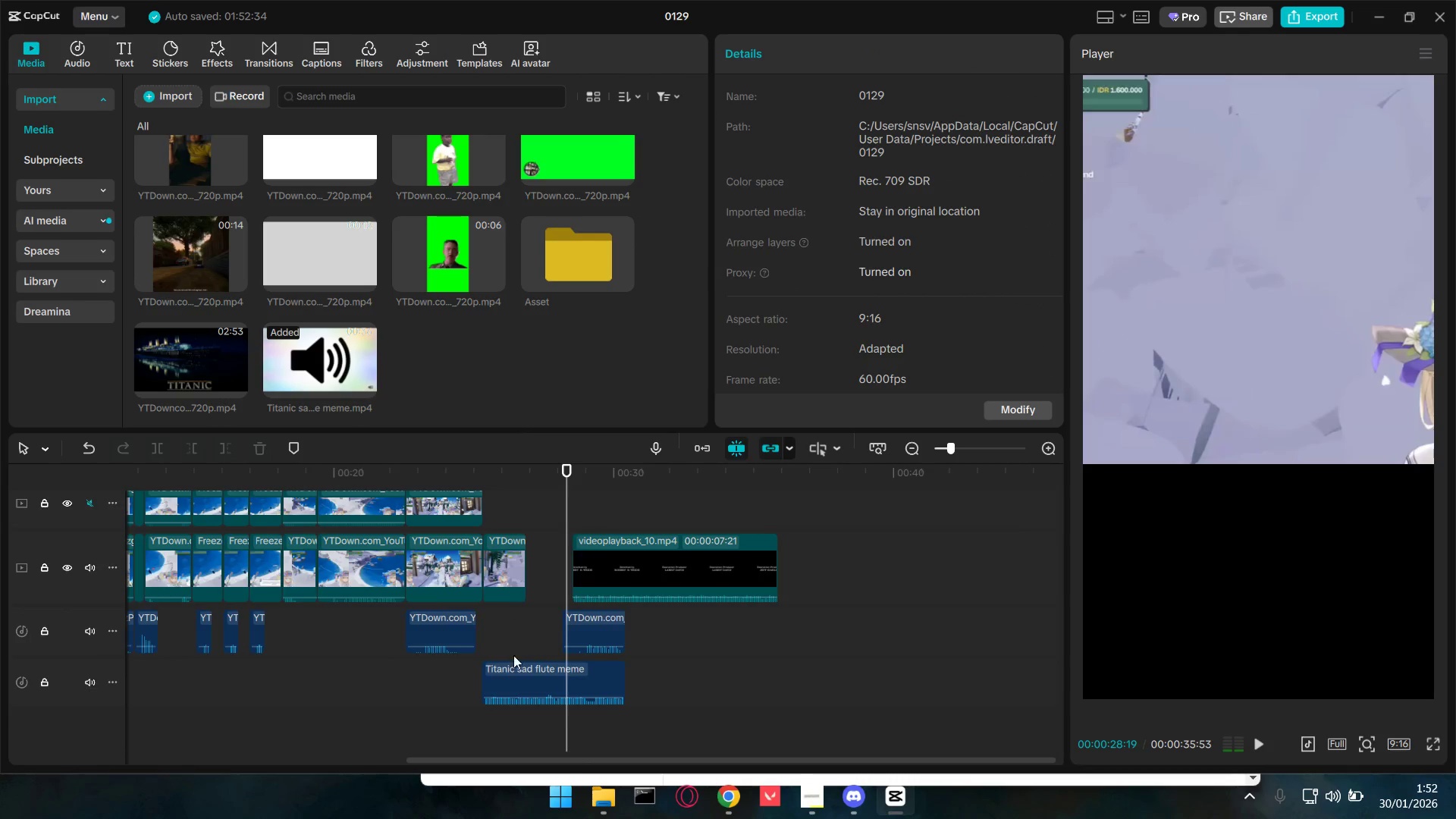 
left_click([520, 526])
 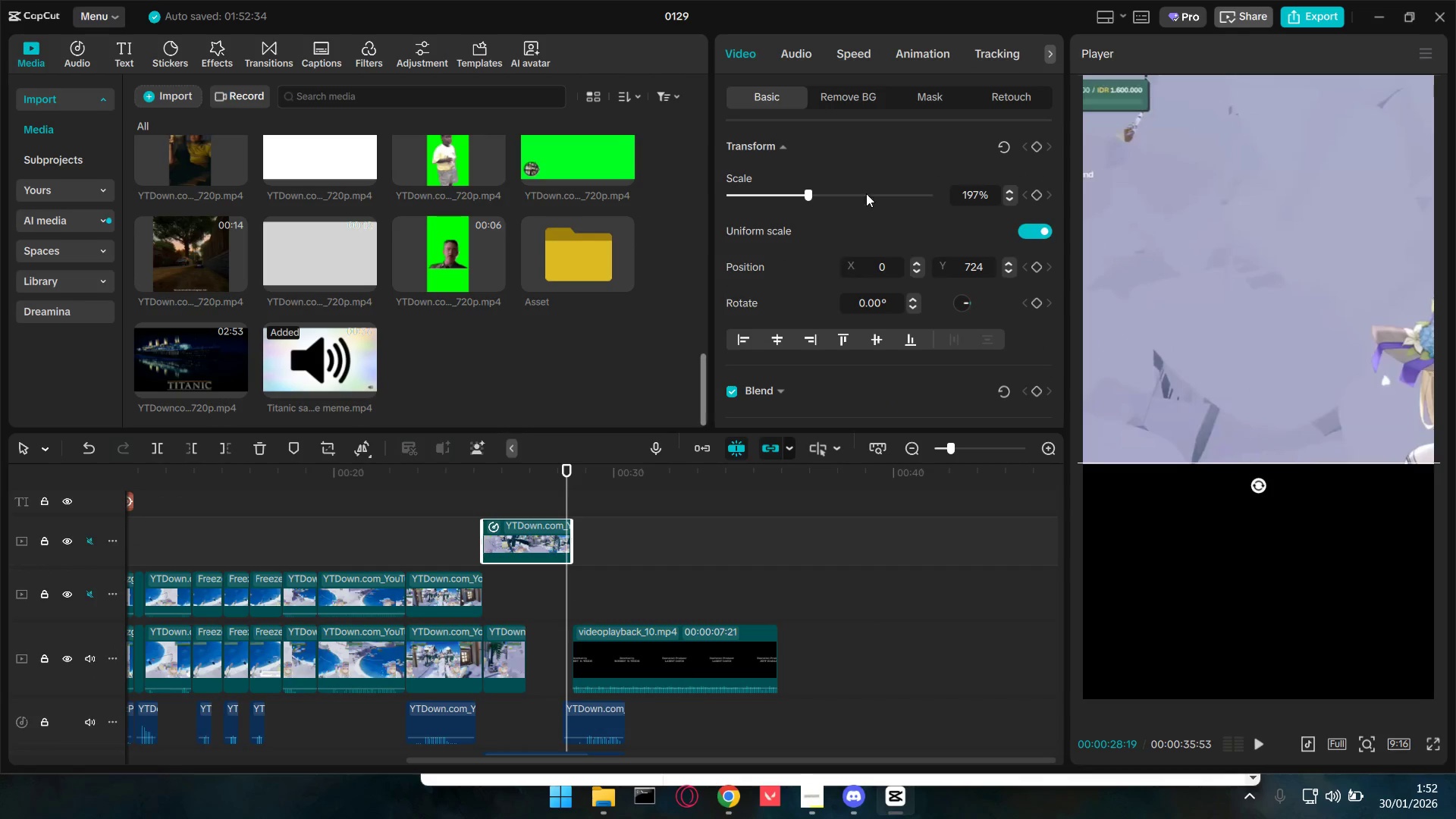 
scroll: coordinate [526, 657], scroll_direction: up, amount: 4.0
 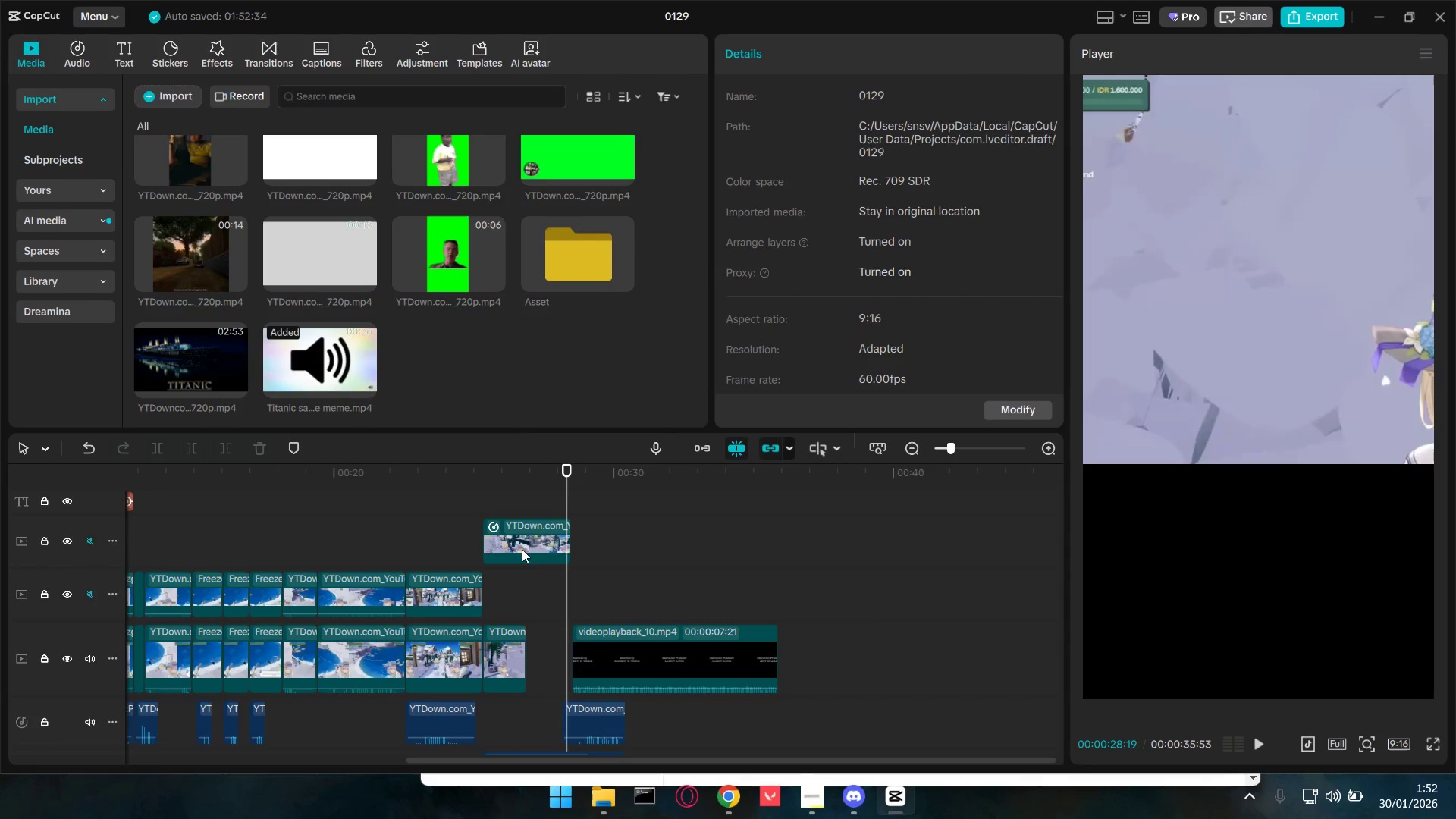 
left_click([850, 51])
 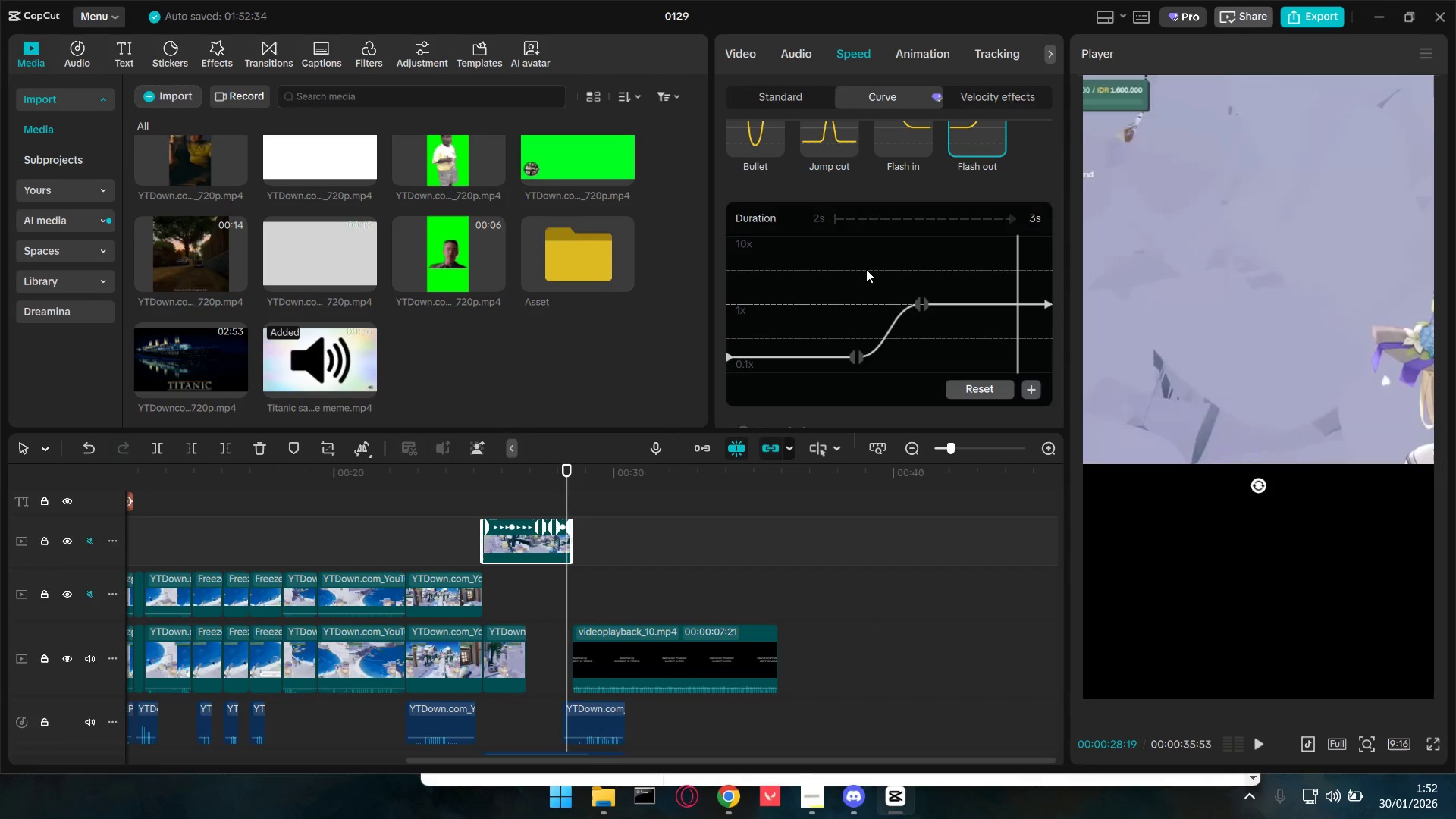 
scroll: coordinate [931, 360], scroll_direction: down, amount: 4.0
 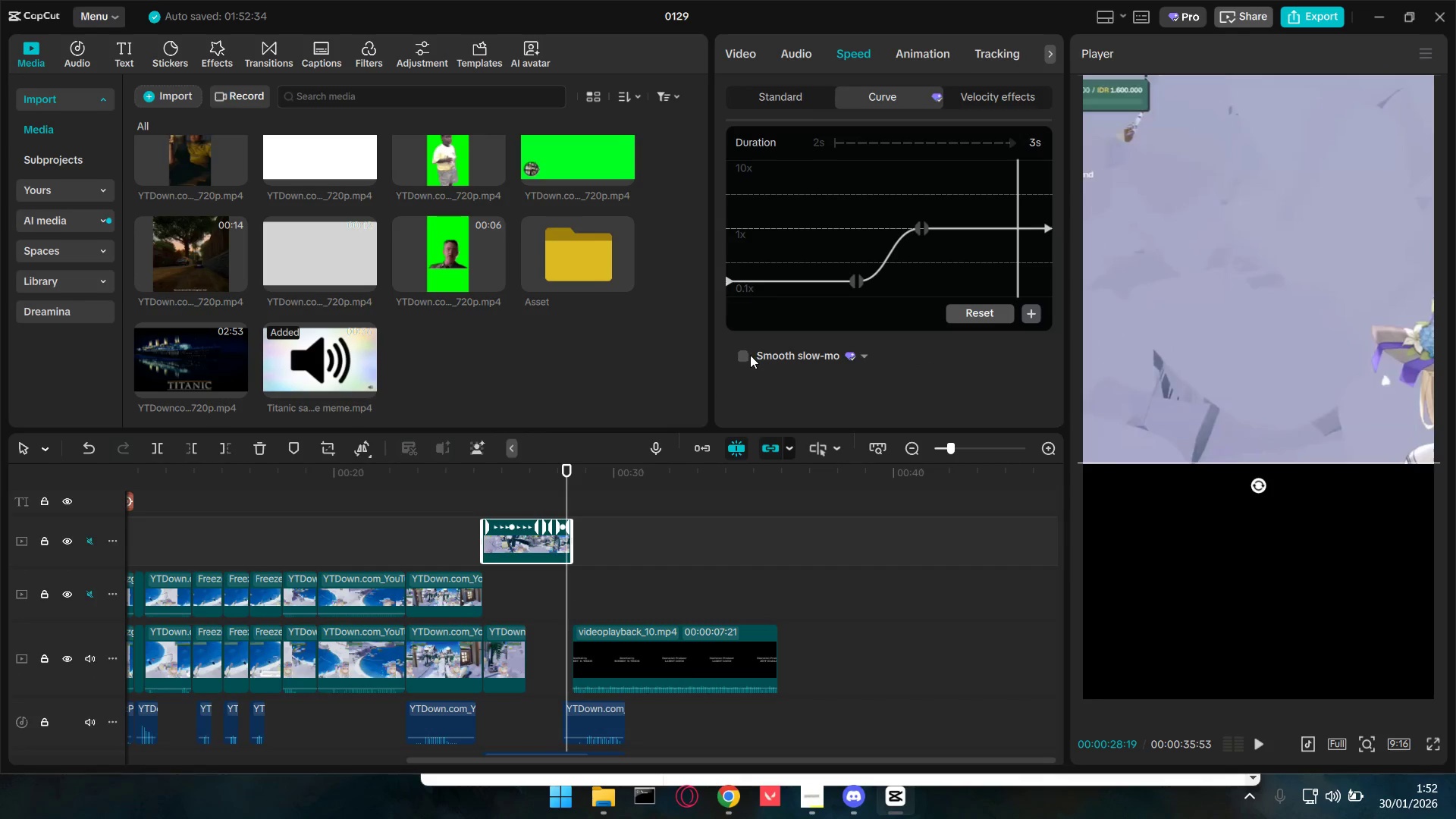 
double_click([741, 356])
 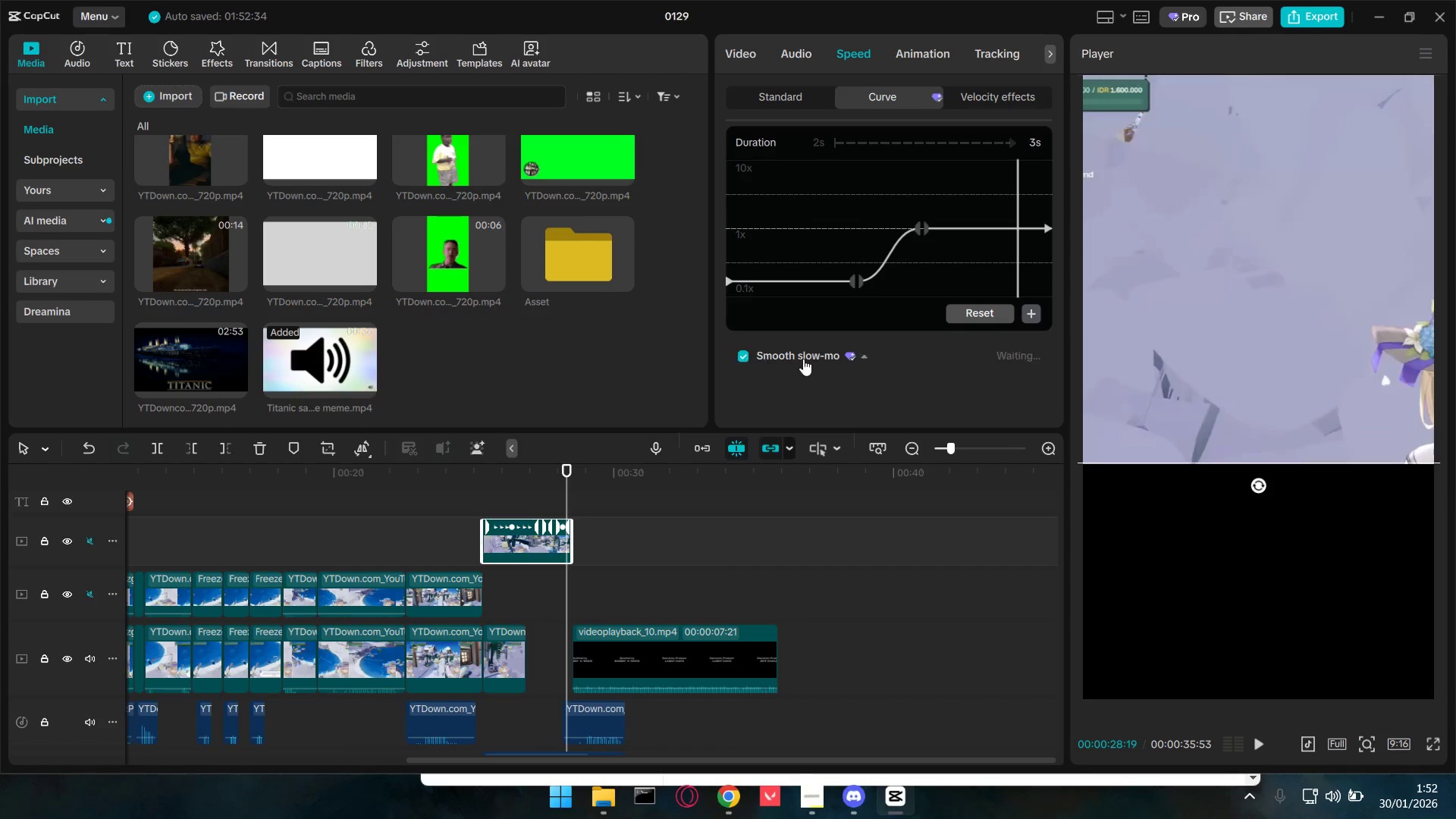 
triple_click([819, 353])
 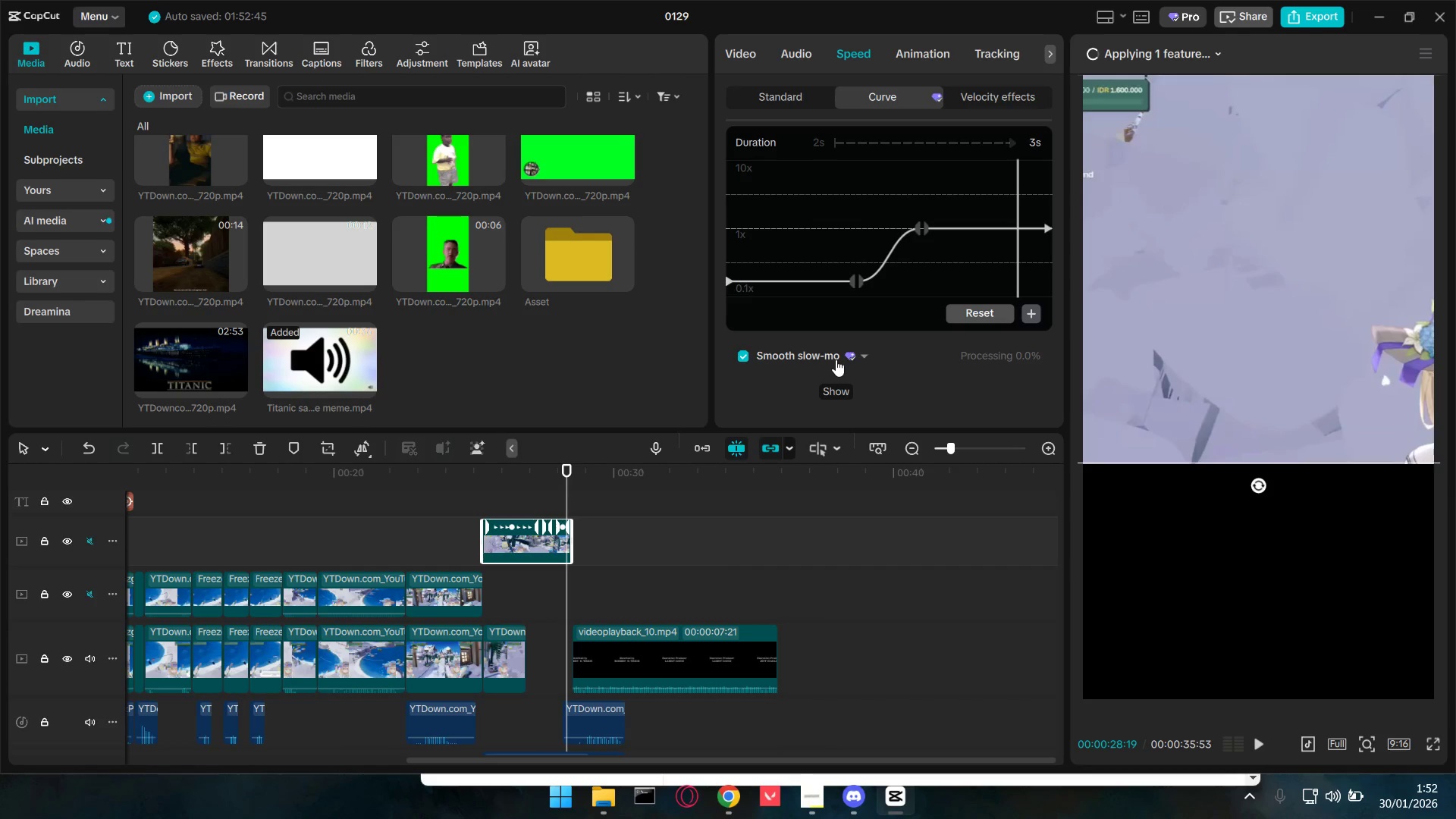 
triple_click([842, 353])
 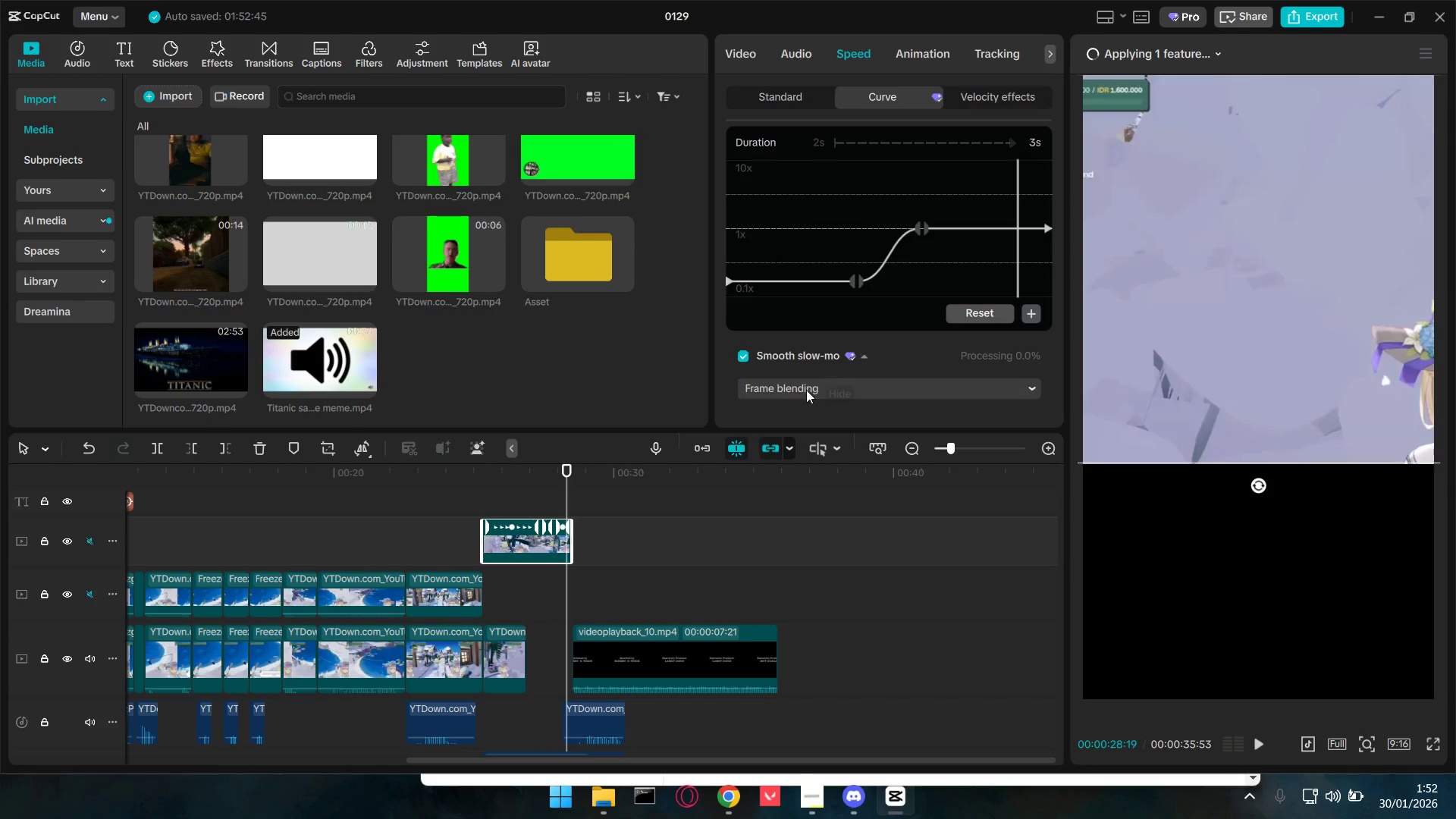 
triple_click([804, 393])
 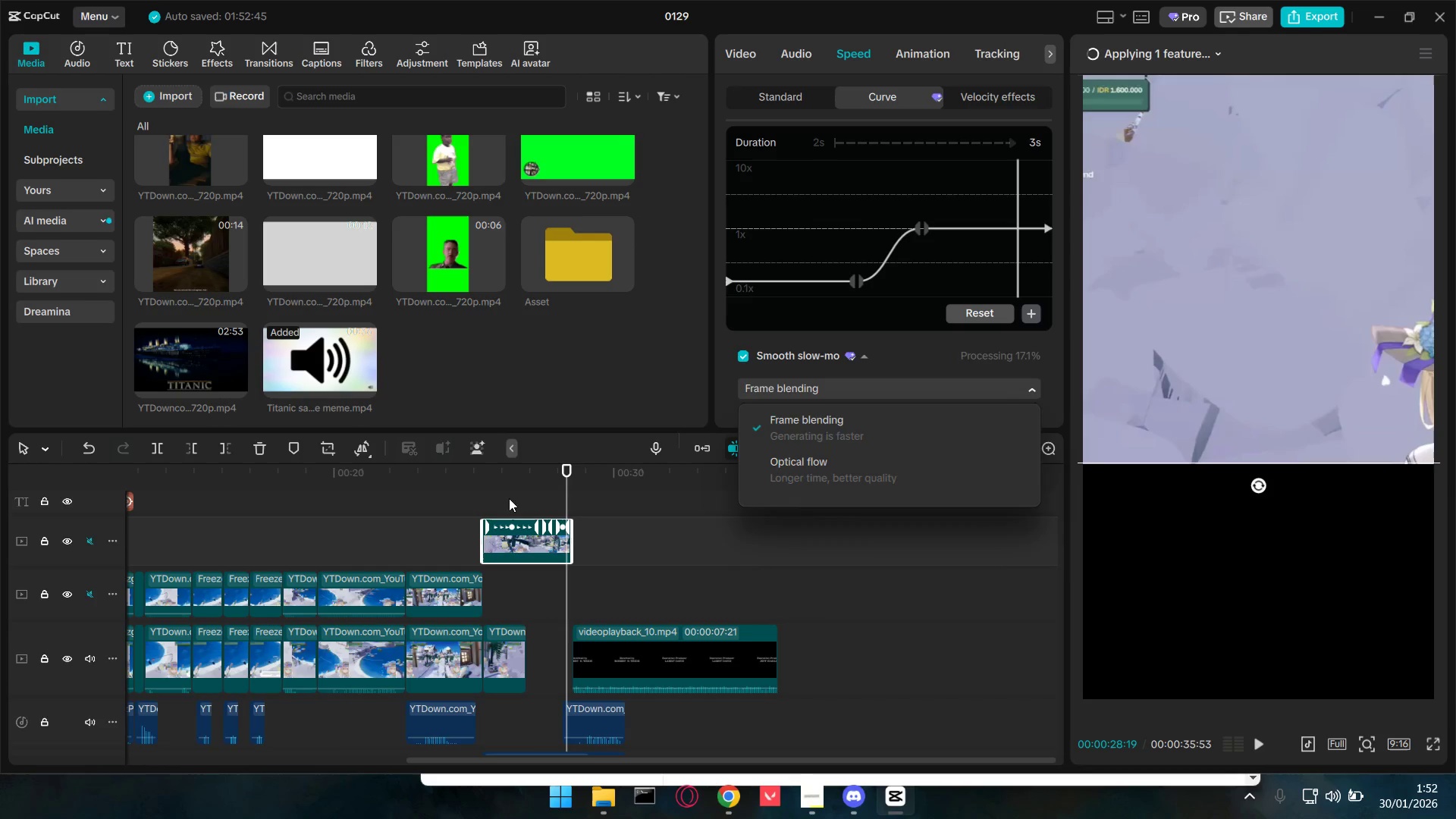 
double_click([473, 510])
 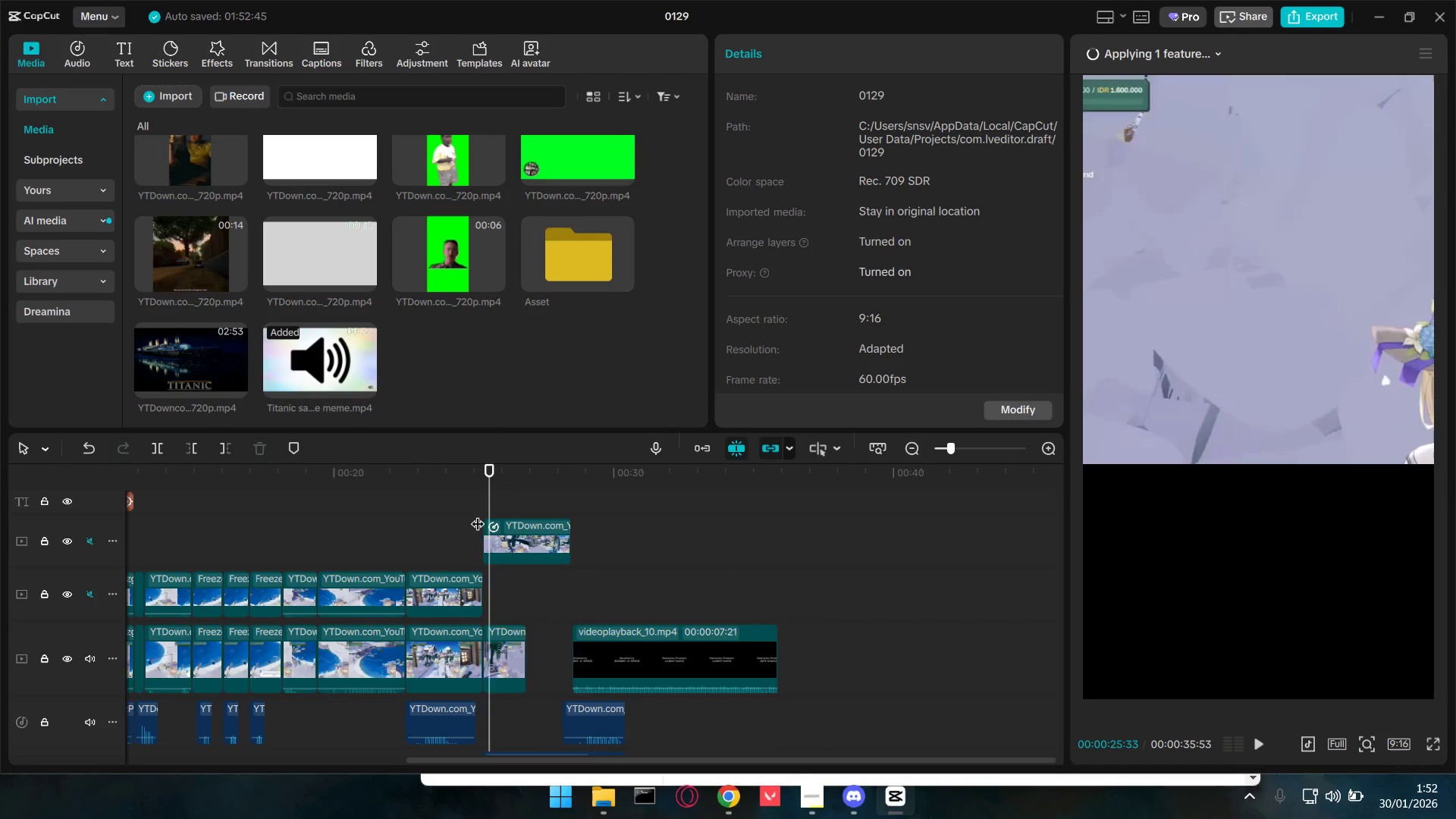 
key(Space)
 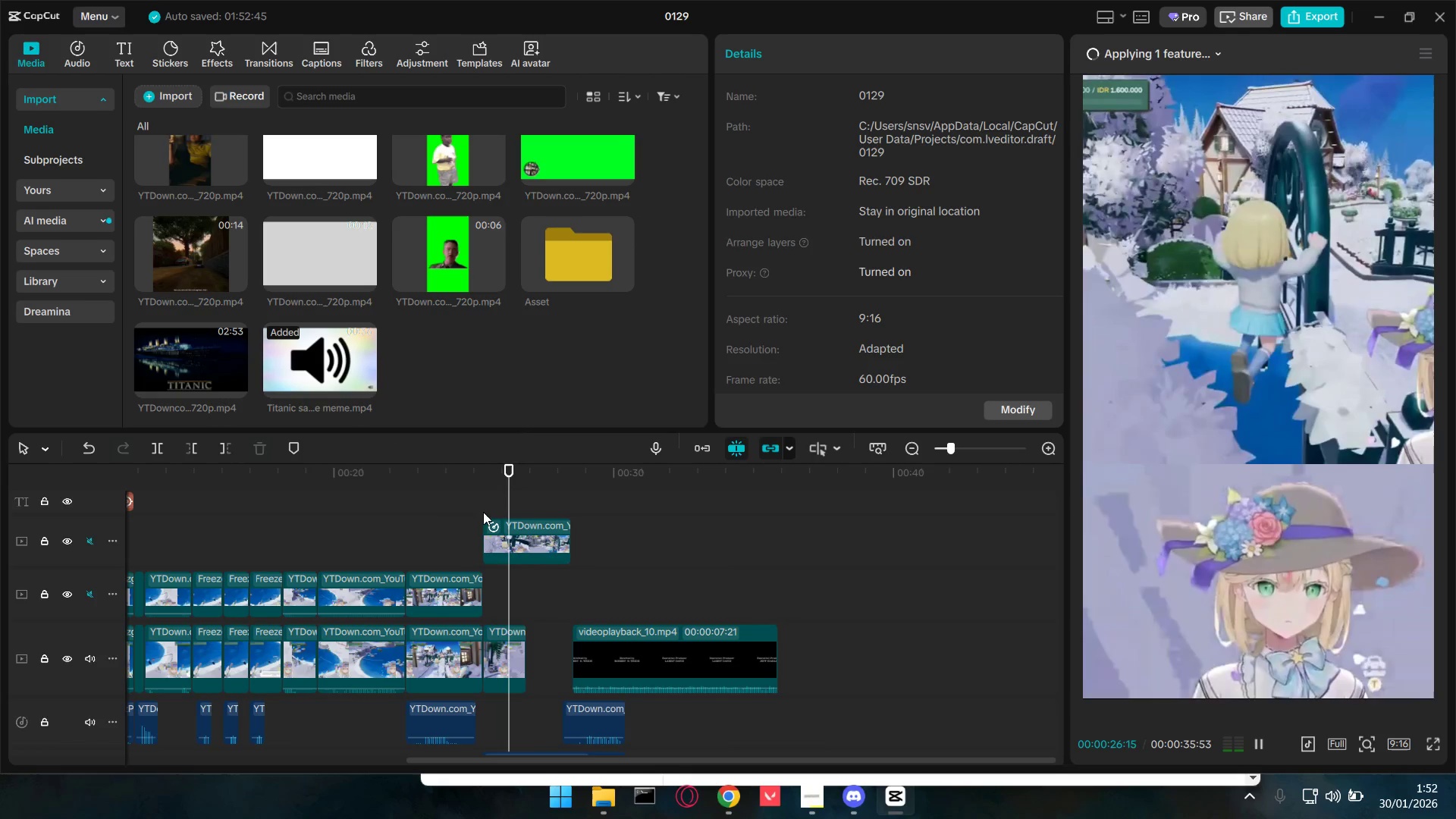 
key(Space)
 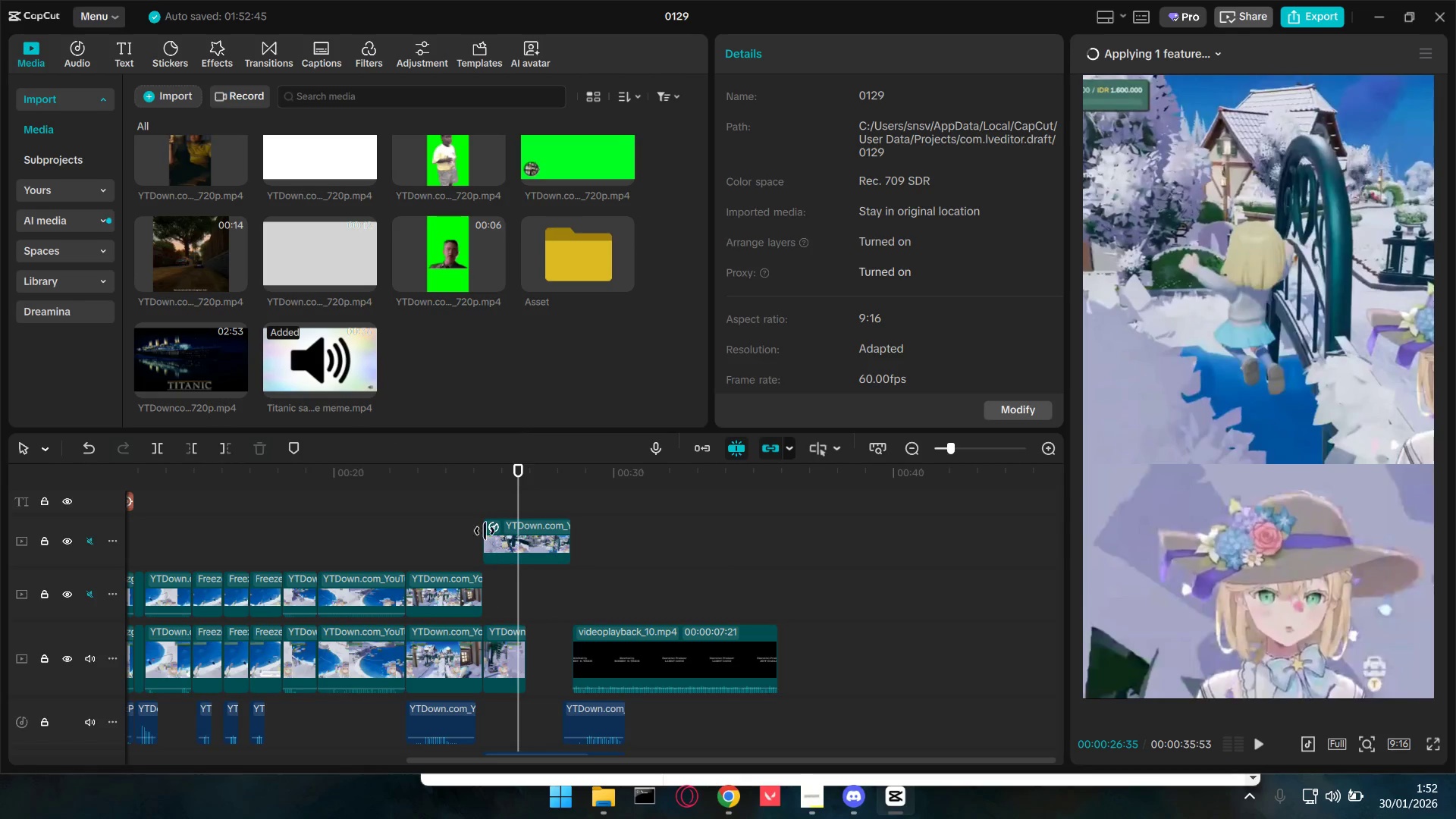 
left_click([483, 509])
 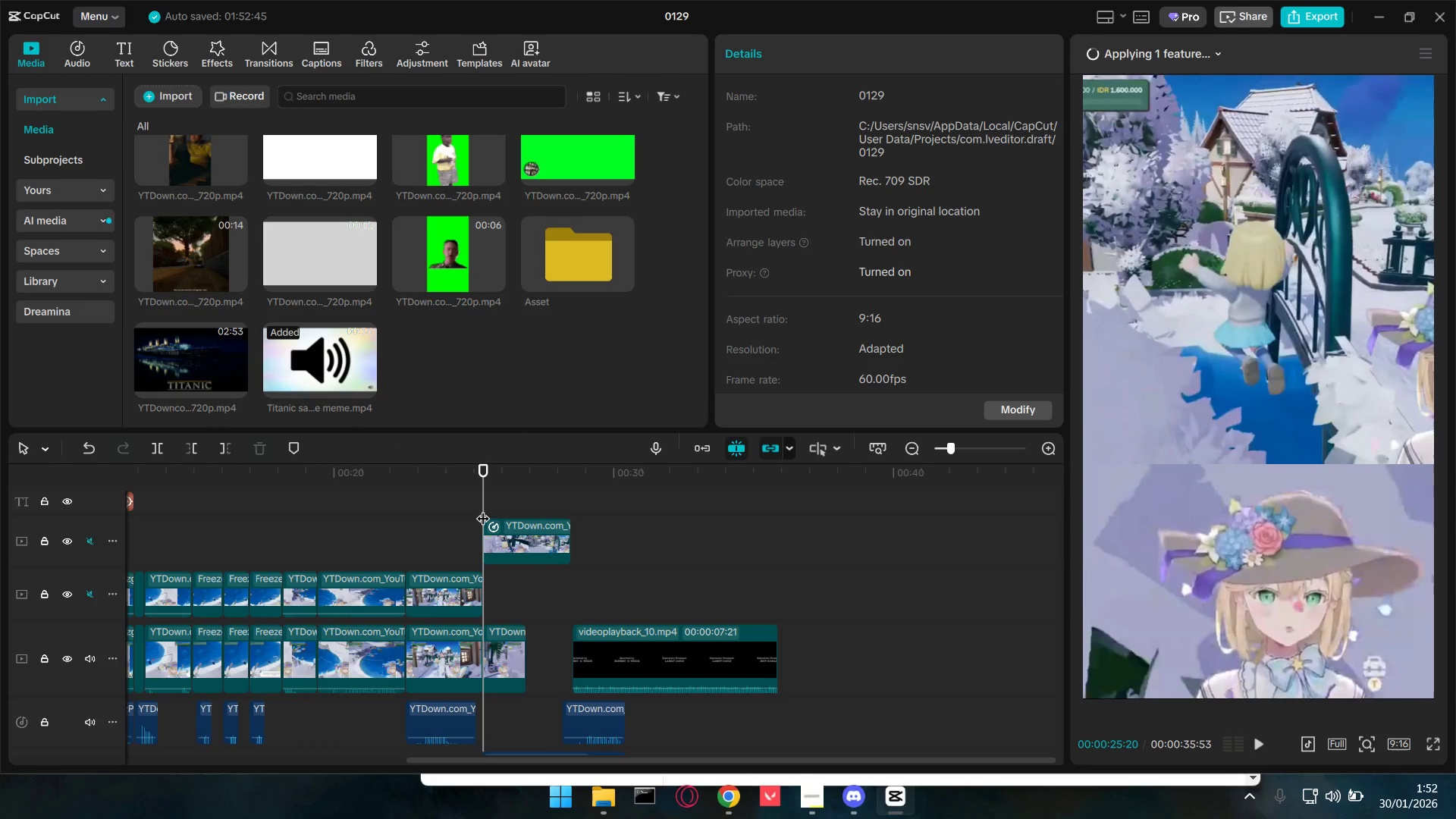 
key(Space)
 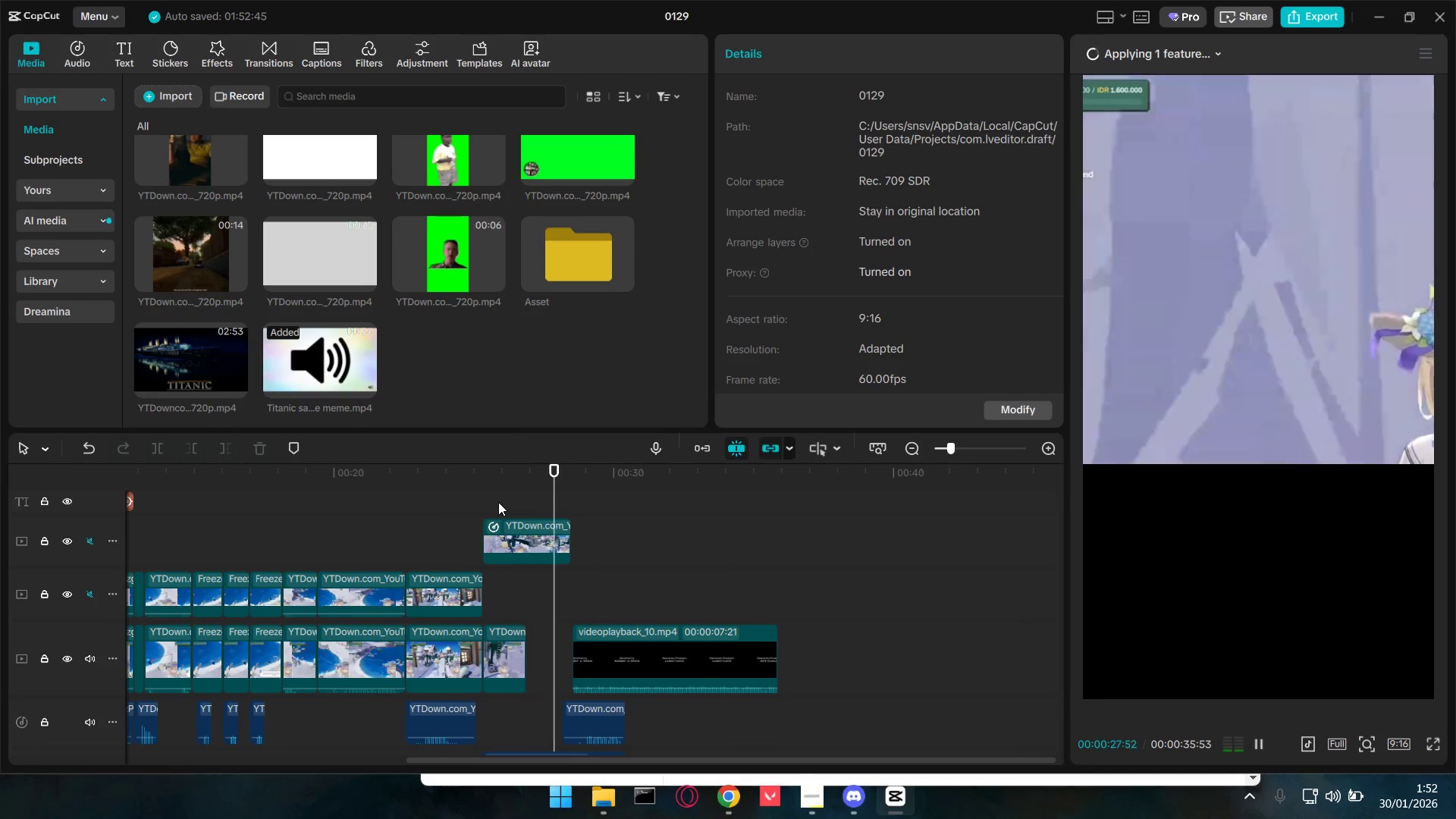 
key(Space)
 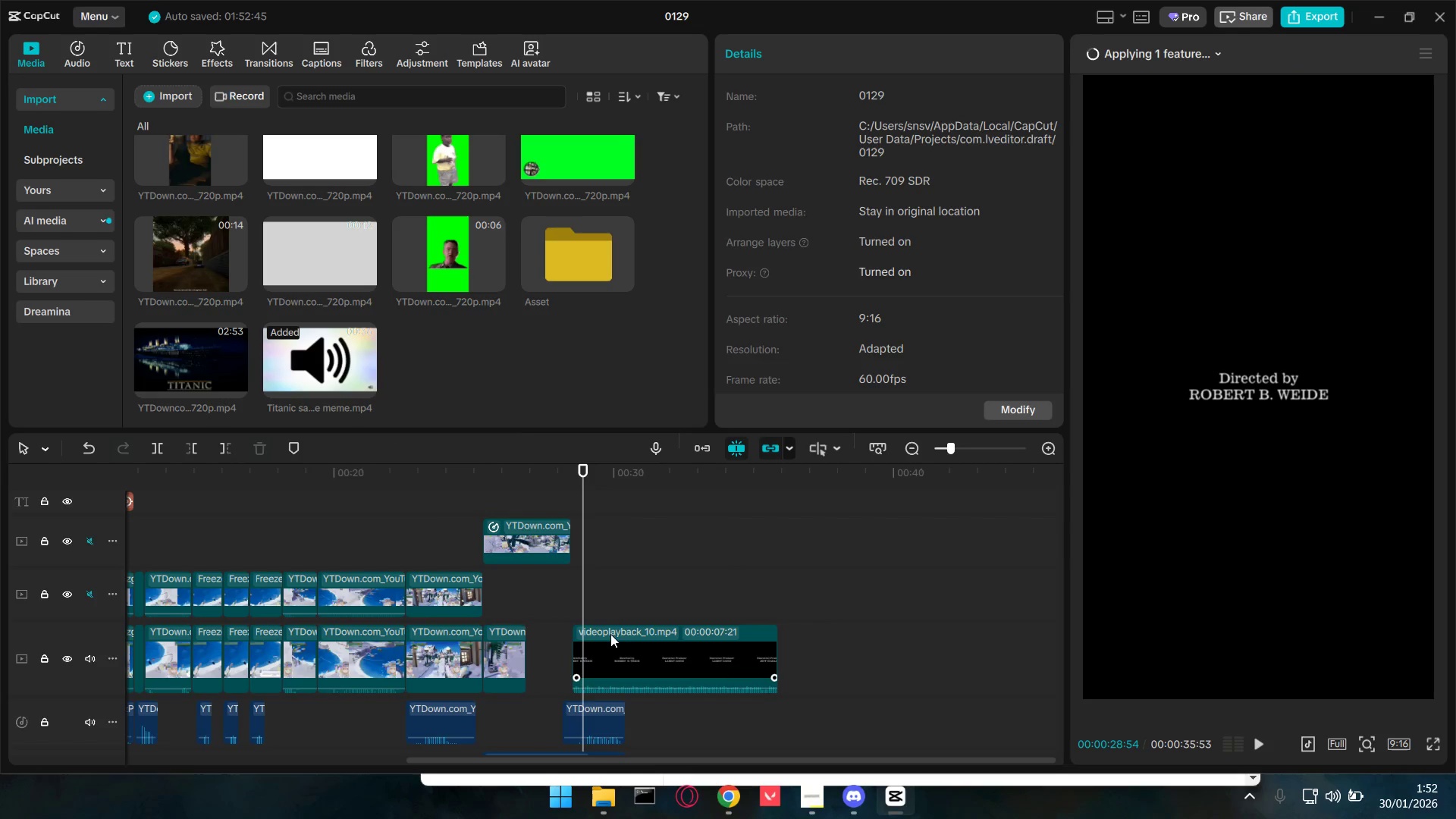 
left_click([634, 644])
 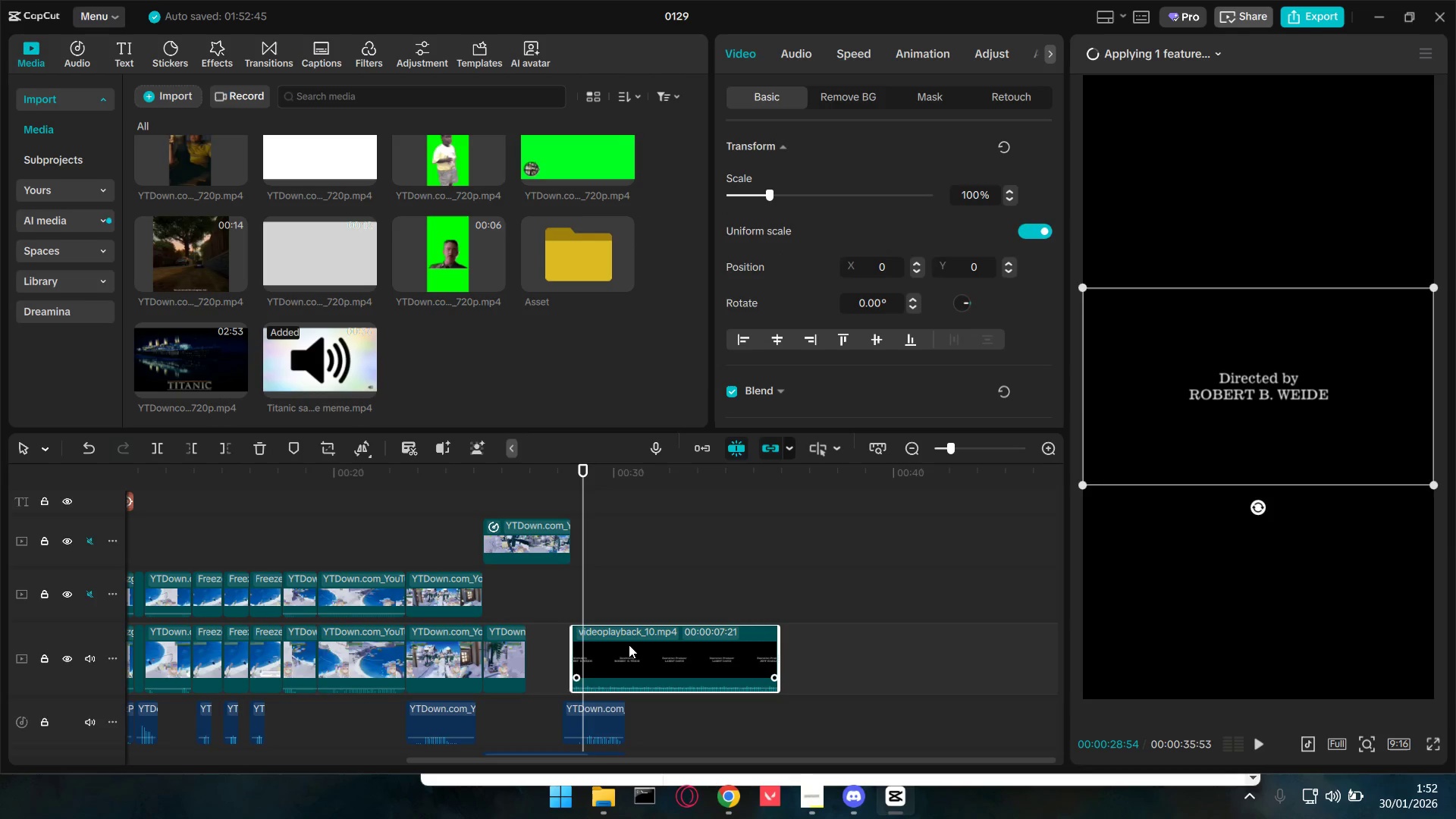 
key(Backspace)
 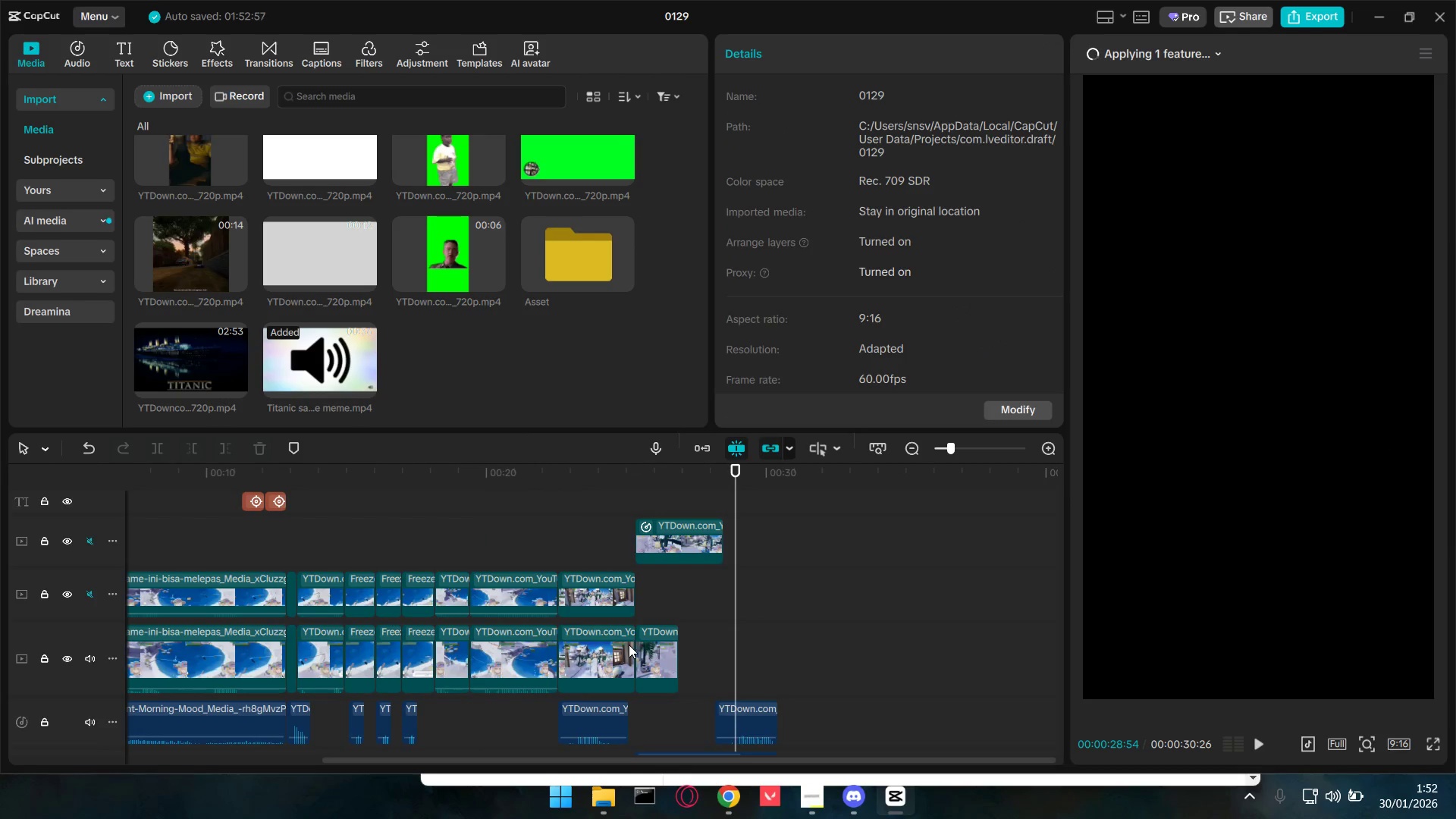 
key(Alt+AltLeft)
 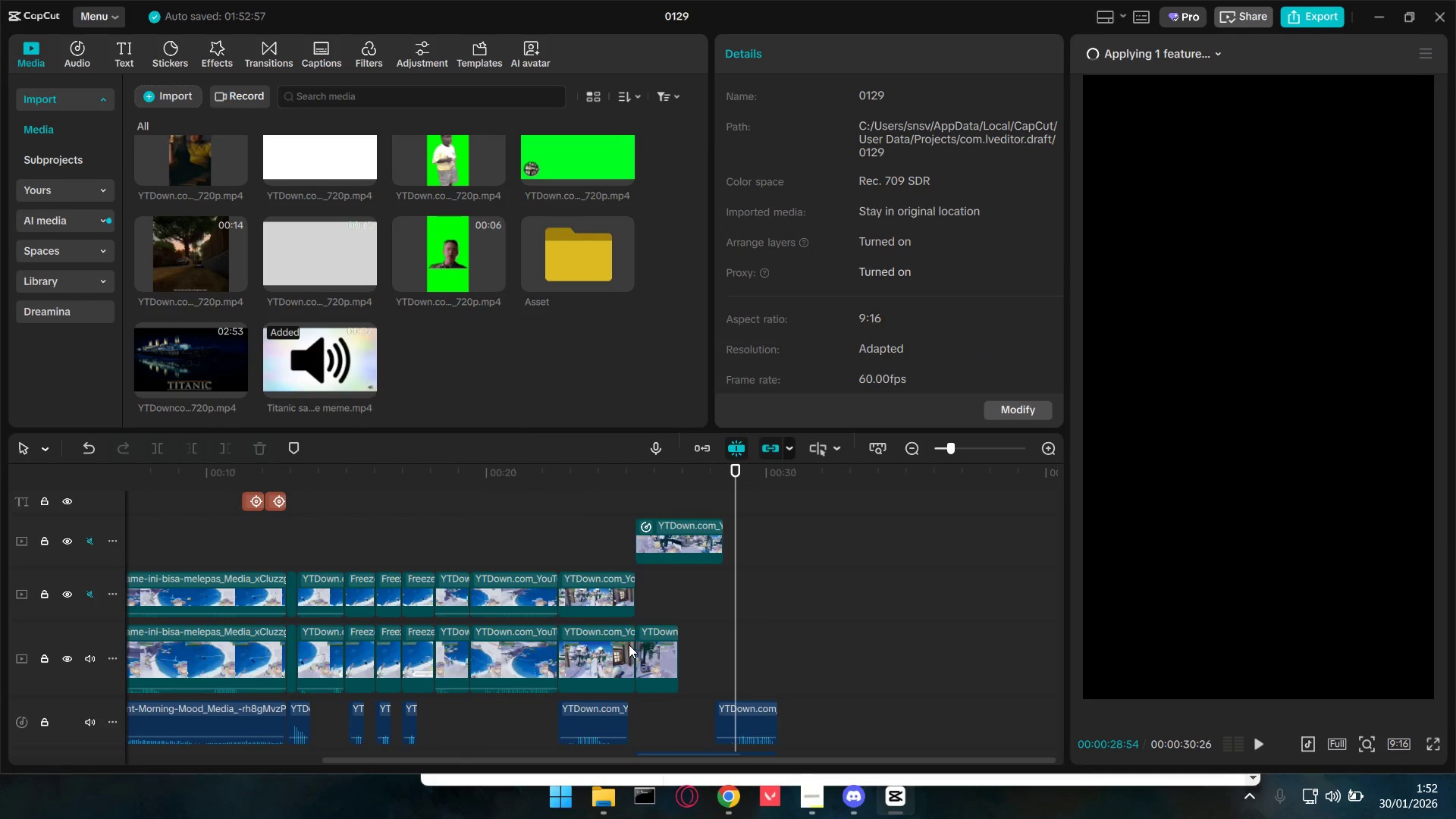 
key(Alt+Tab)
 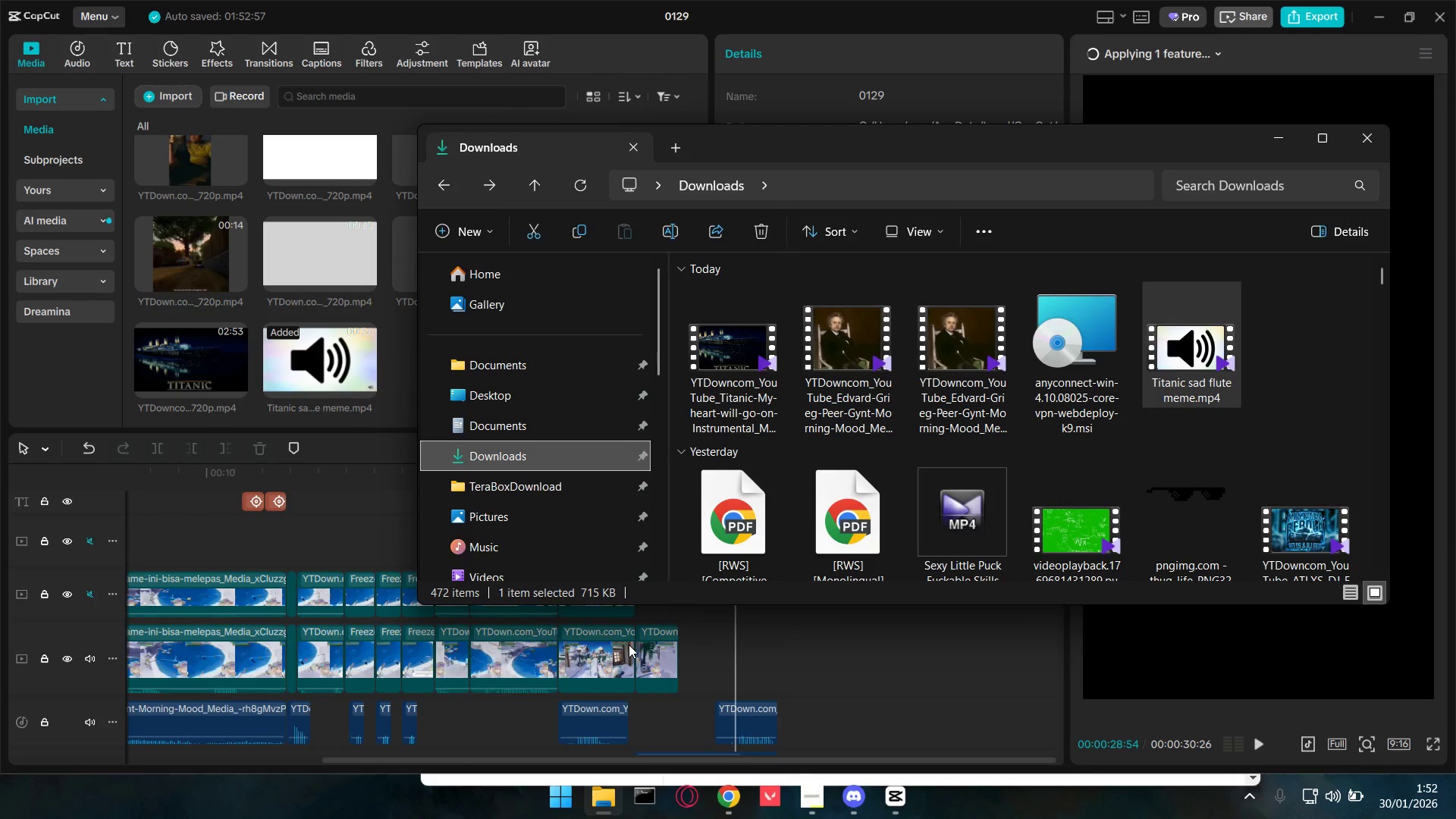 
key(Alt+AltLeft)
 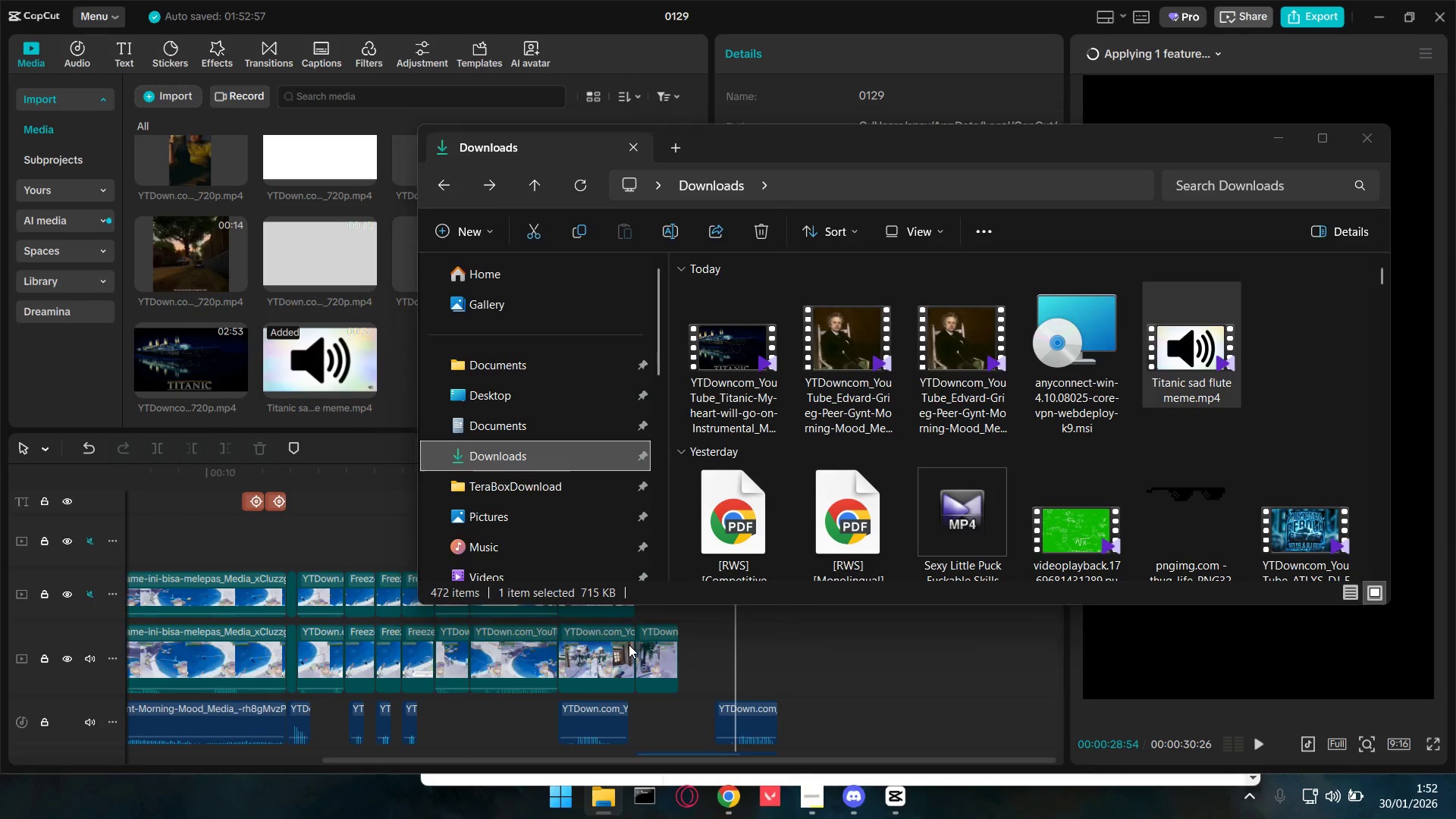 
key(Alt+Tab)
 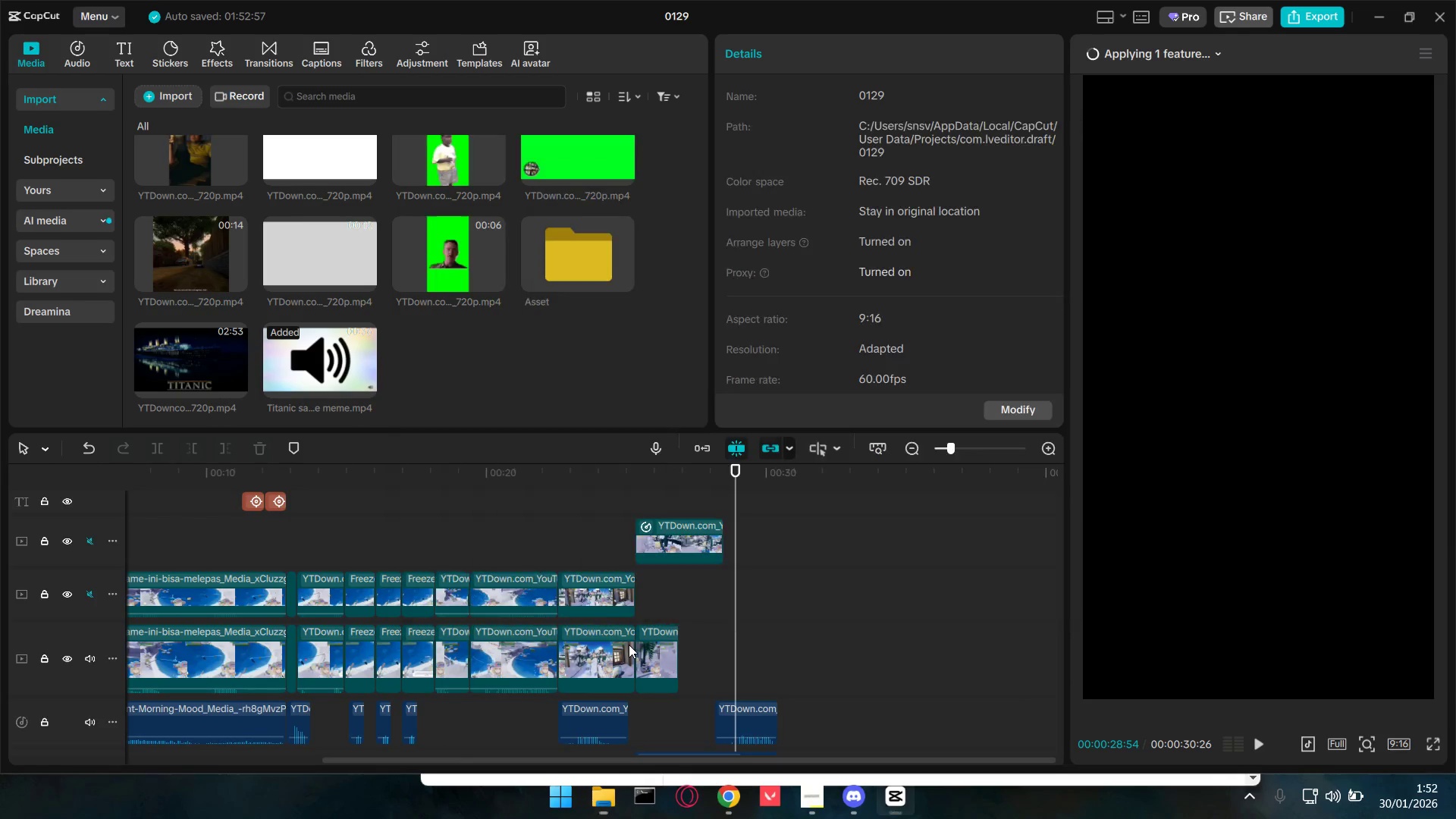 
key(Control+Z)
 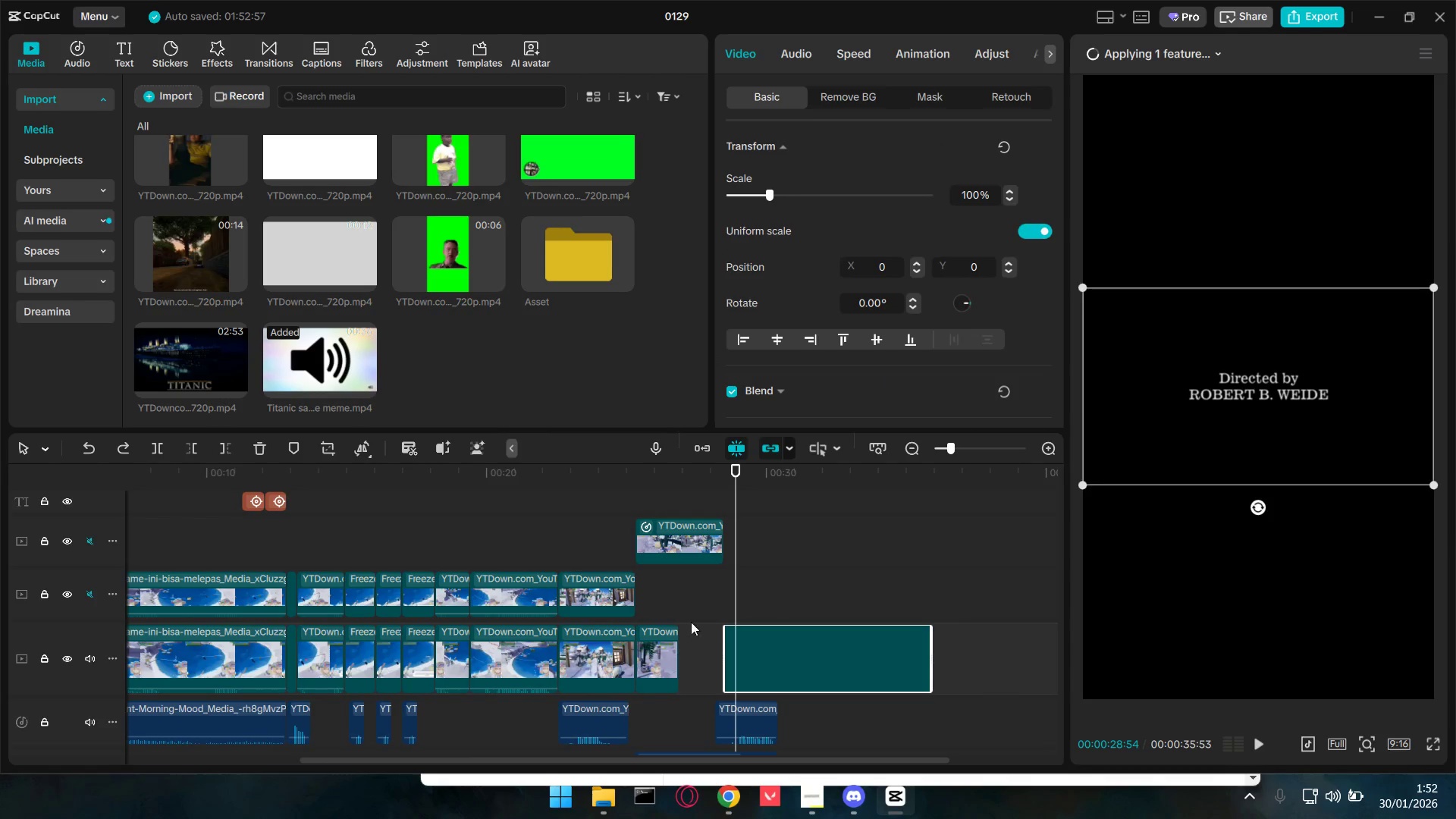 
left_click([670, 599])
 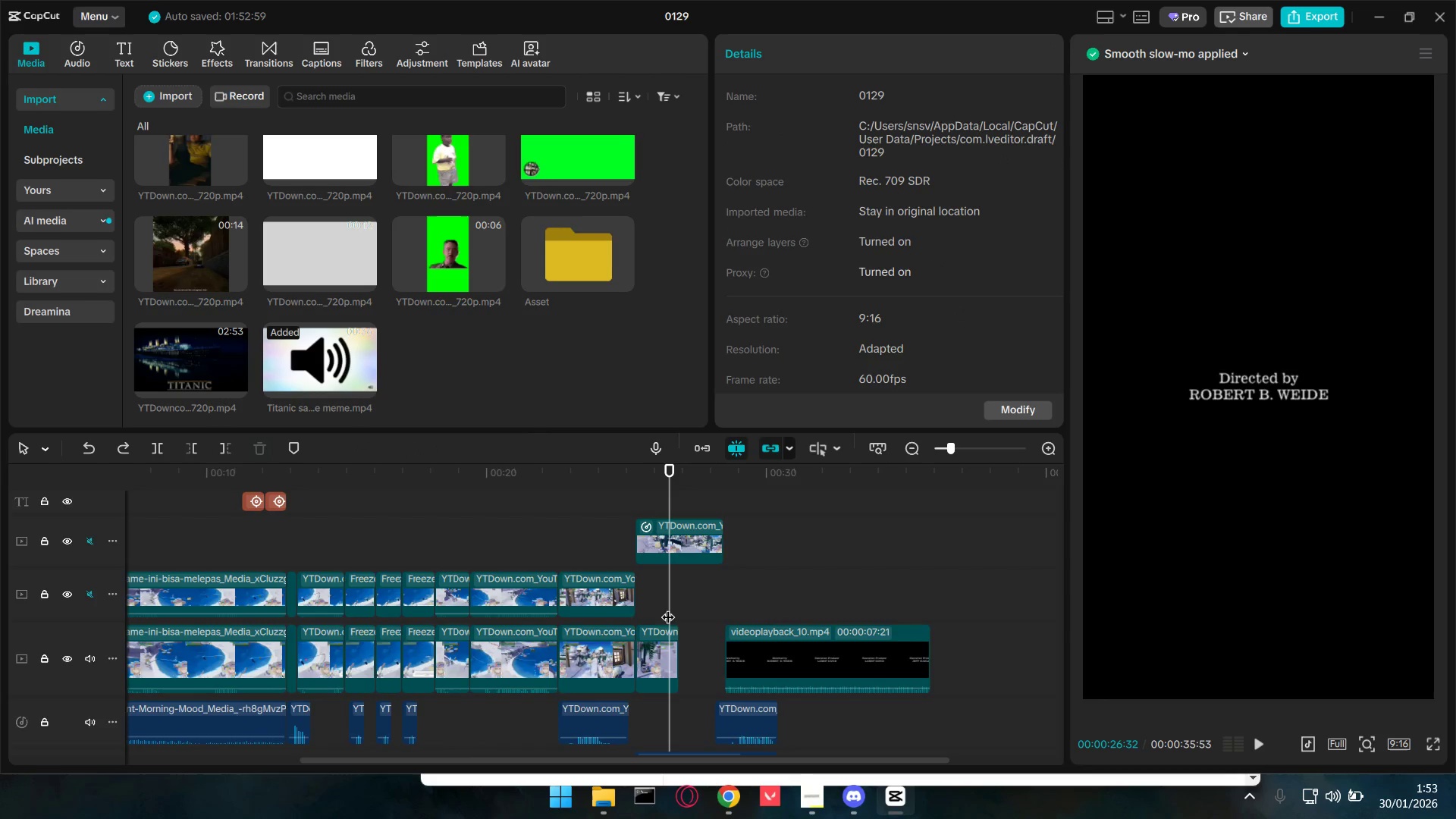 
left_click_drag(start_coordinate=[668, 601], to_coordinate=[635, 603])
 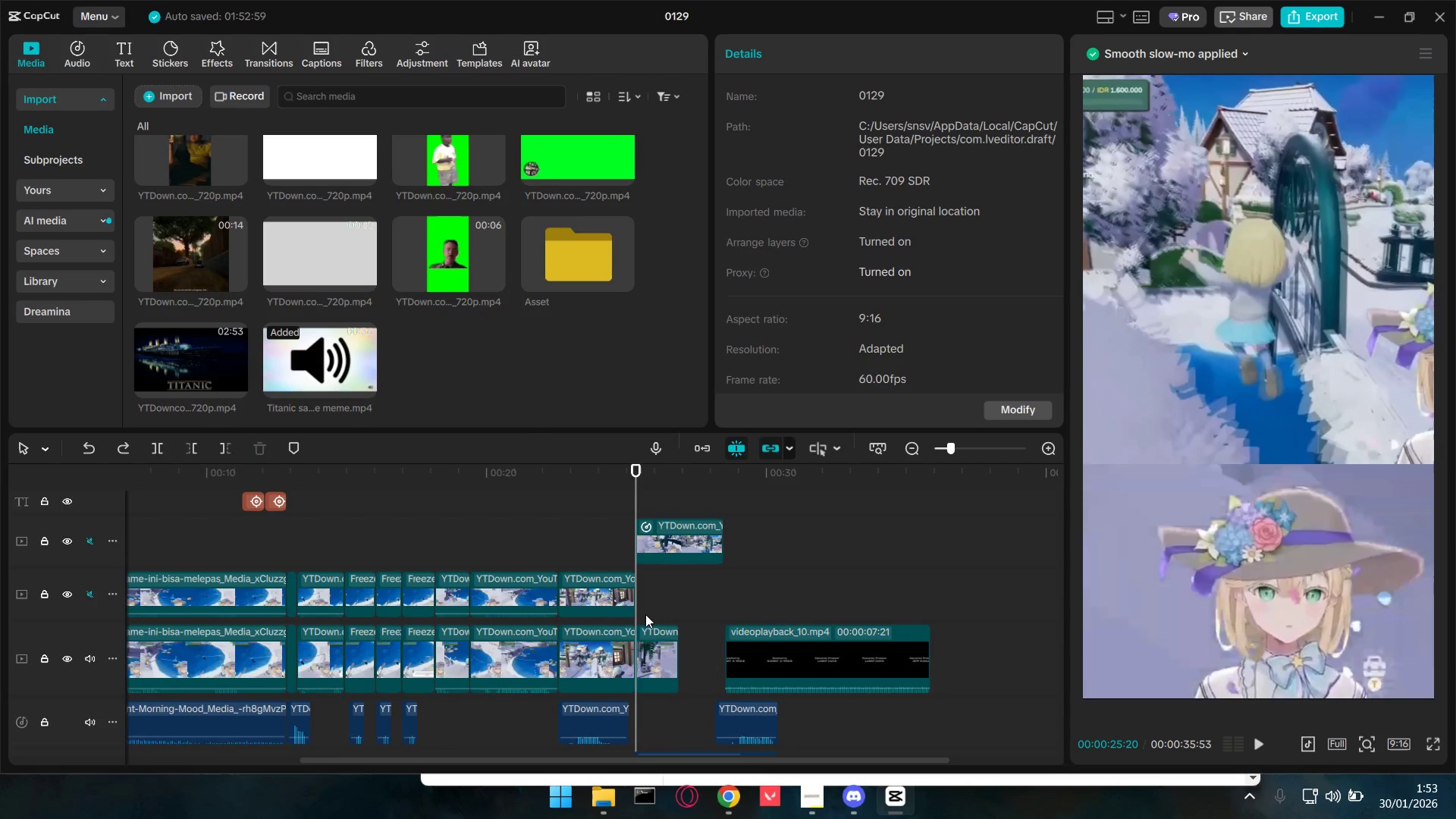 
hold_key(key=ControlLeft, duration=0.77)
 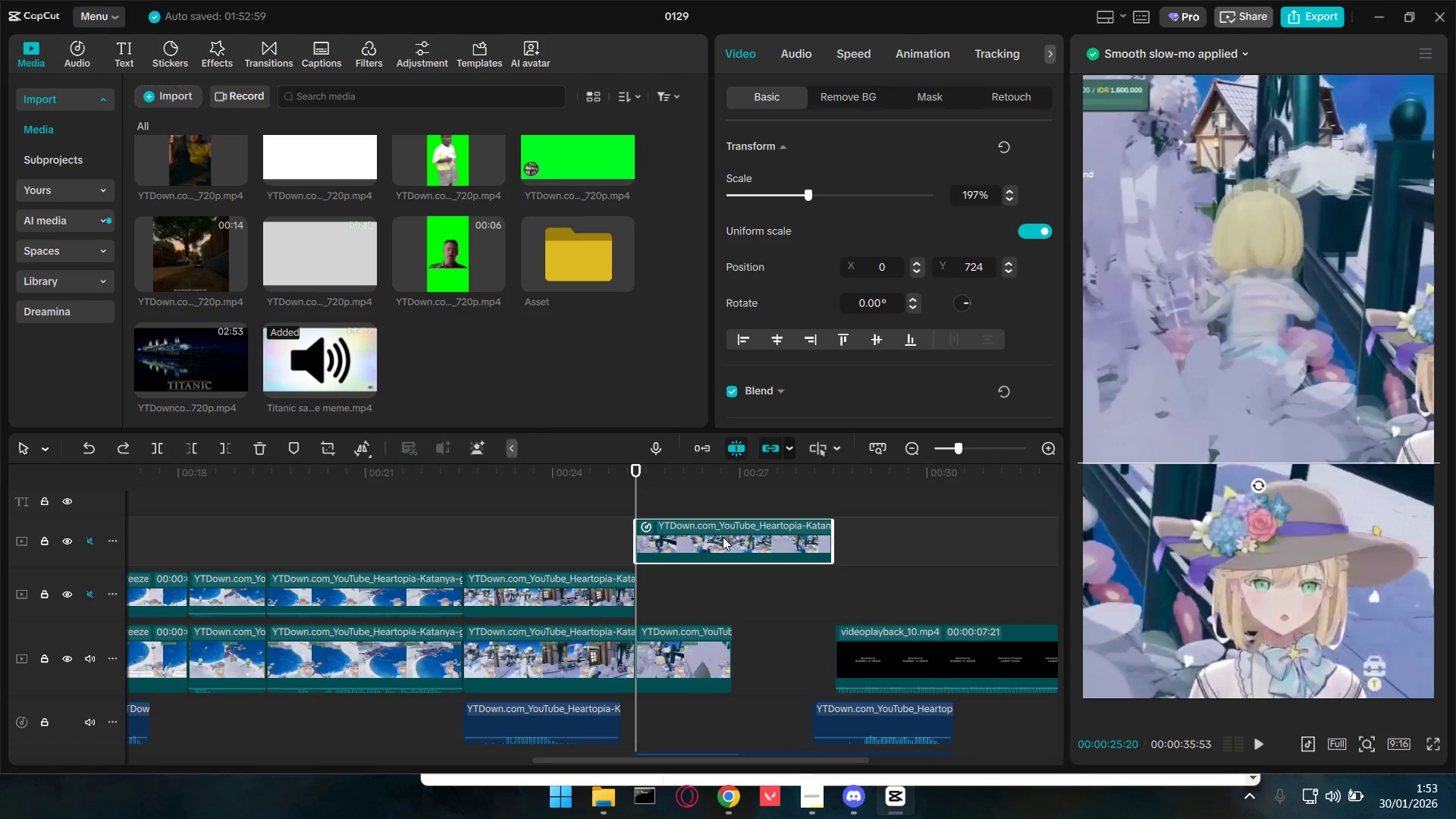 
left_click([711, 544])
 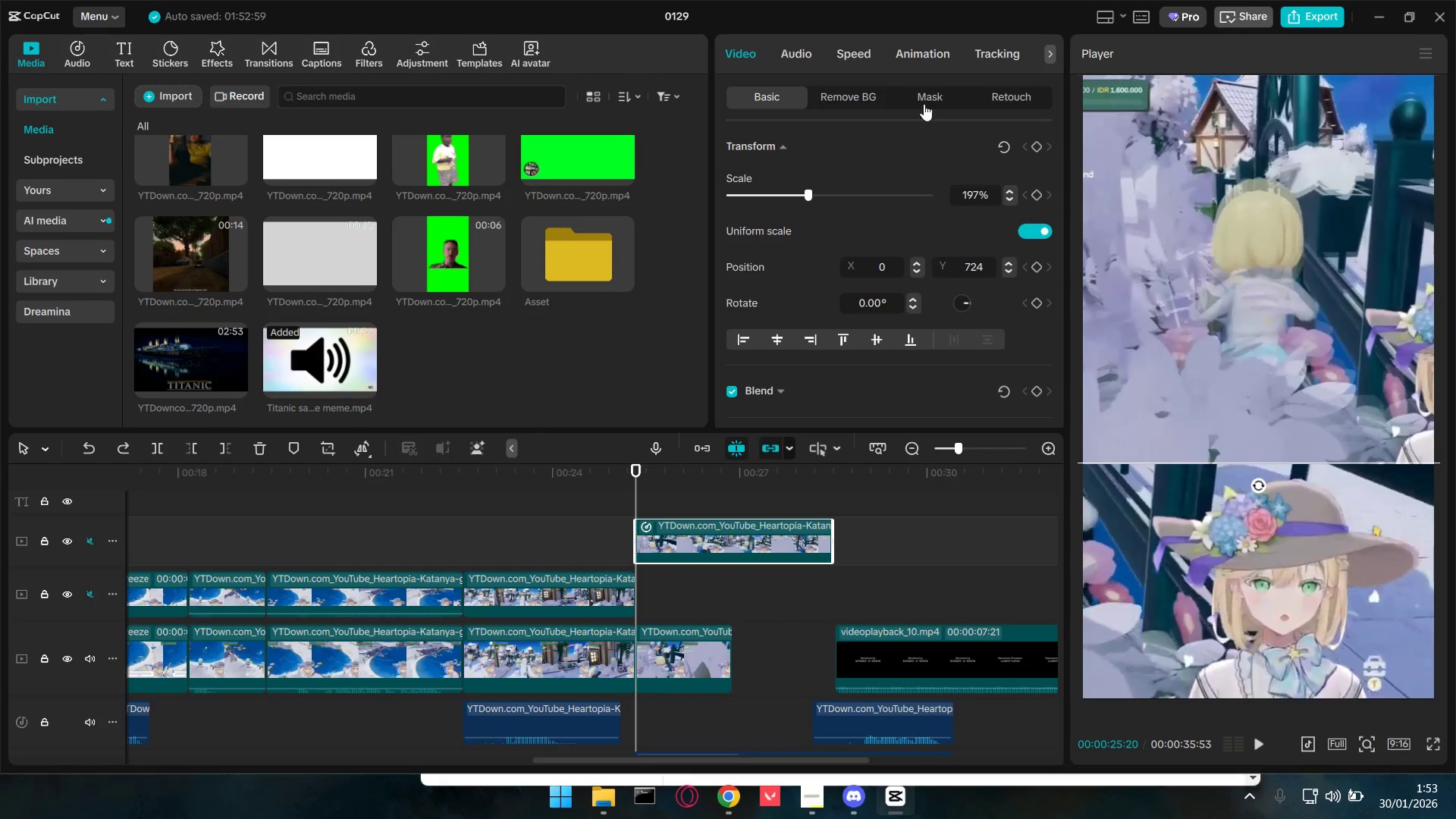 
scroll: coordinate [672, 614], scroll_direction: up, amount: 9.0
 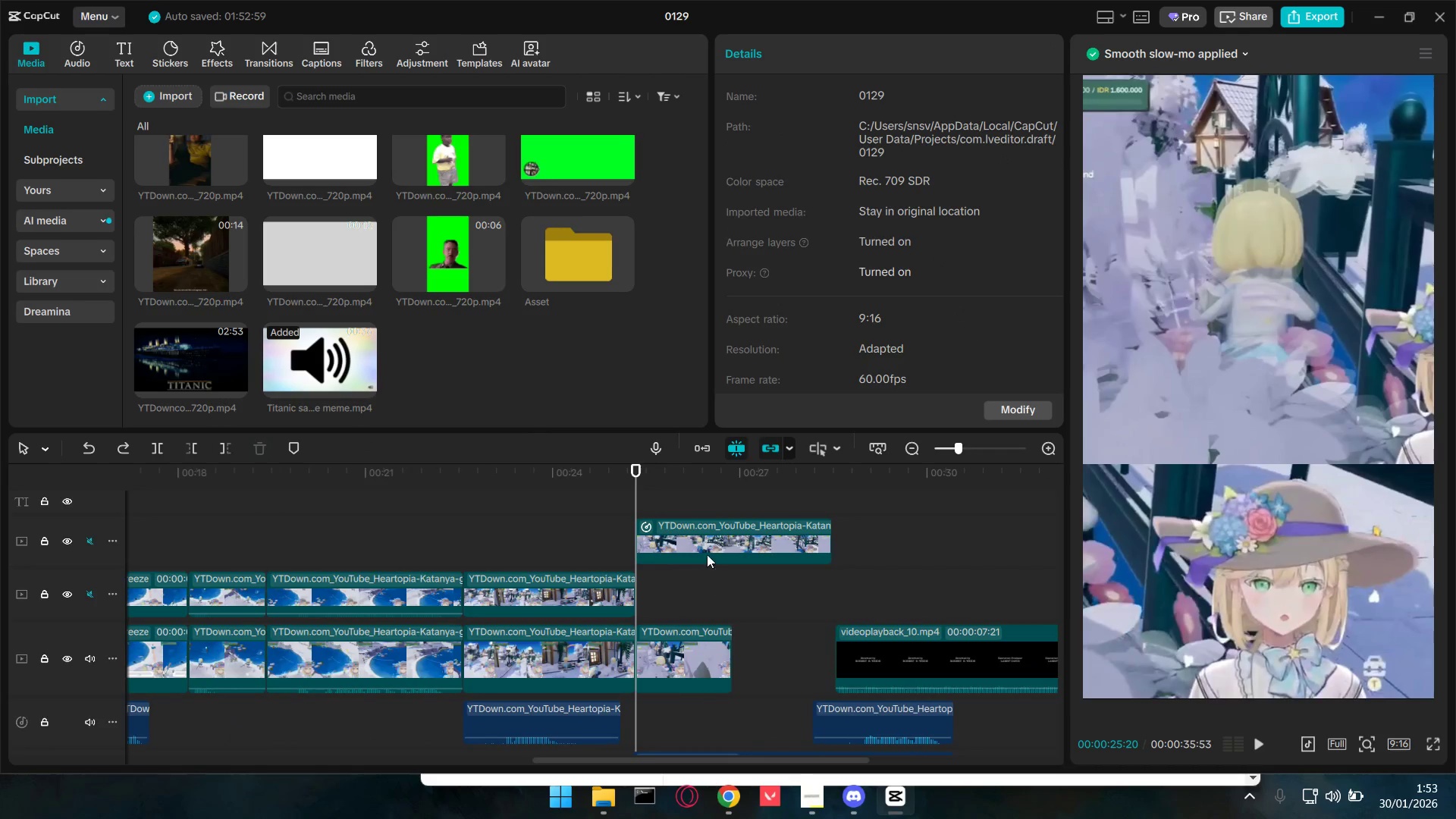 
left_click([852, 60])
 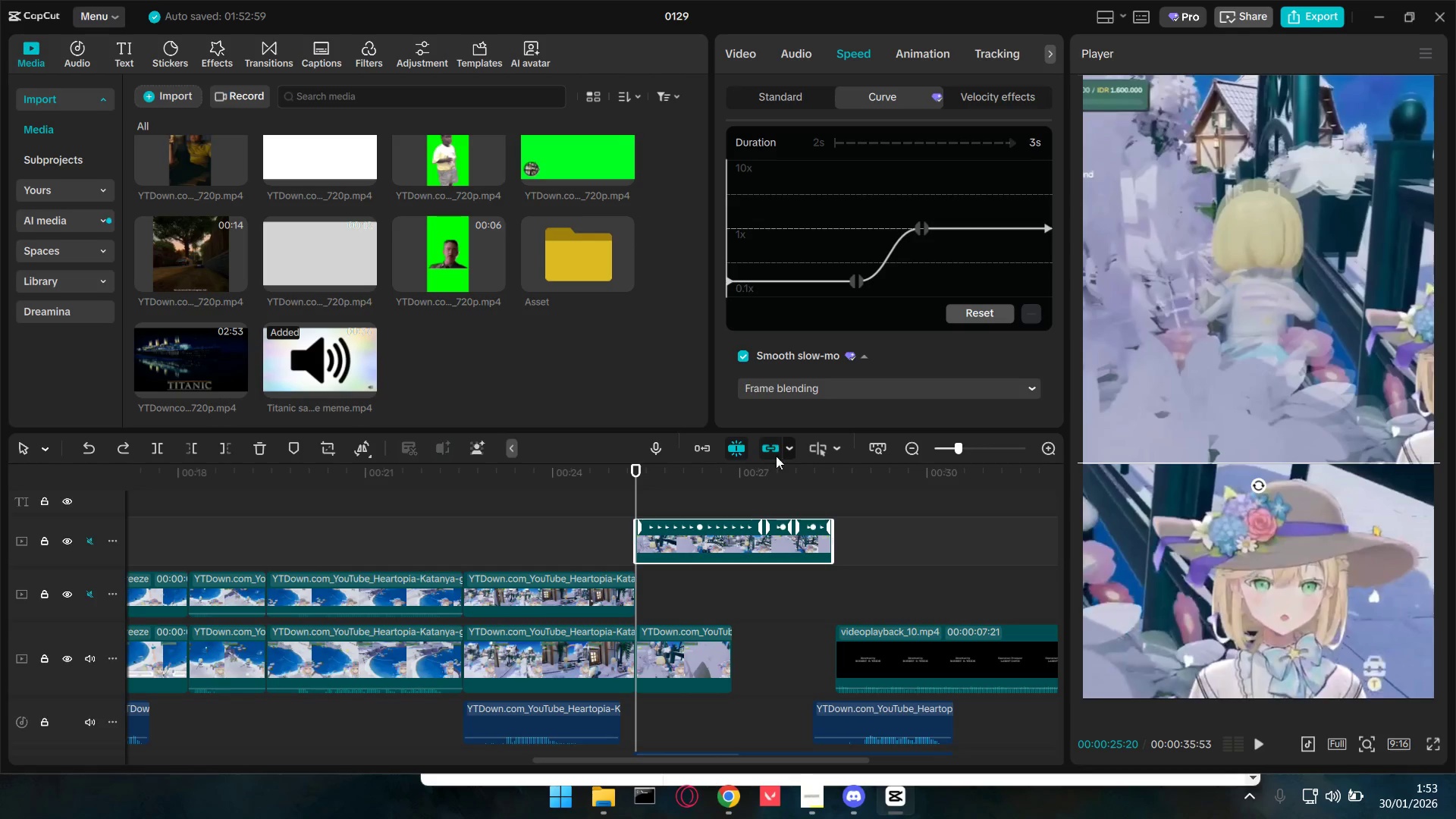 
wait(5.89)
 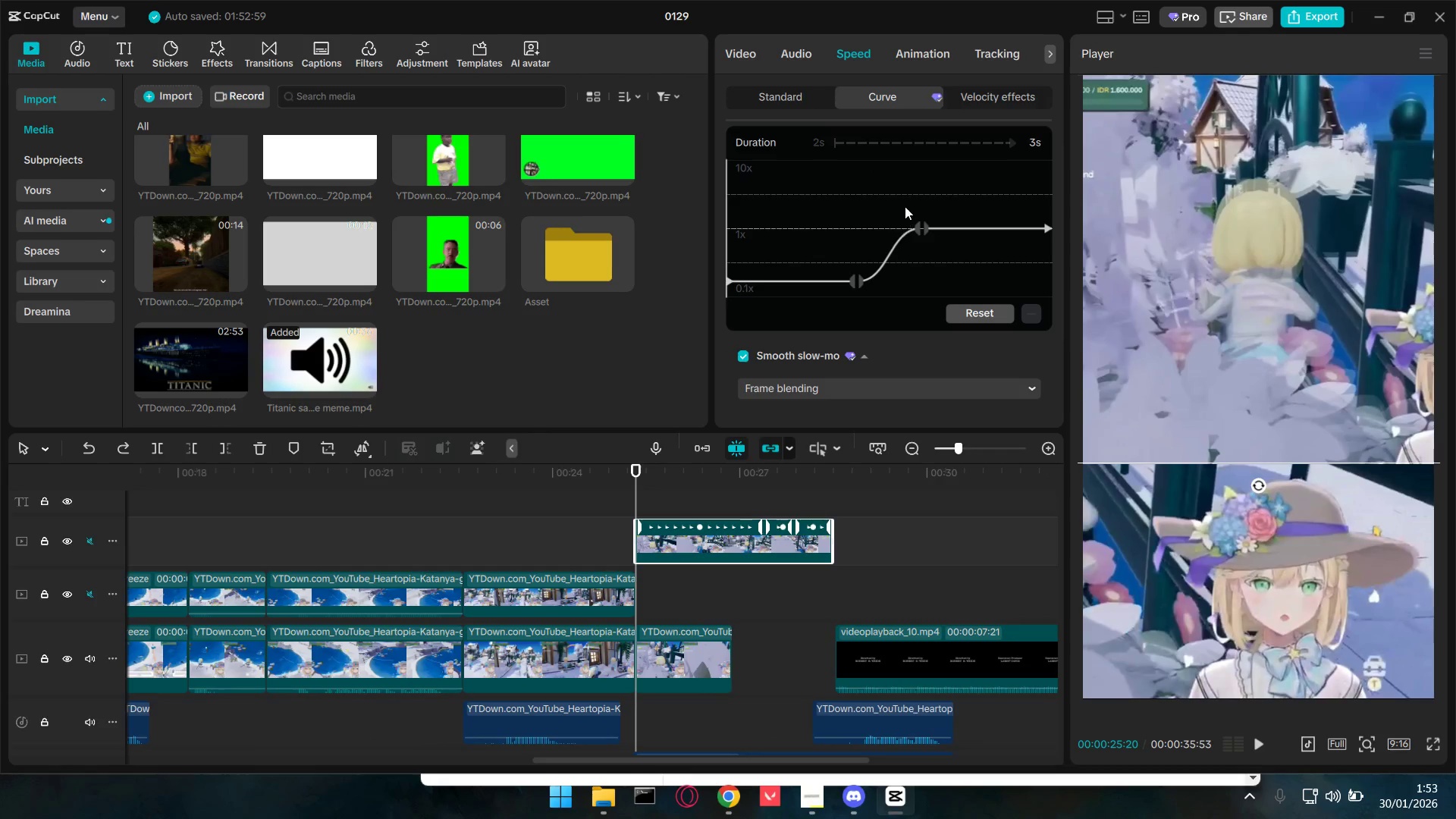 
left_click([852, 284])
 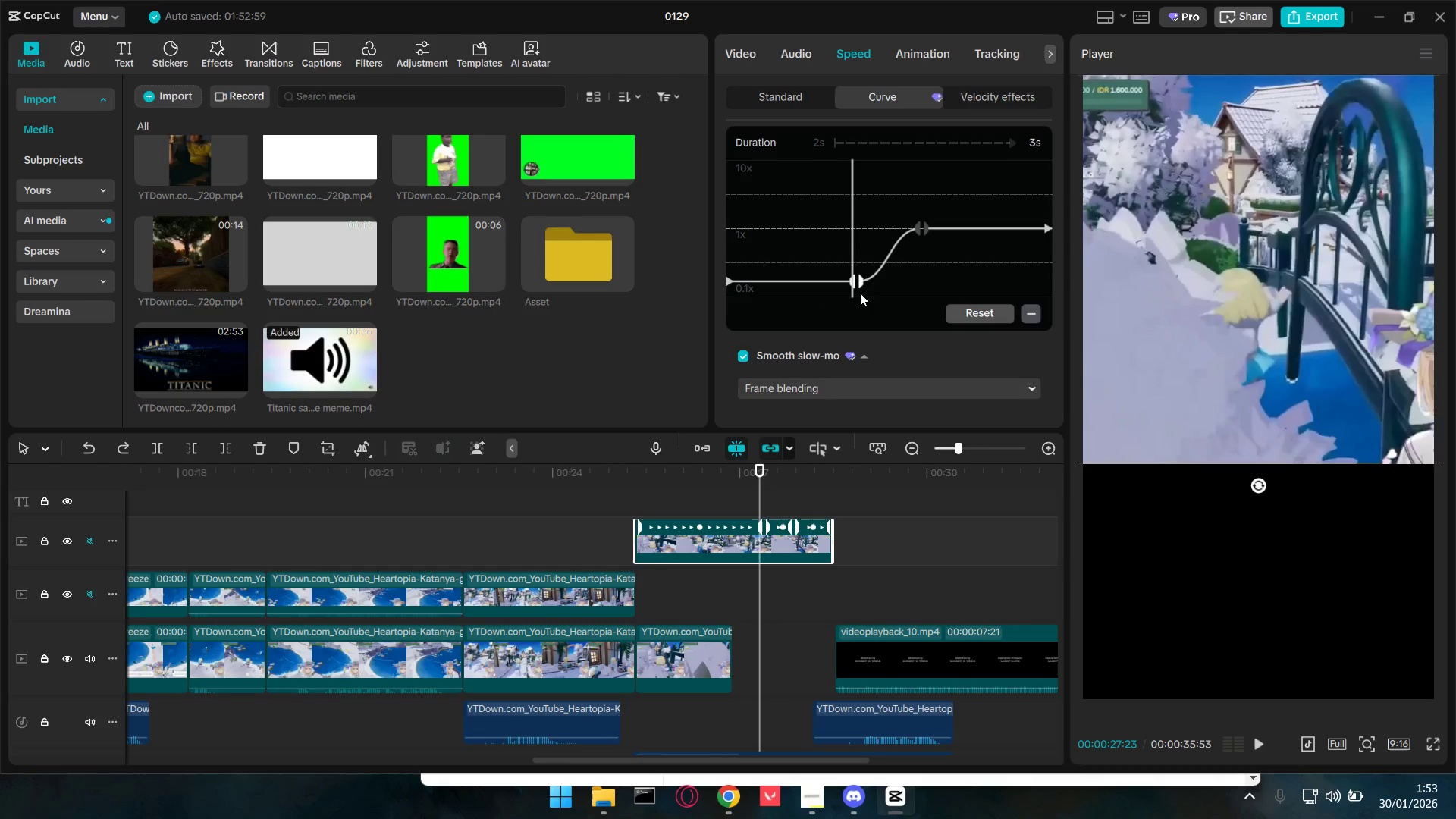 
left_click_drag(start_coordinate=[851, 282], to_coordinate=[899, 284])
 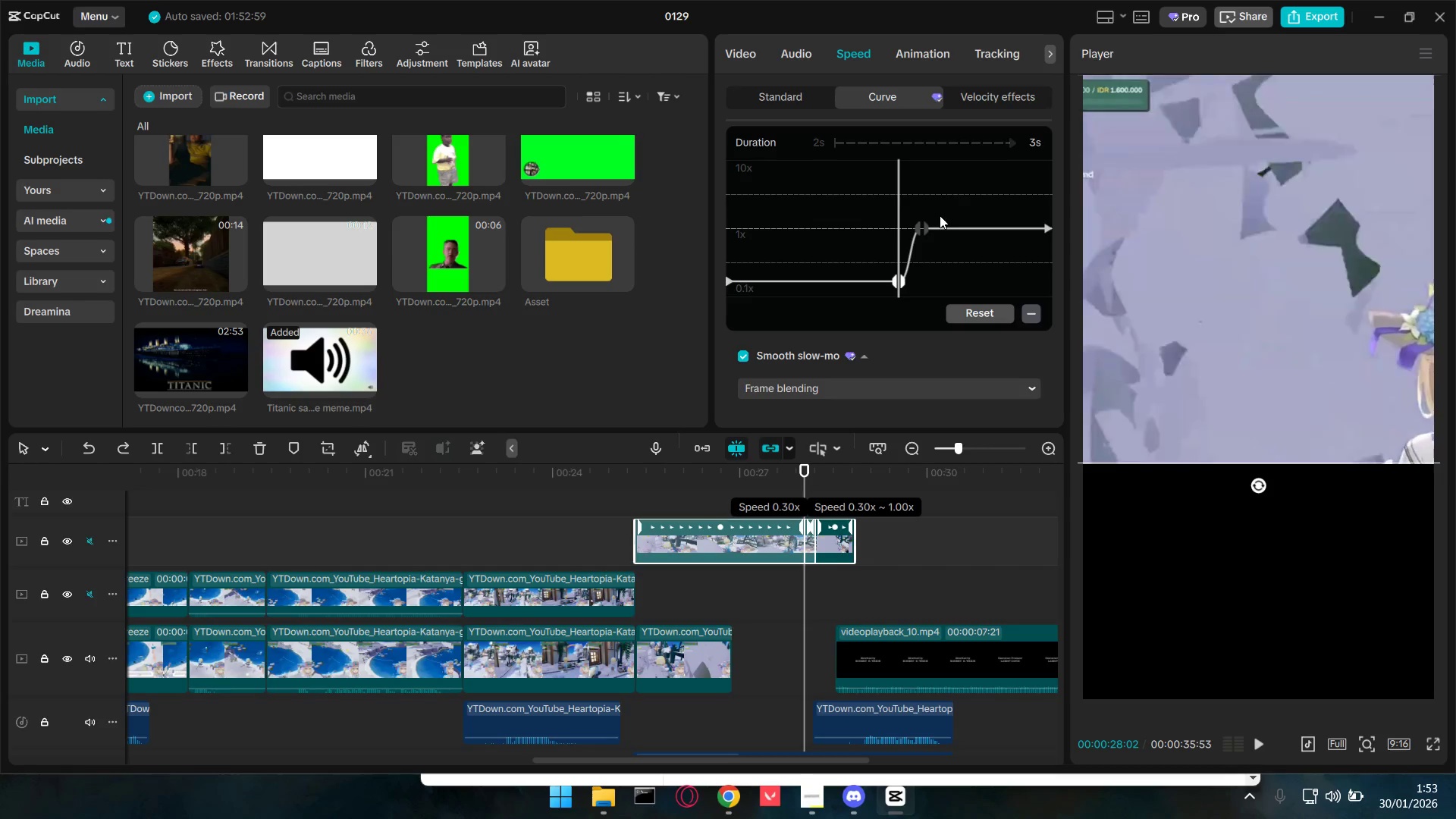 
key(Space)
 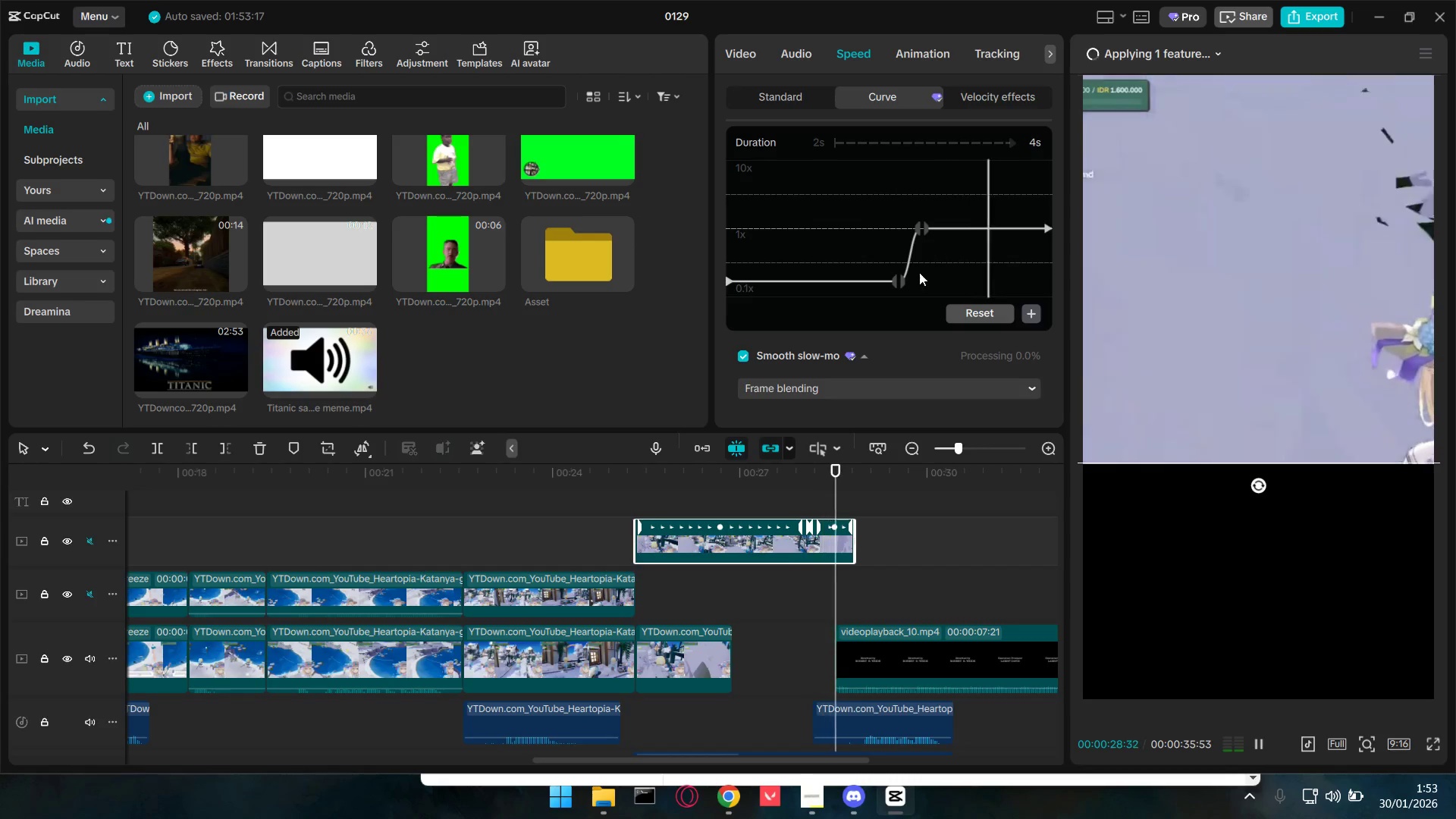 
key(Space)
 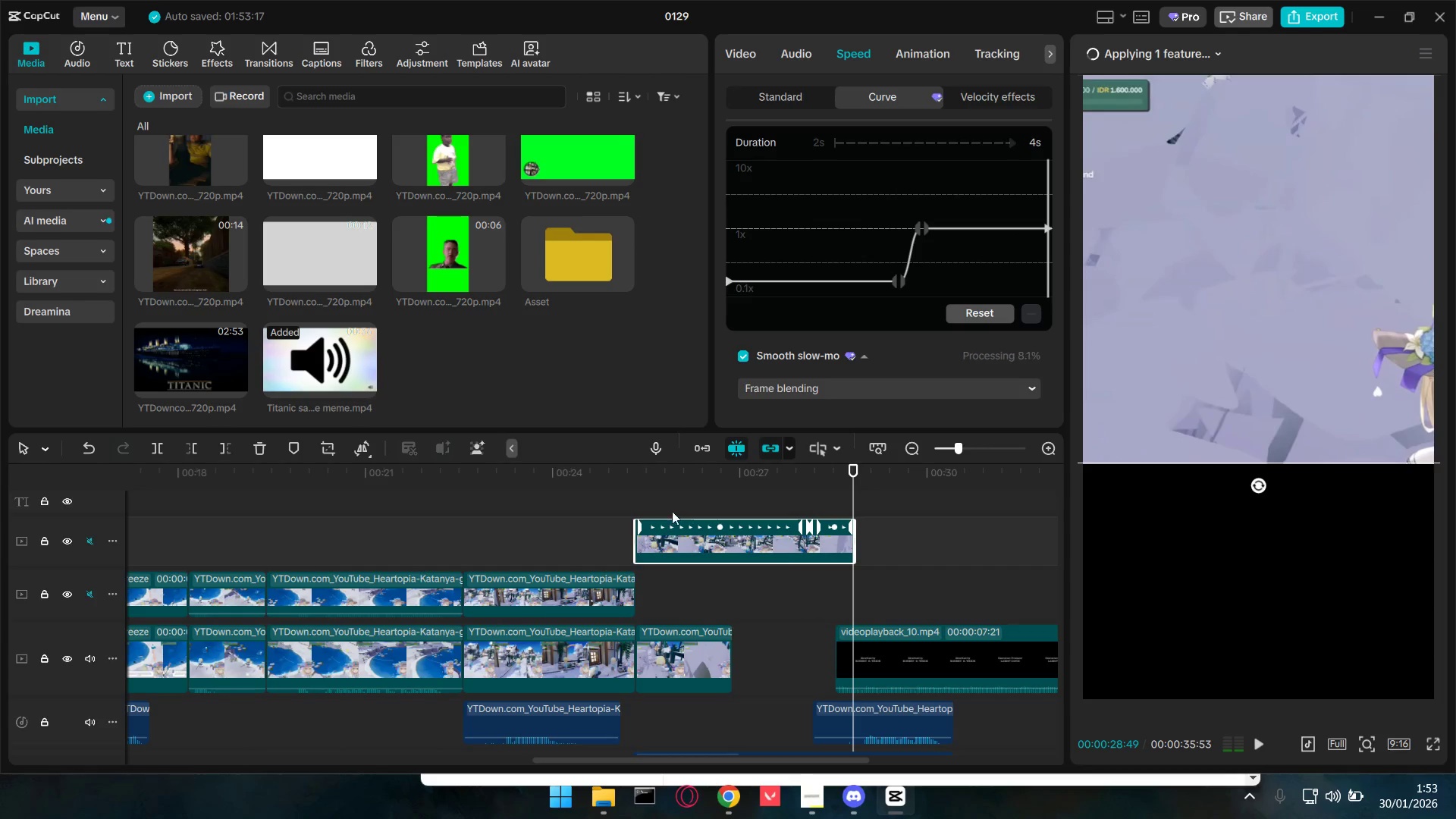 
left_click([624, 500])
 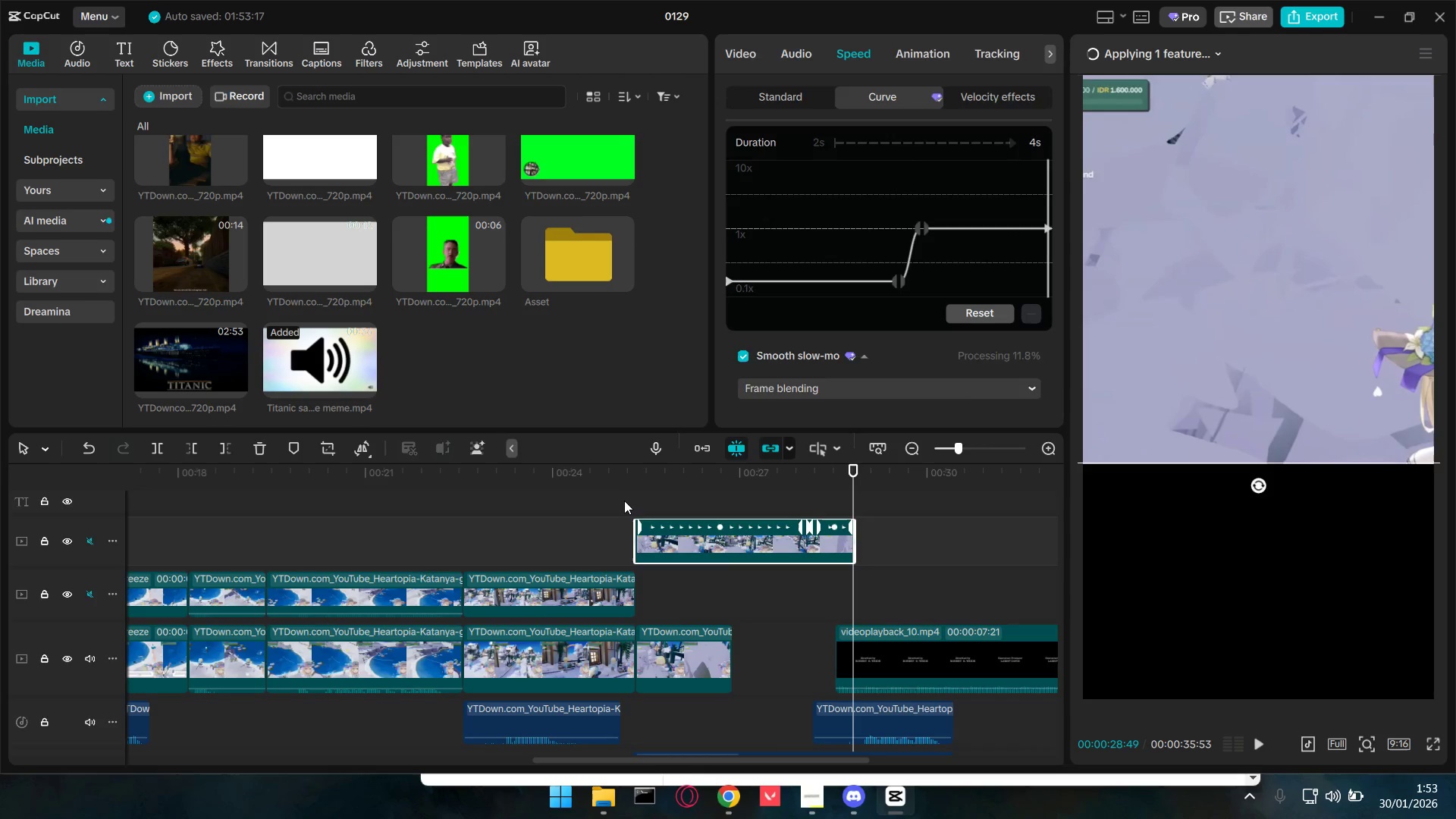 
key(Space)
 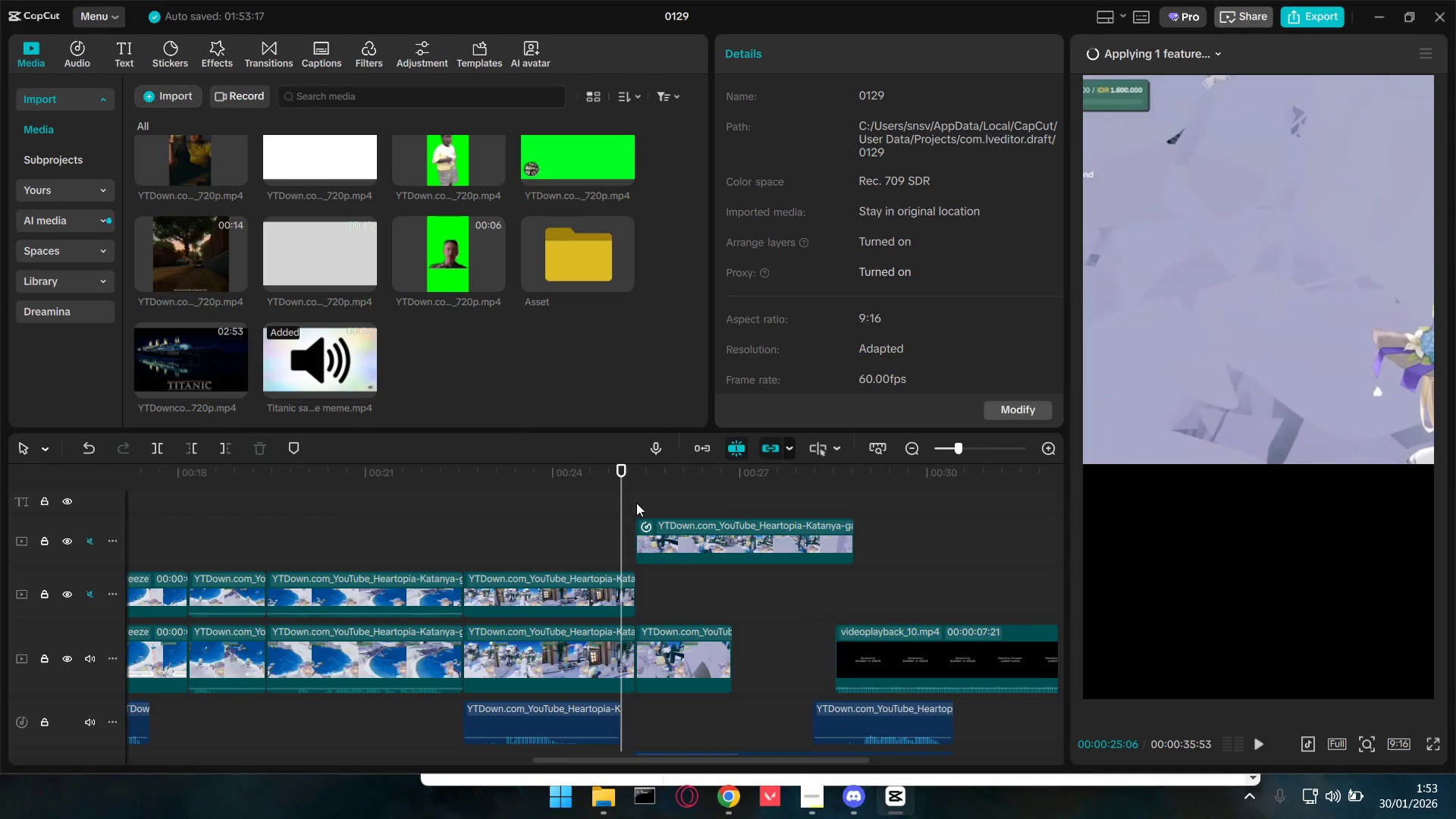 
key(Space)
 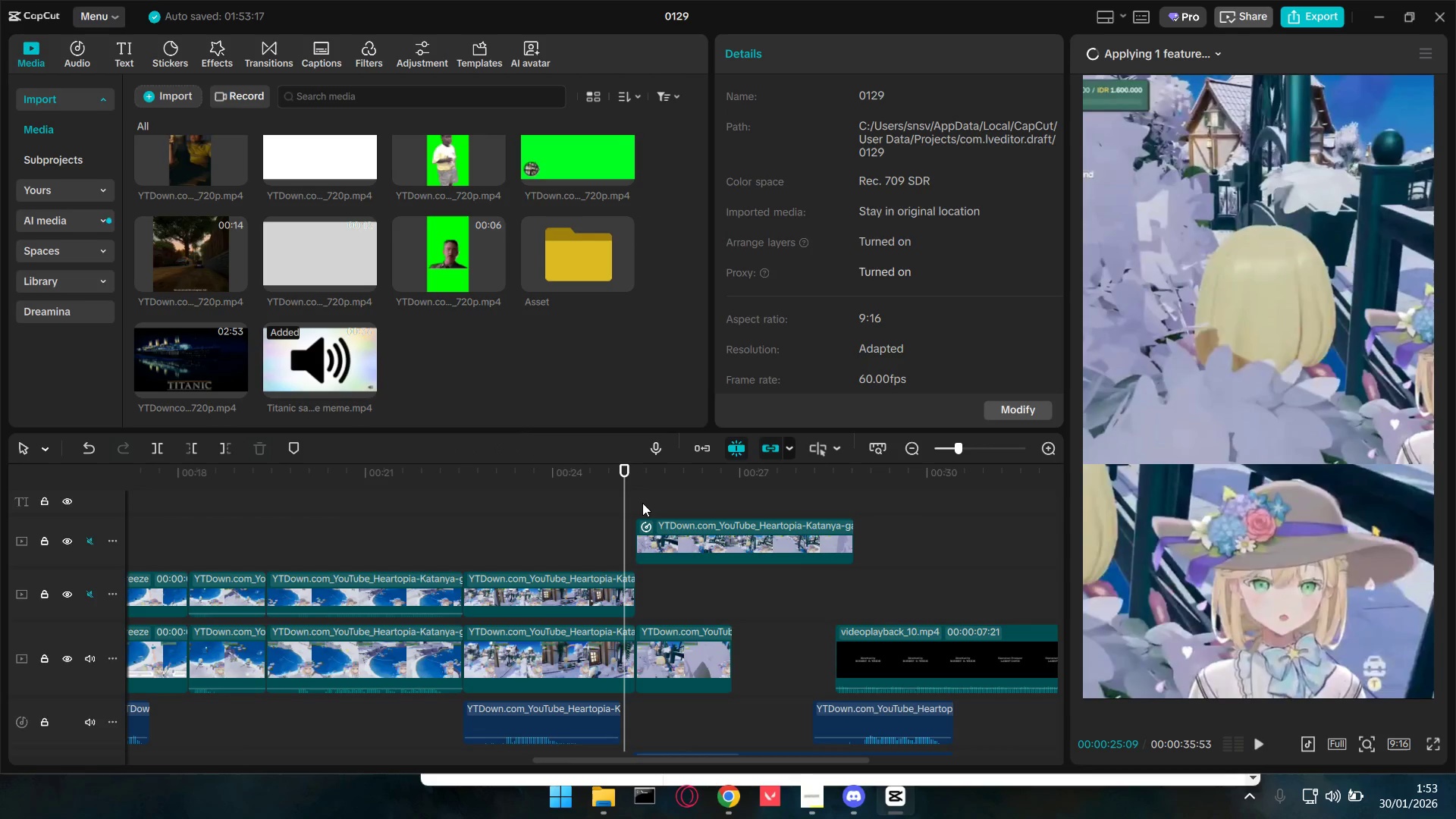 
key(Space)
 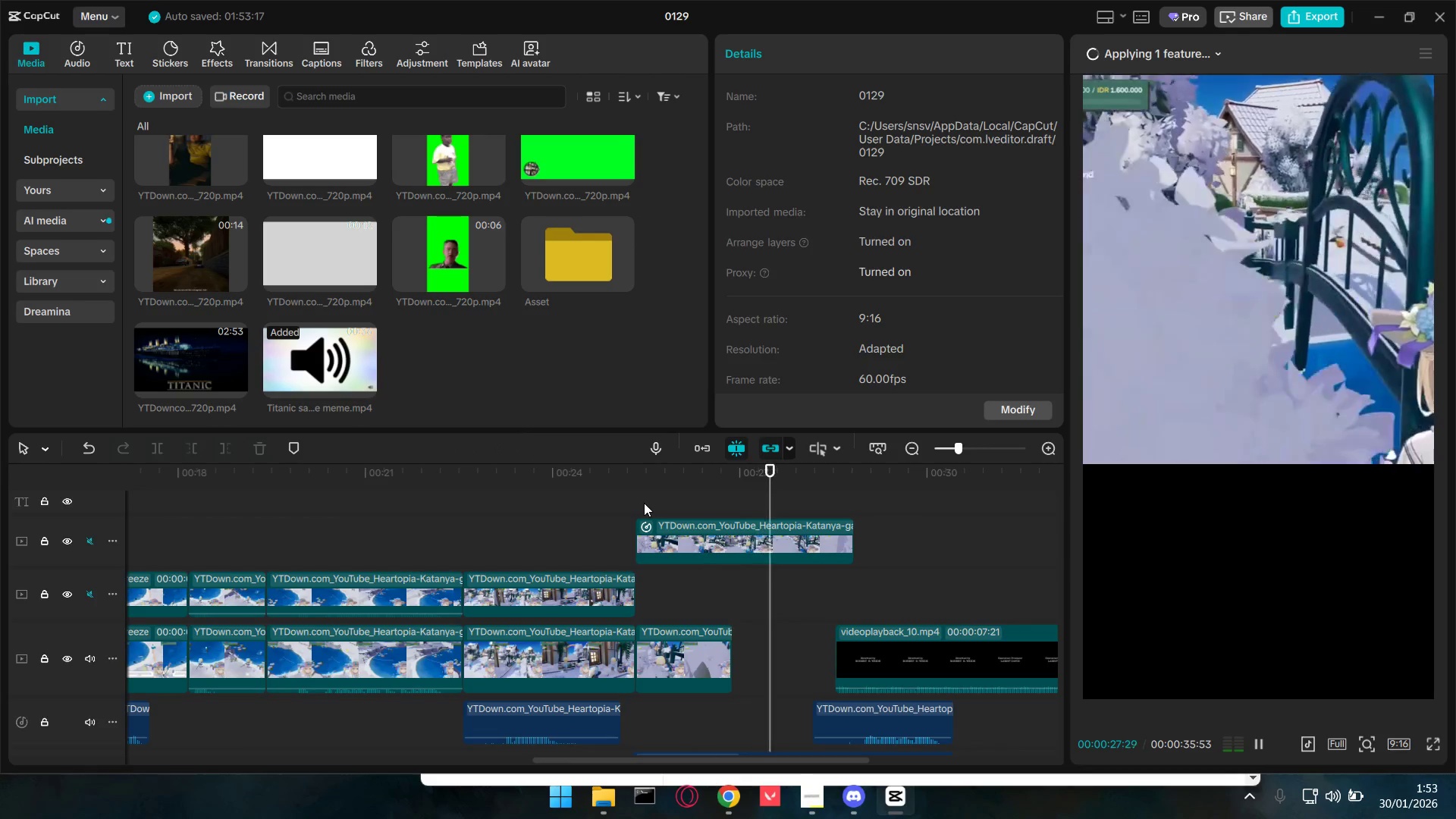 
key(Space)
 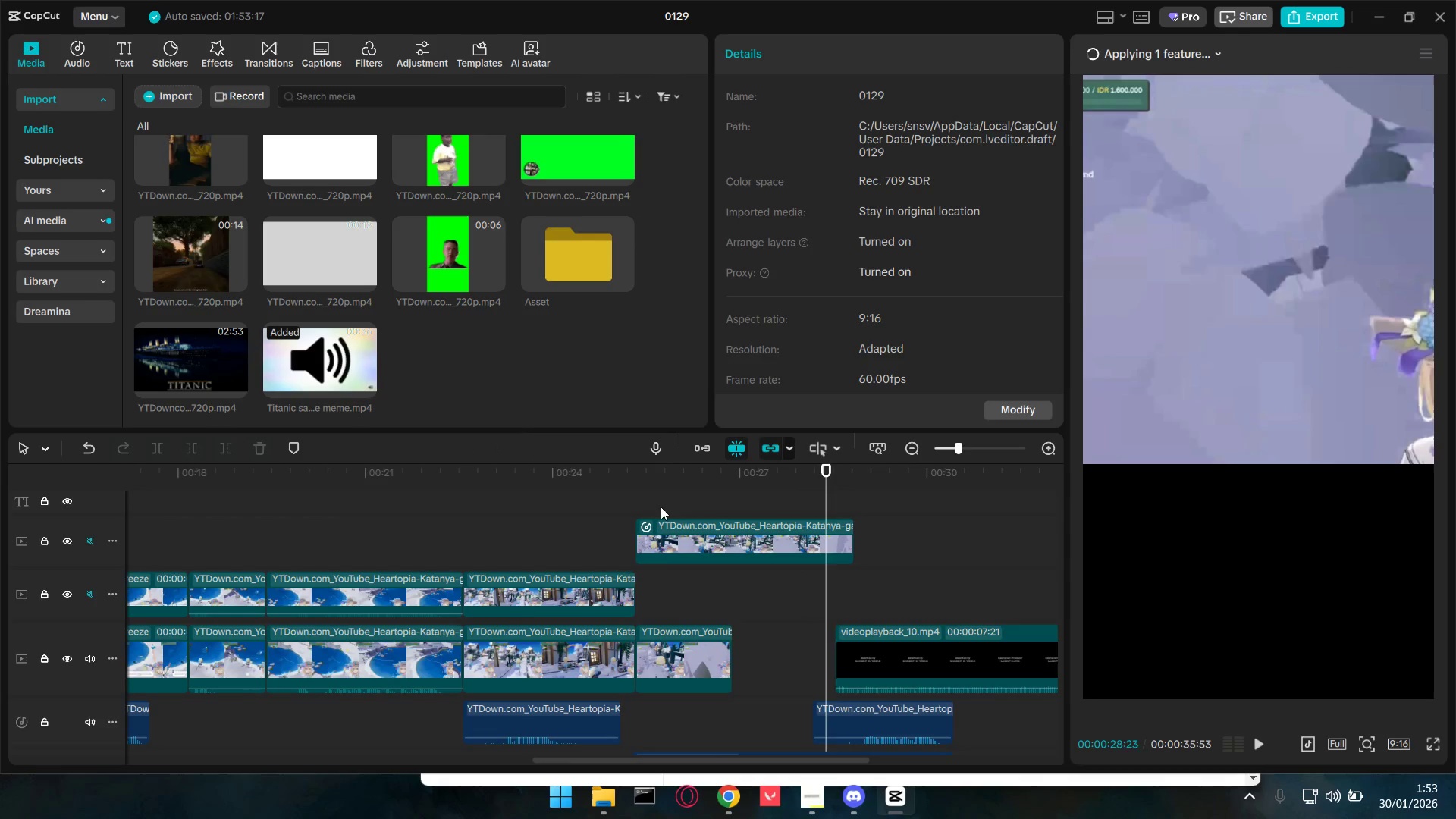 
double_click([704, 541])
 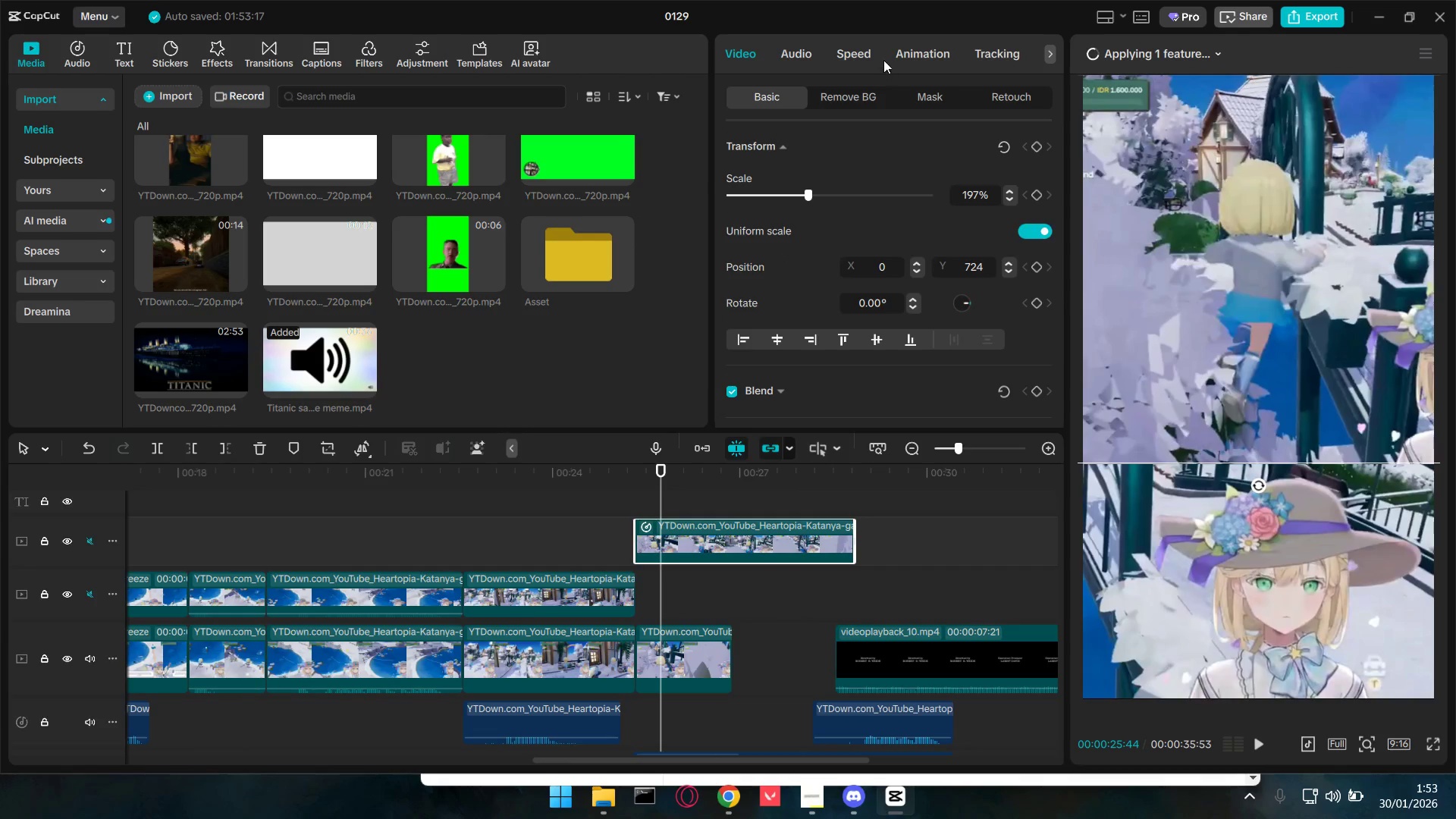 
left_click([846, 51])
 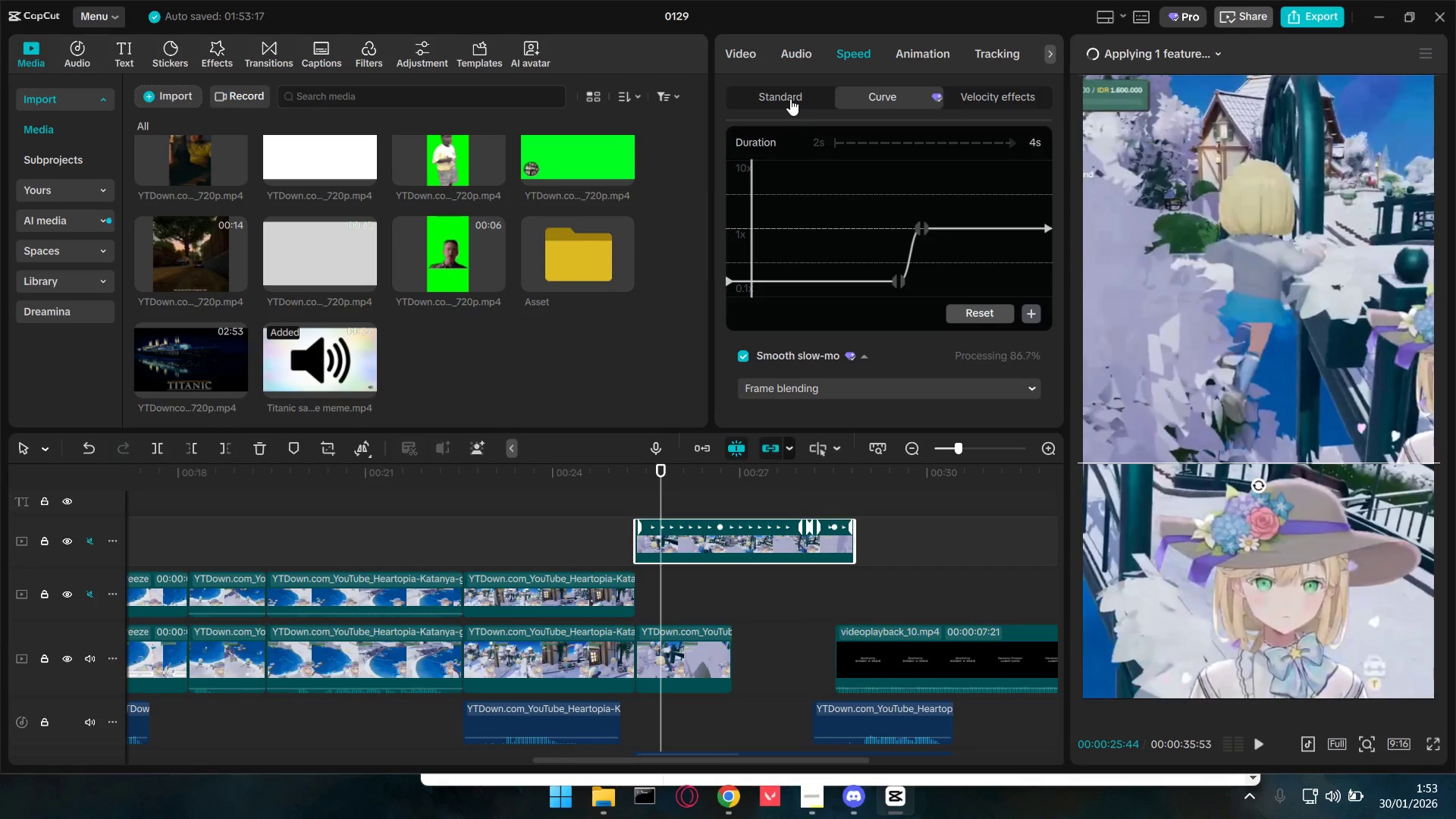 
left_click([790, 99])
 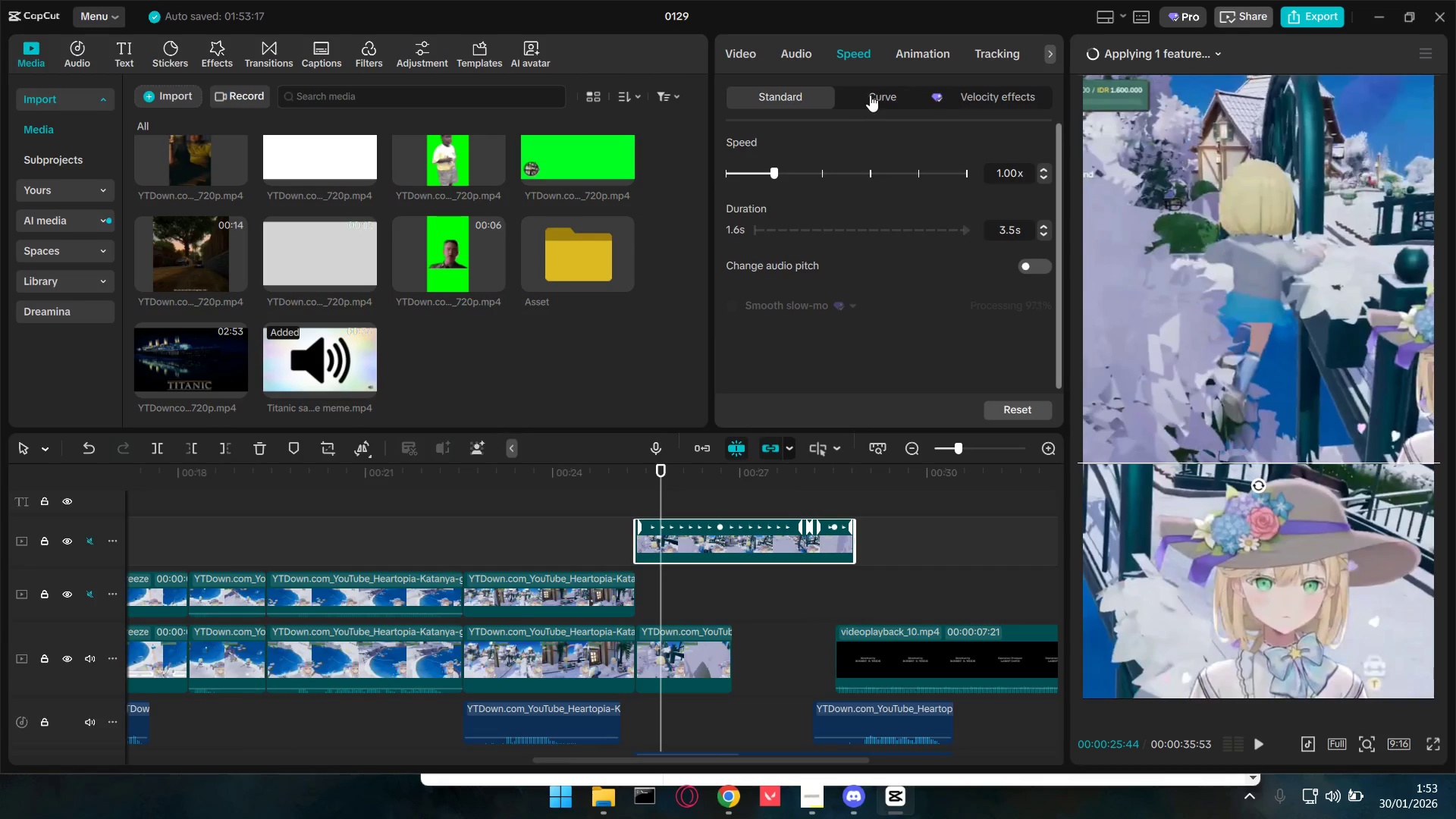 
double_click([875, 95])
 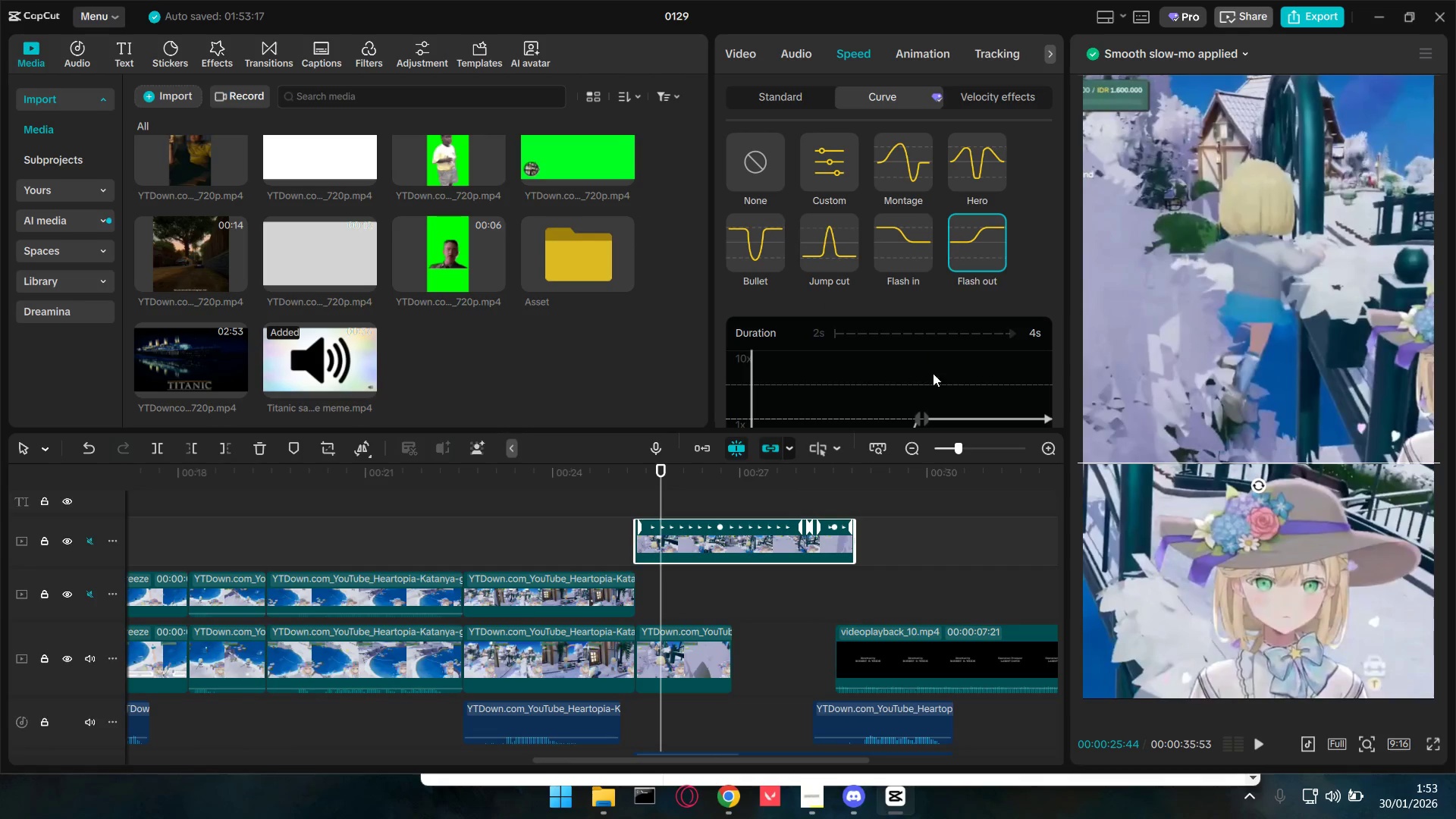 
scroll: coordinate [940, 366], scroll_direction: down, amount: 3.0
 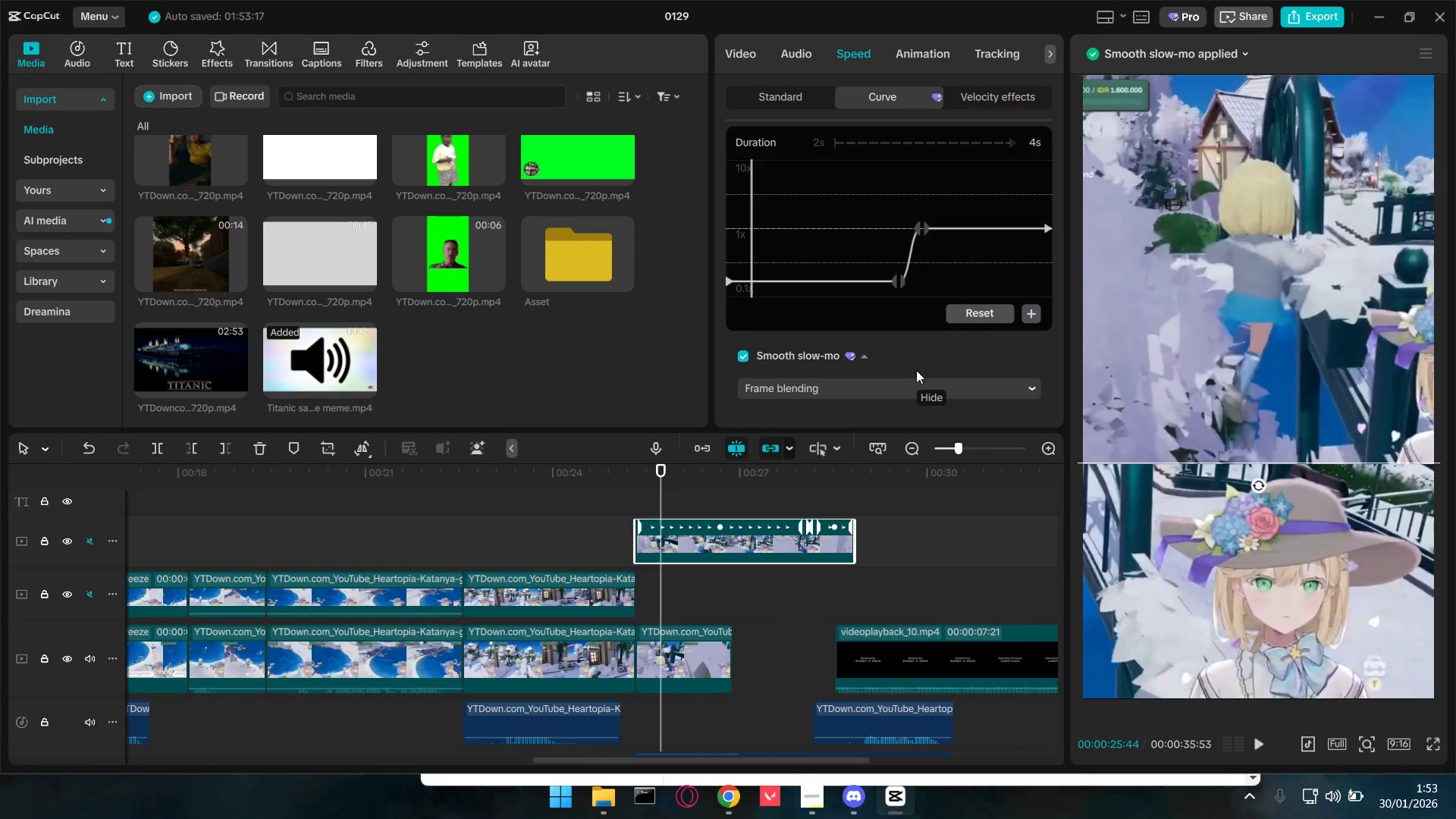 
left_click([668, 666])
 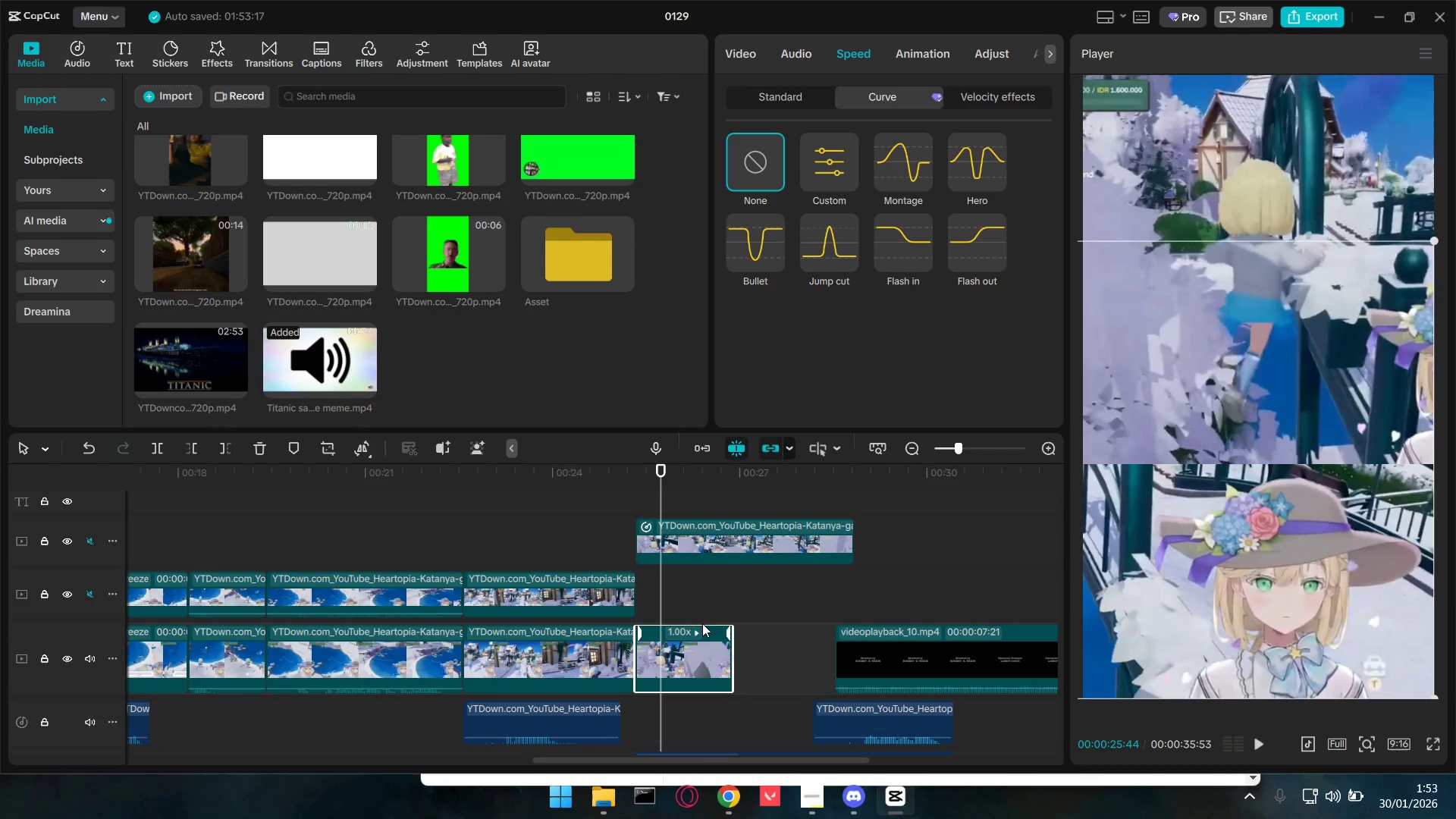 
left_click([714, 536])
 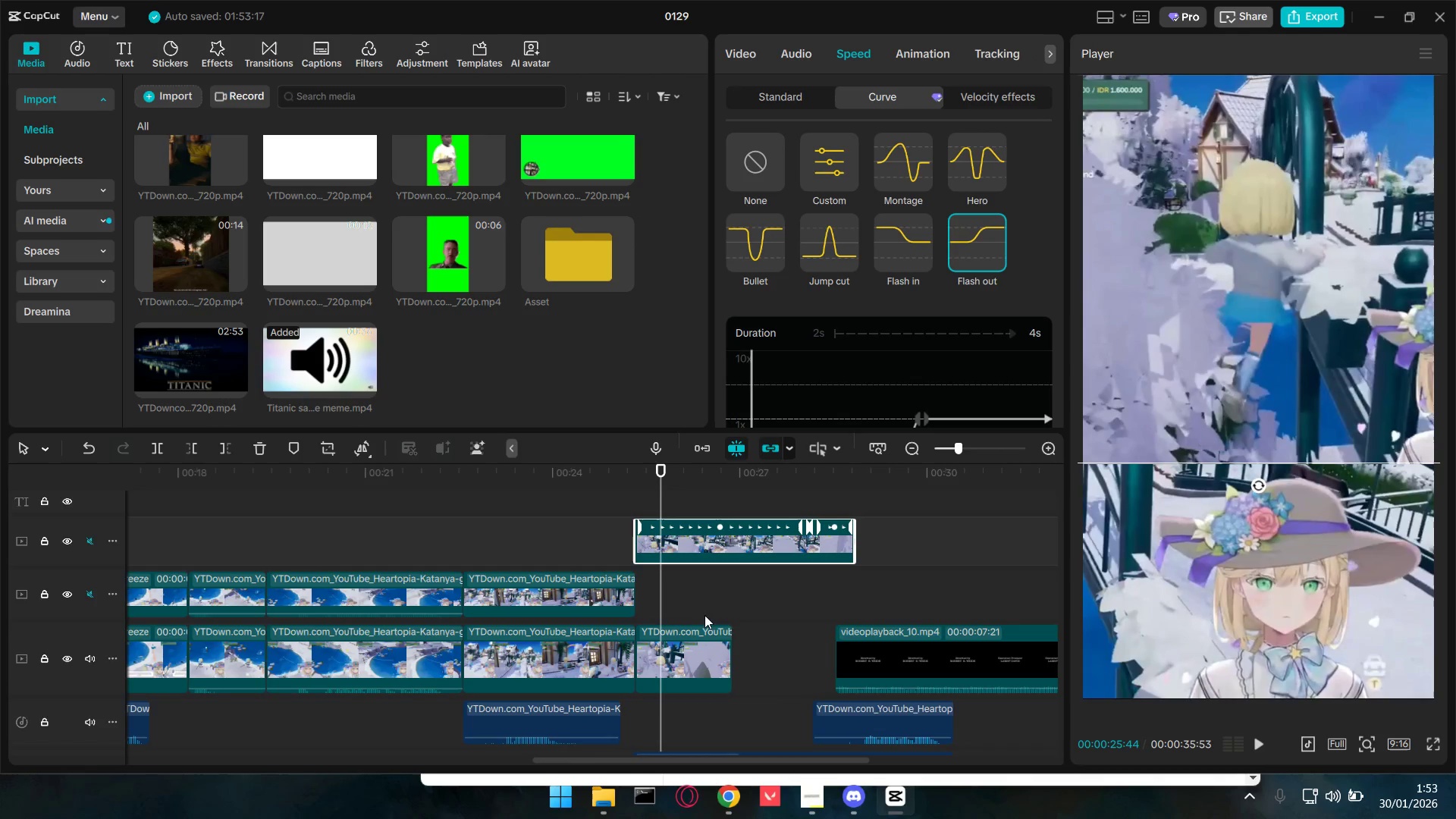 
left_click([698, 668])
 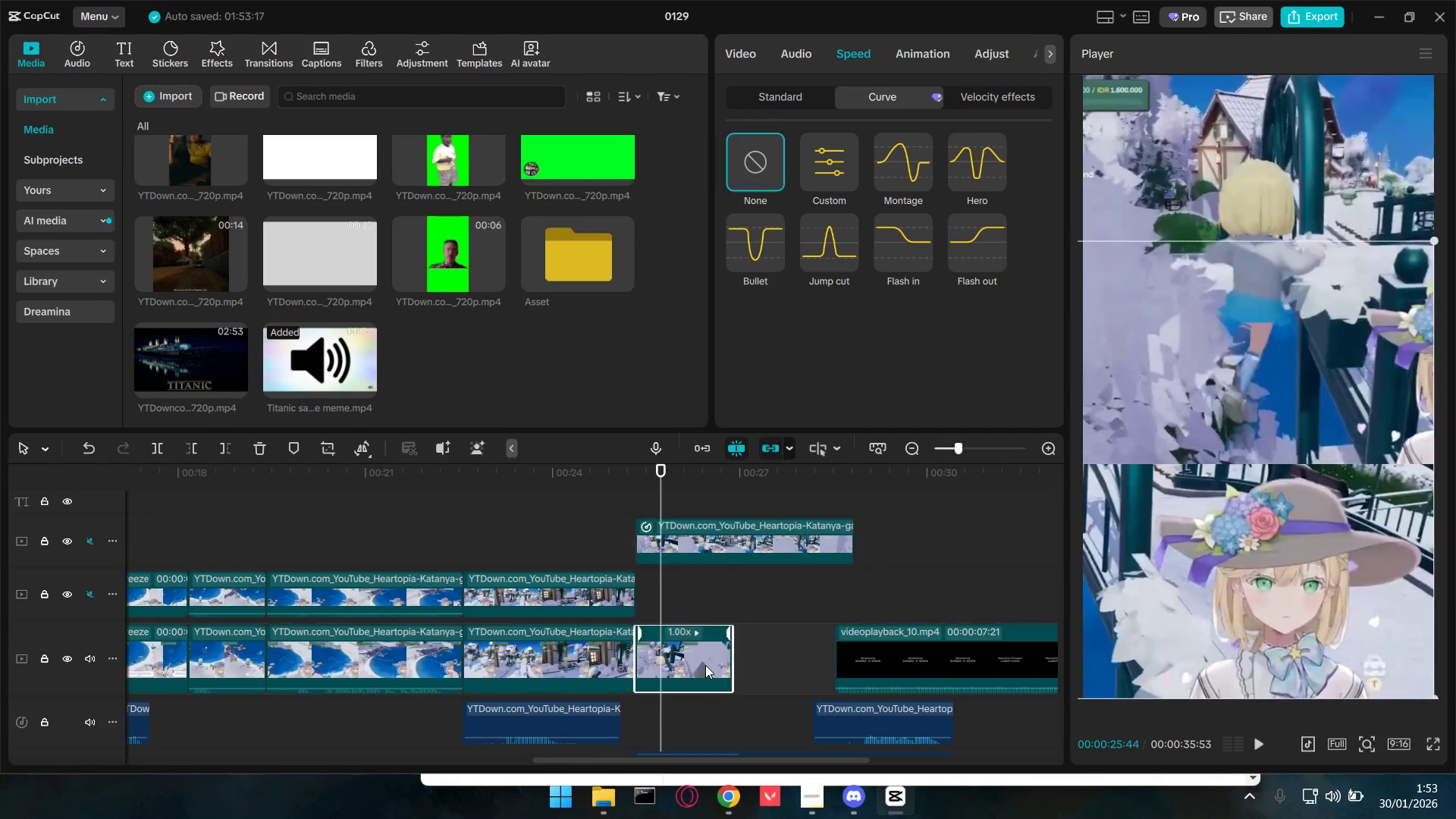 
key(Backspace)
 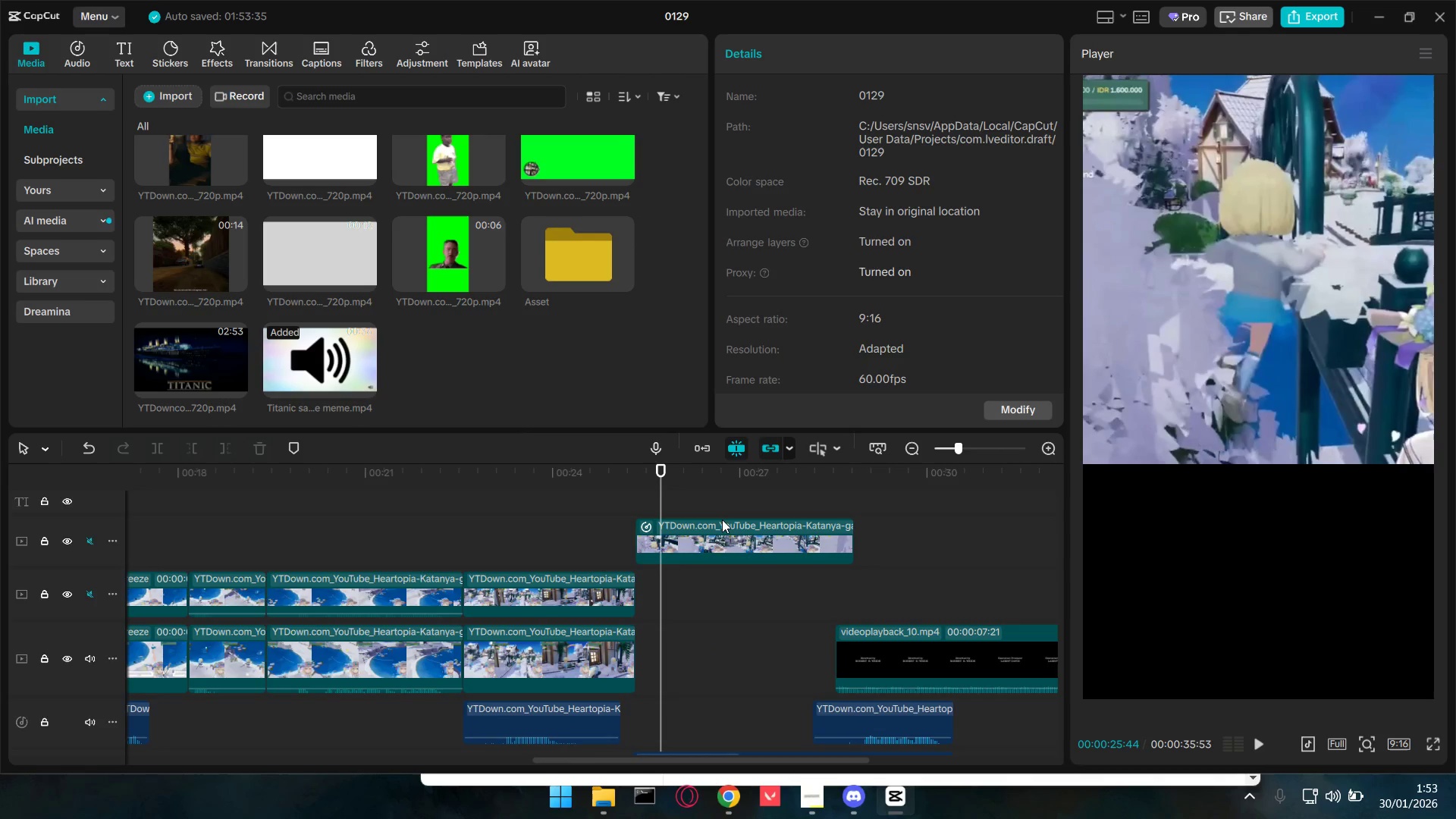 
left_click([721, 535])
 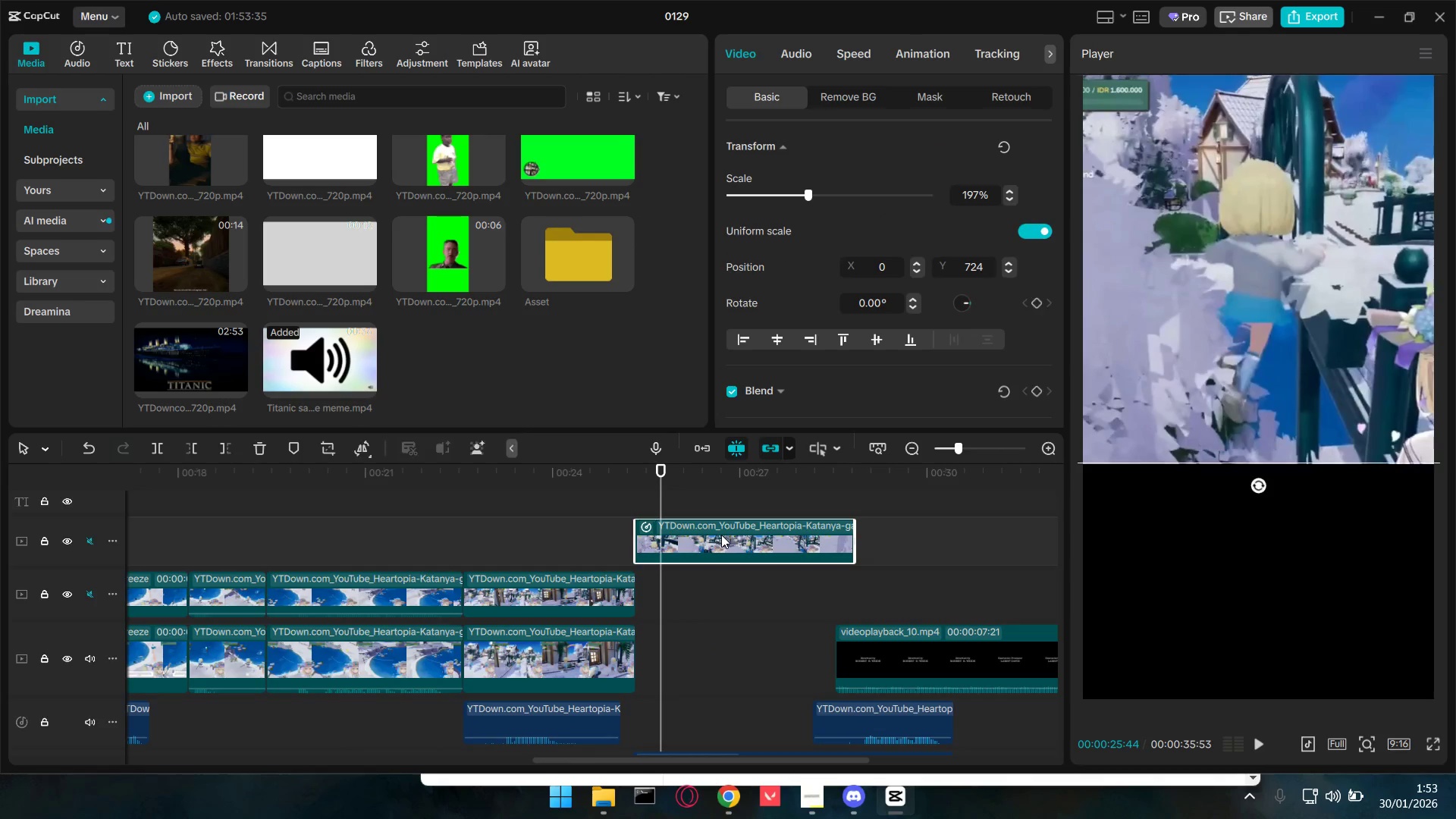 
key(Control+C)
 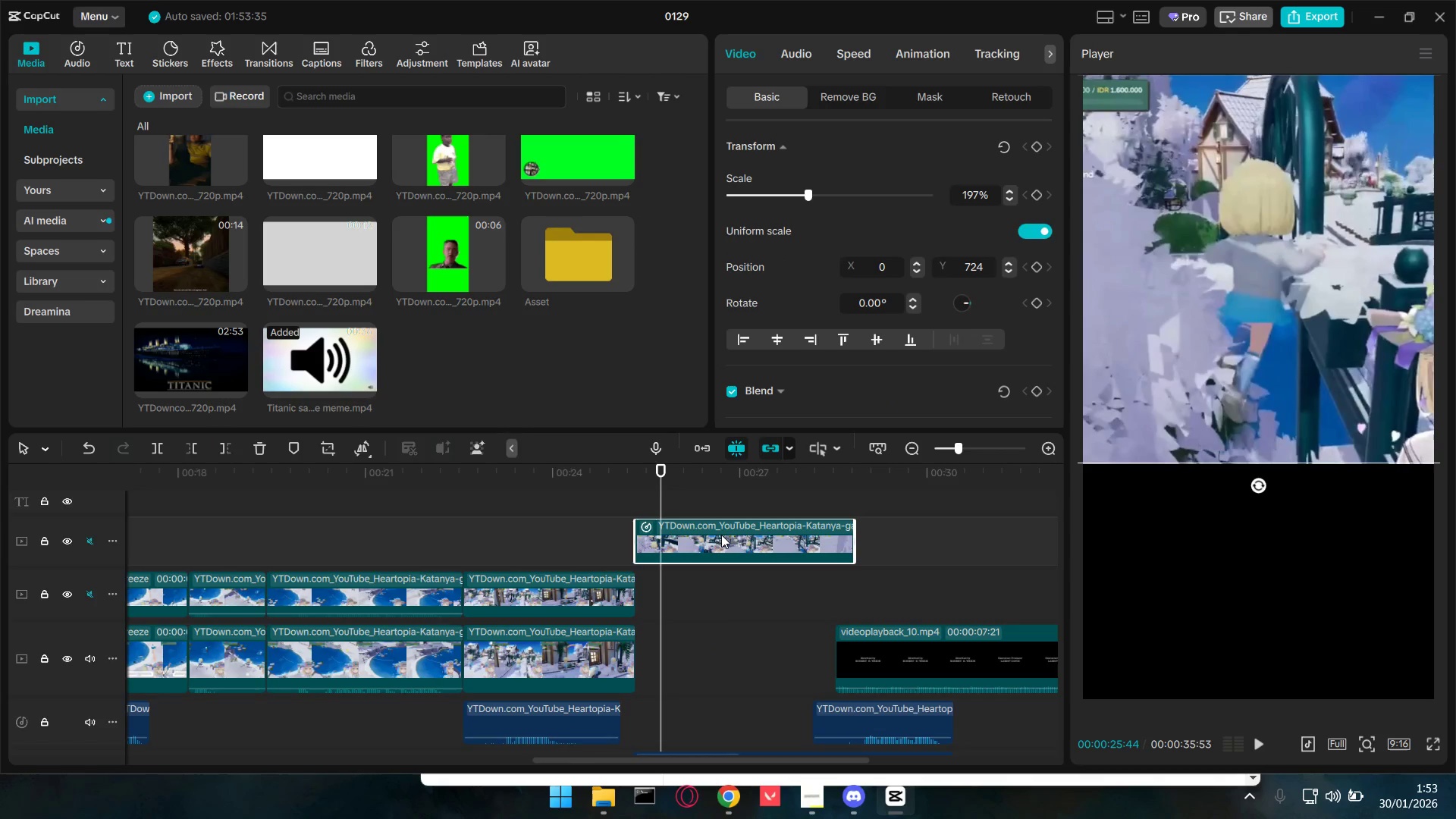 
key(Control+V)
 